 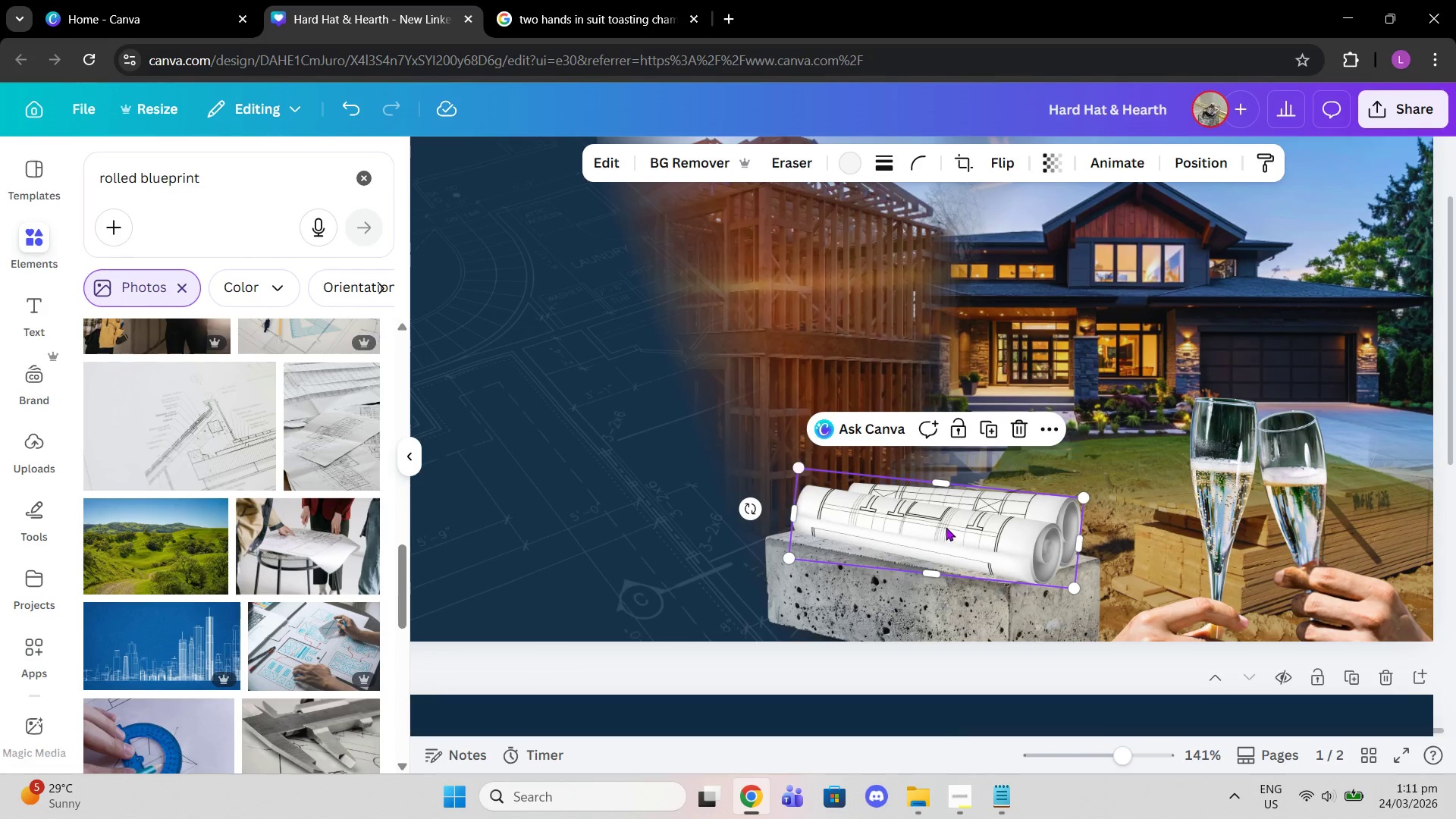 
left_click_drag(start_coordinate=[949, 529], to_coordinate=[955, 532])
 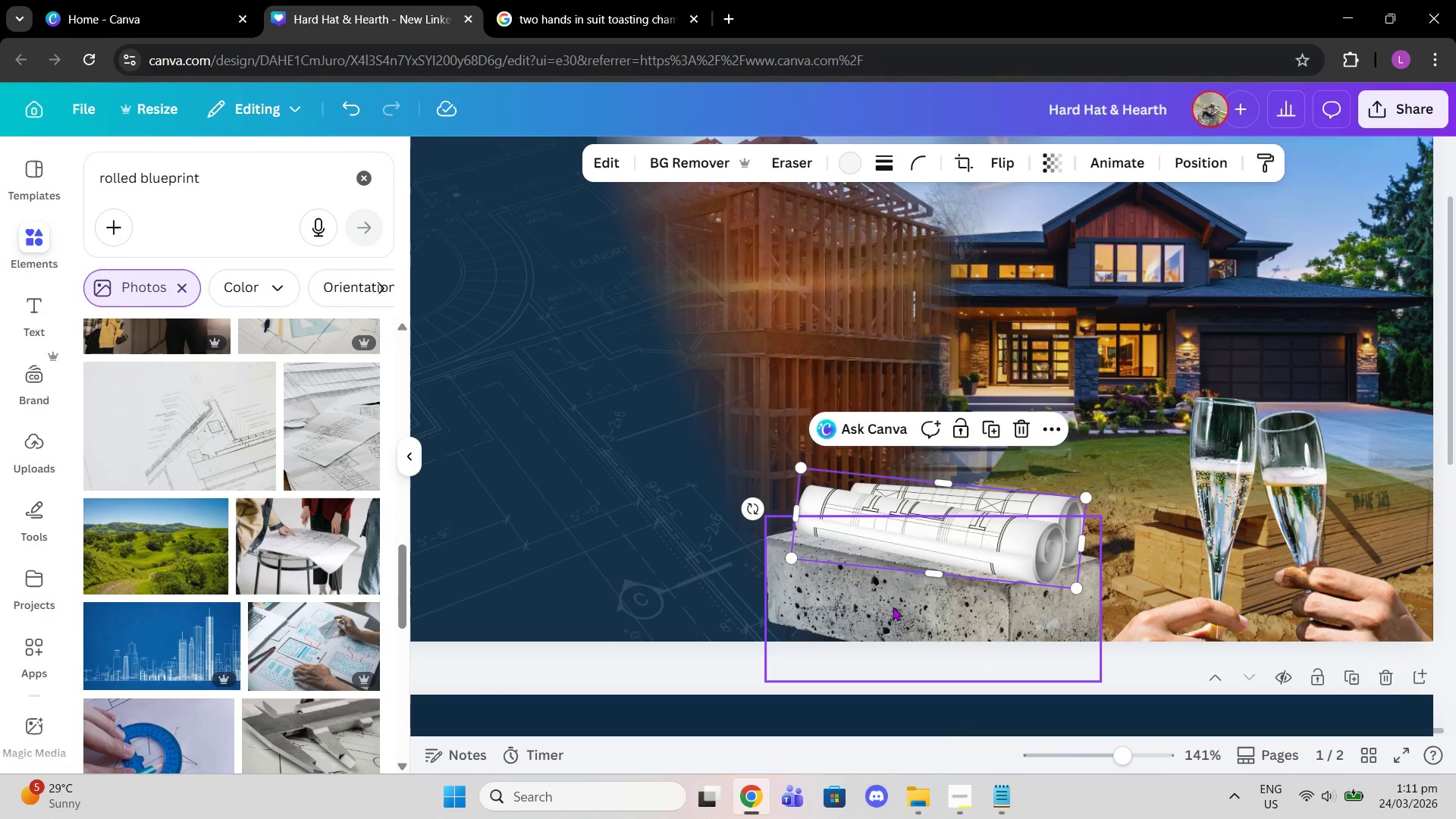 
left_click([1247, 537])
 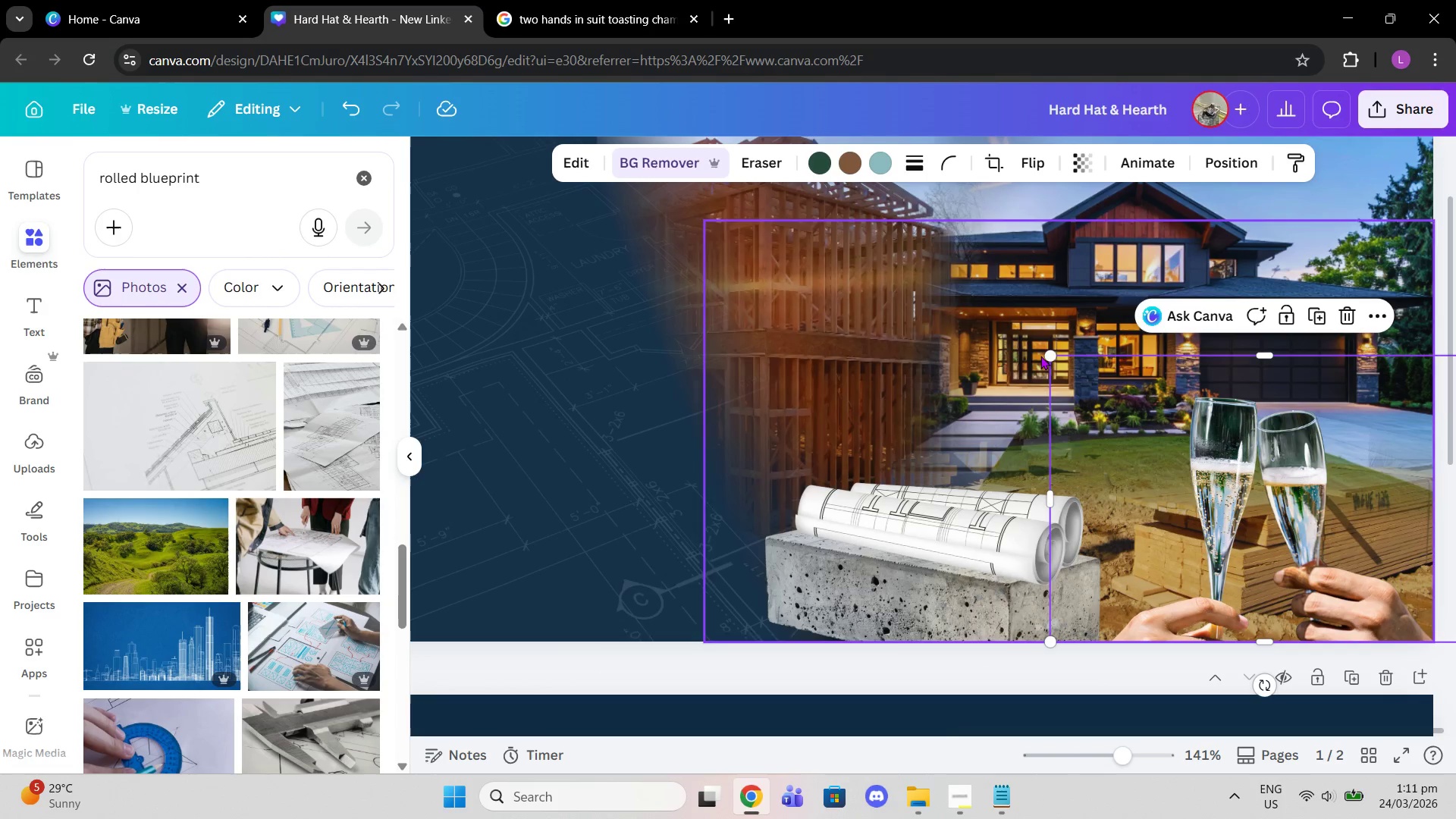 
left_click_drag(start_coordinate=[1047, 355], to_coordinate=[1062, 360])
 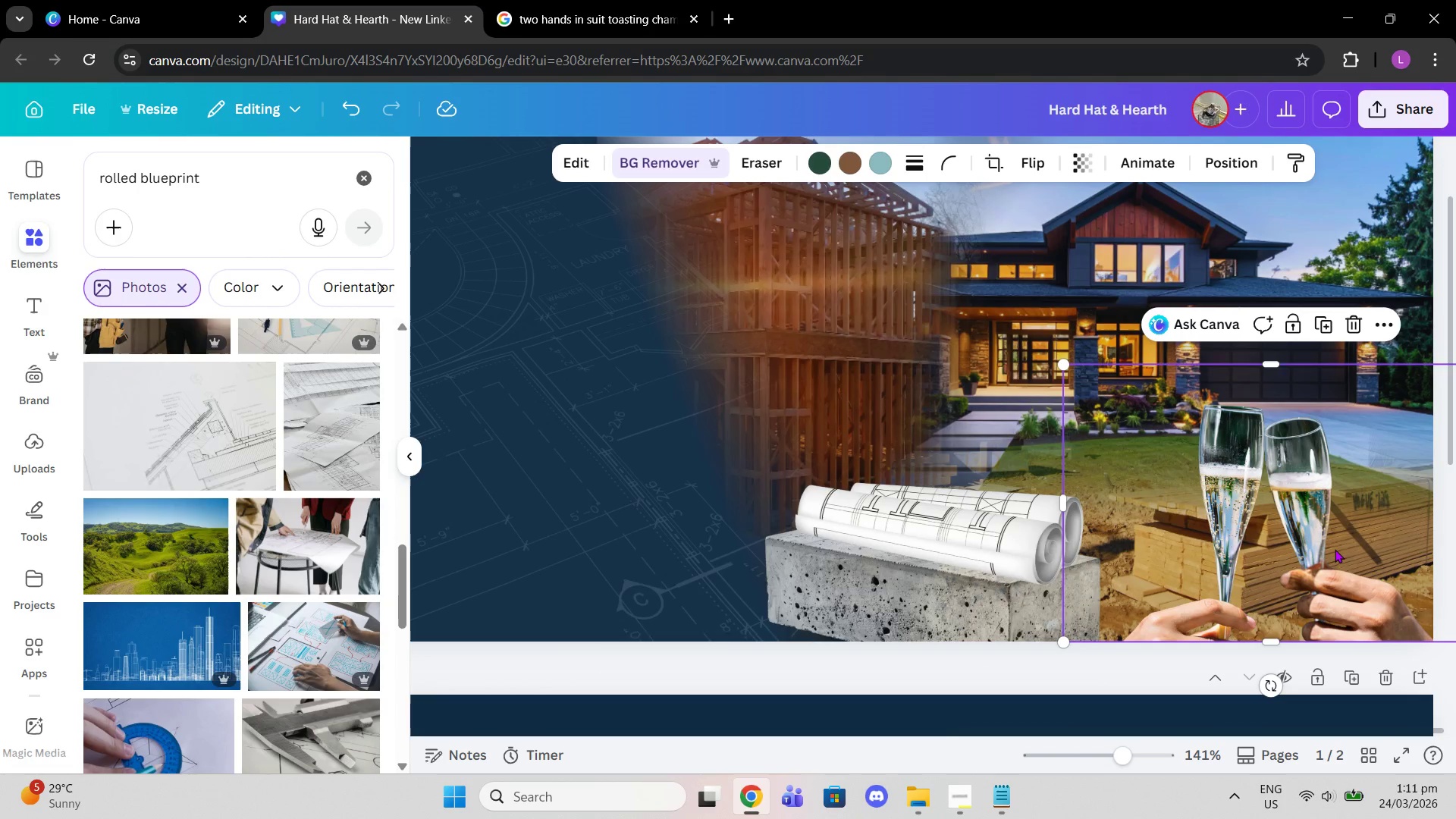 
left_click_drag(start_coordinate=[1335, 549], to_coordinate=[1351, 548])
 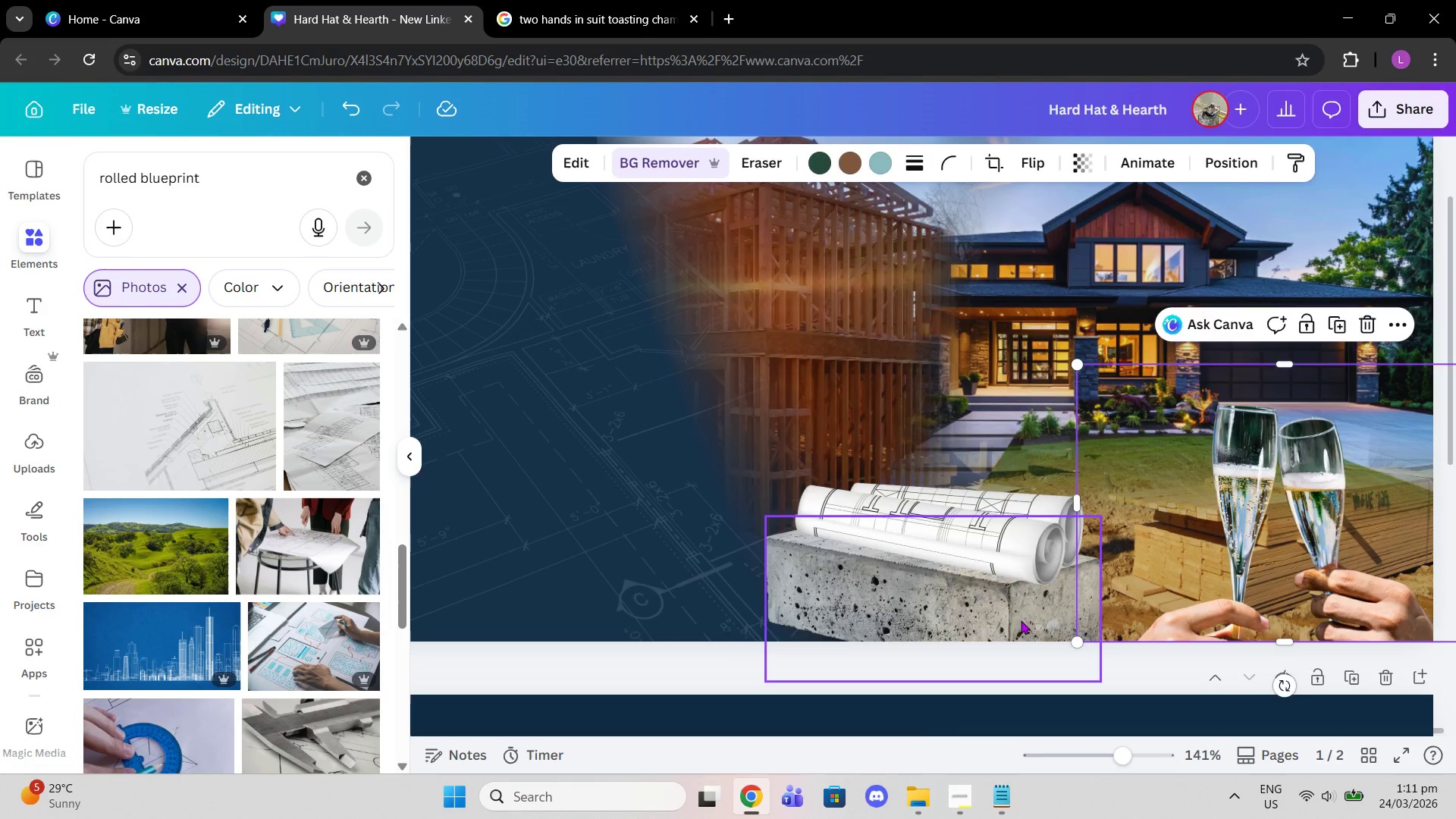 
left_click_drag(start_coordinate=[1021, 620], to_coordinate=[1034, 620])
 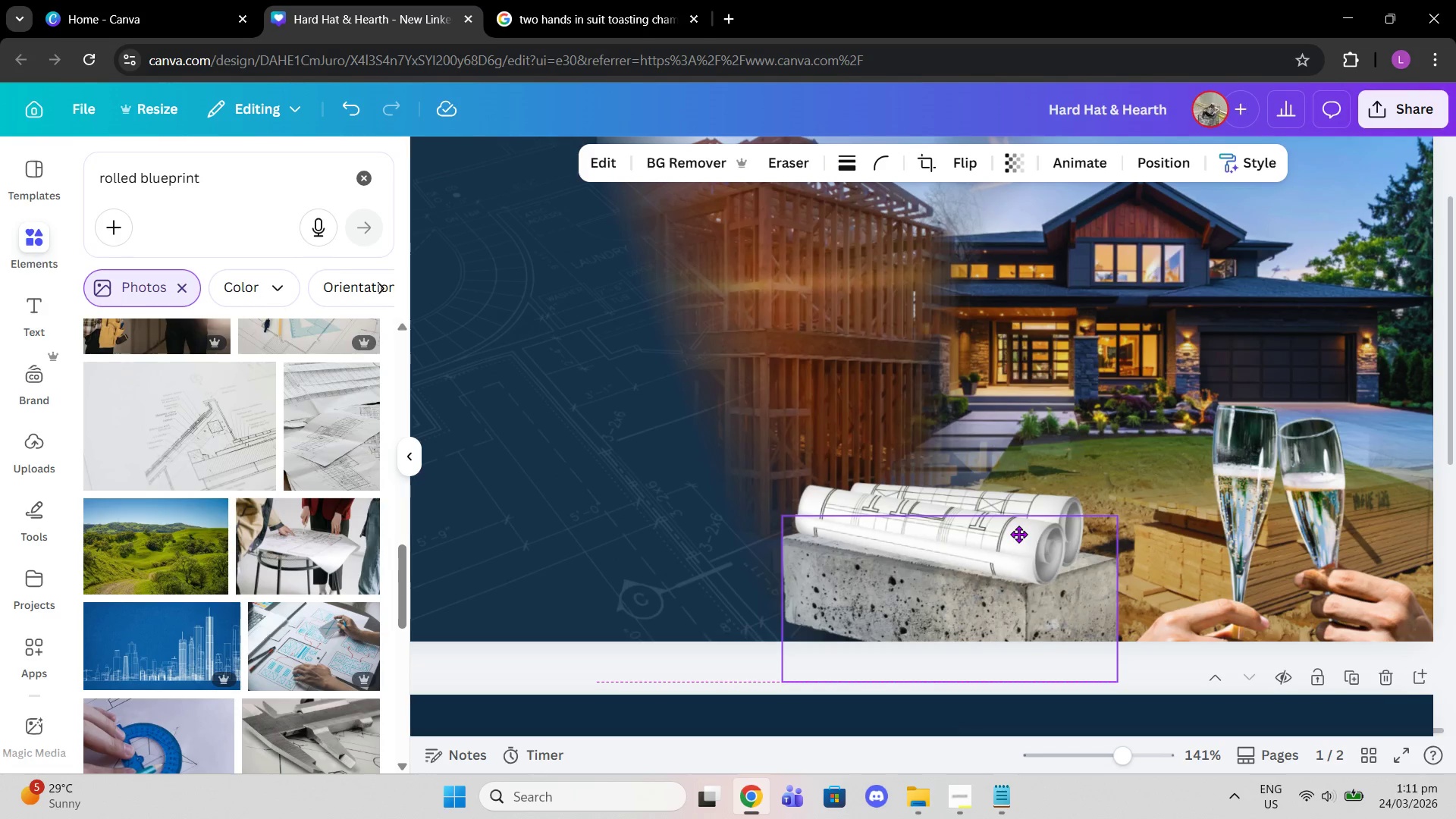 
left_click([990, 507])
 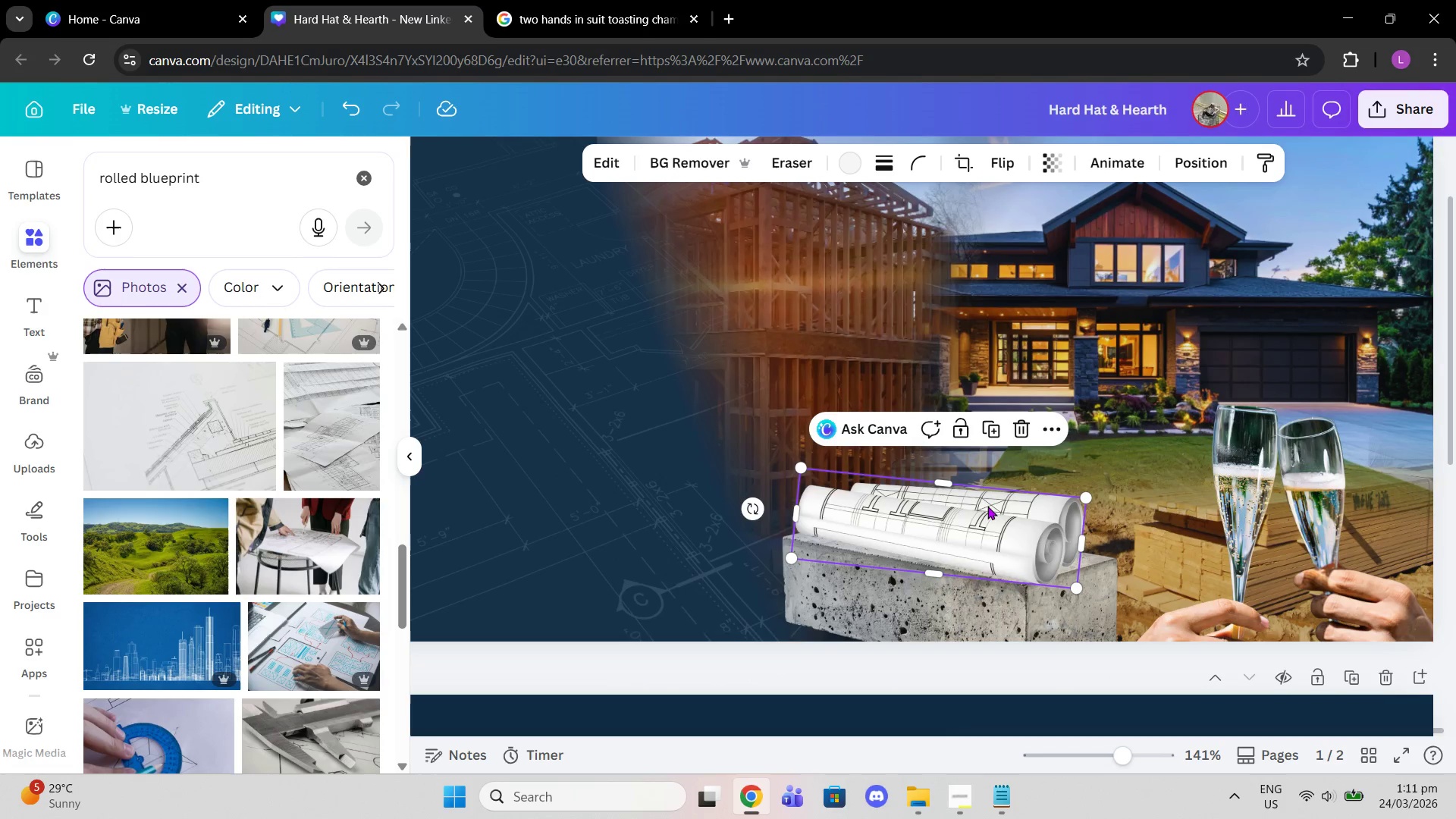 
left_click_drag(start_coordinate=[987, 506], to_coordinate=[1008, 506])
 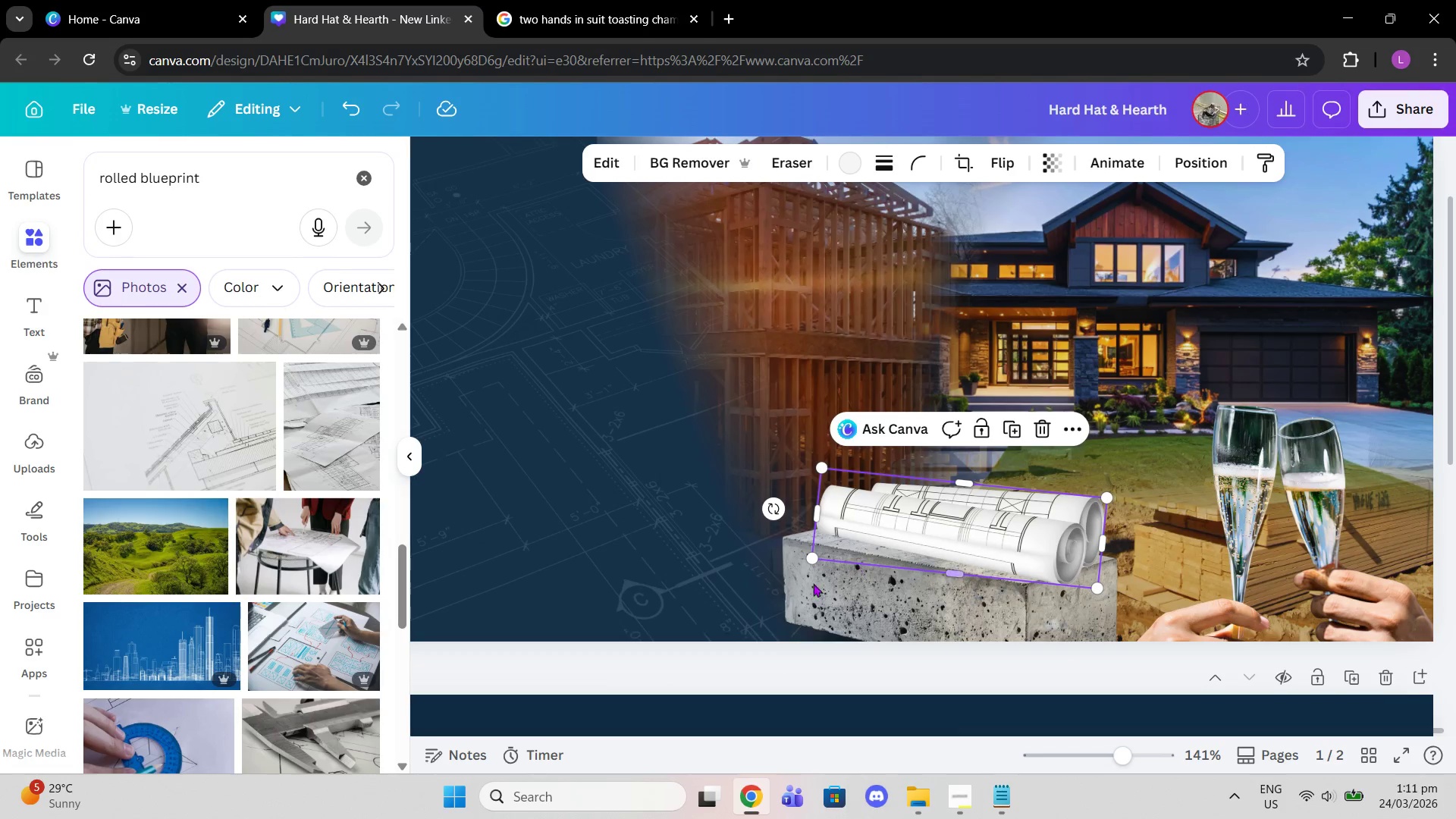 
left_click([811, 584])
 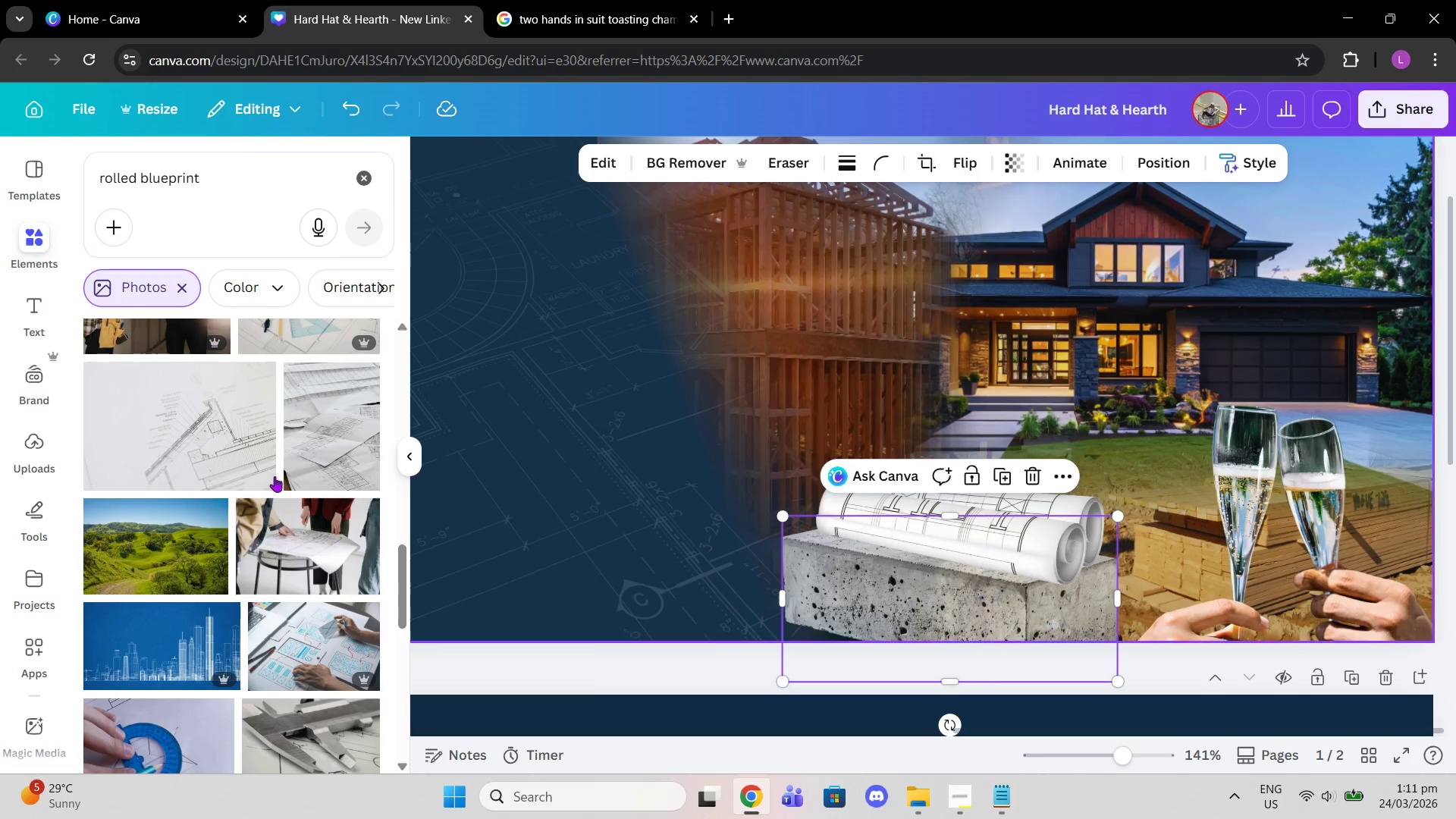 
scroll: coordinate [30, 563], scroll_direction: down, amount: 9.0
 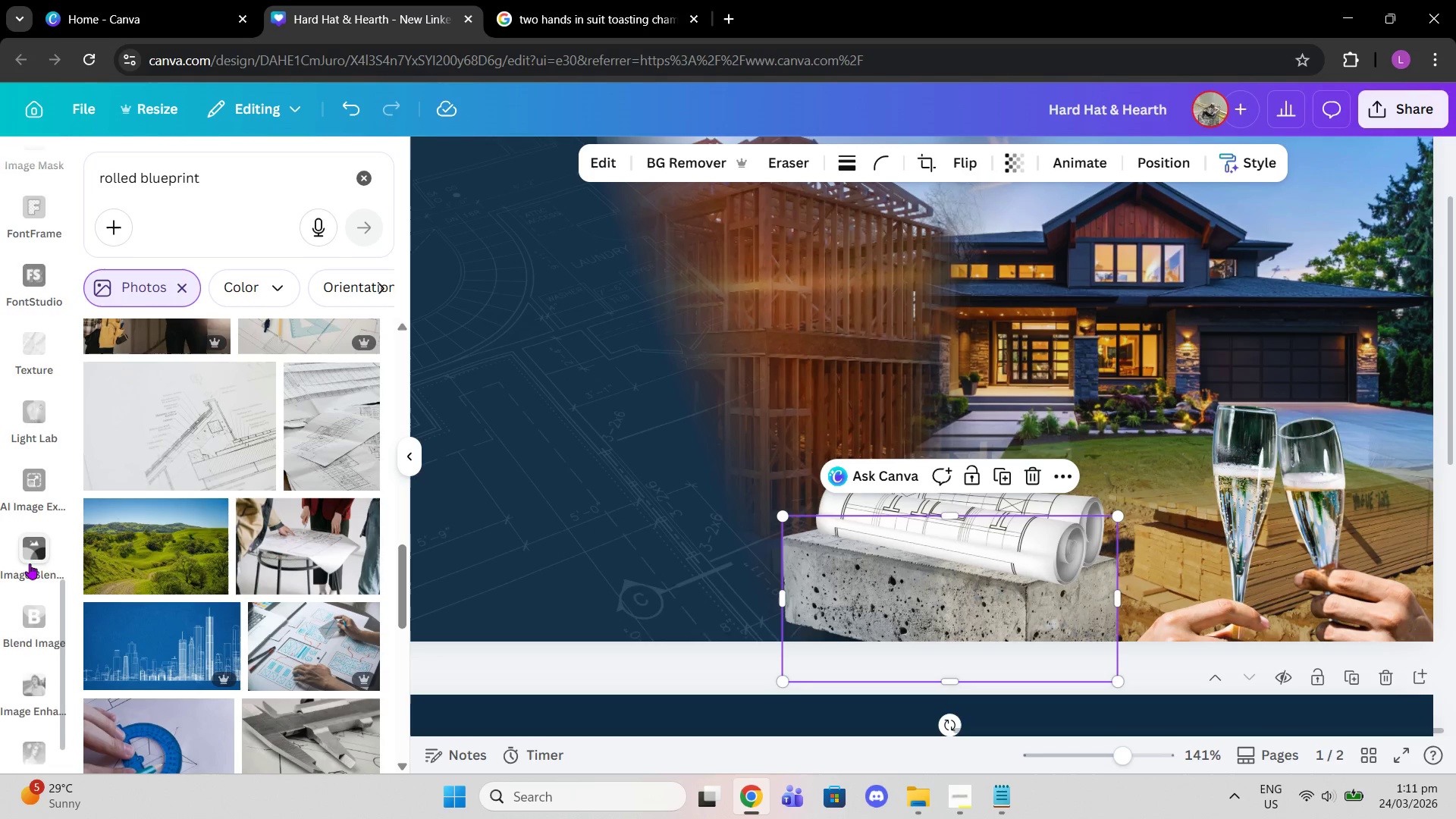 
left_click([32, 475])
 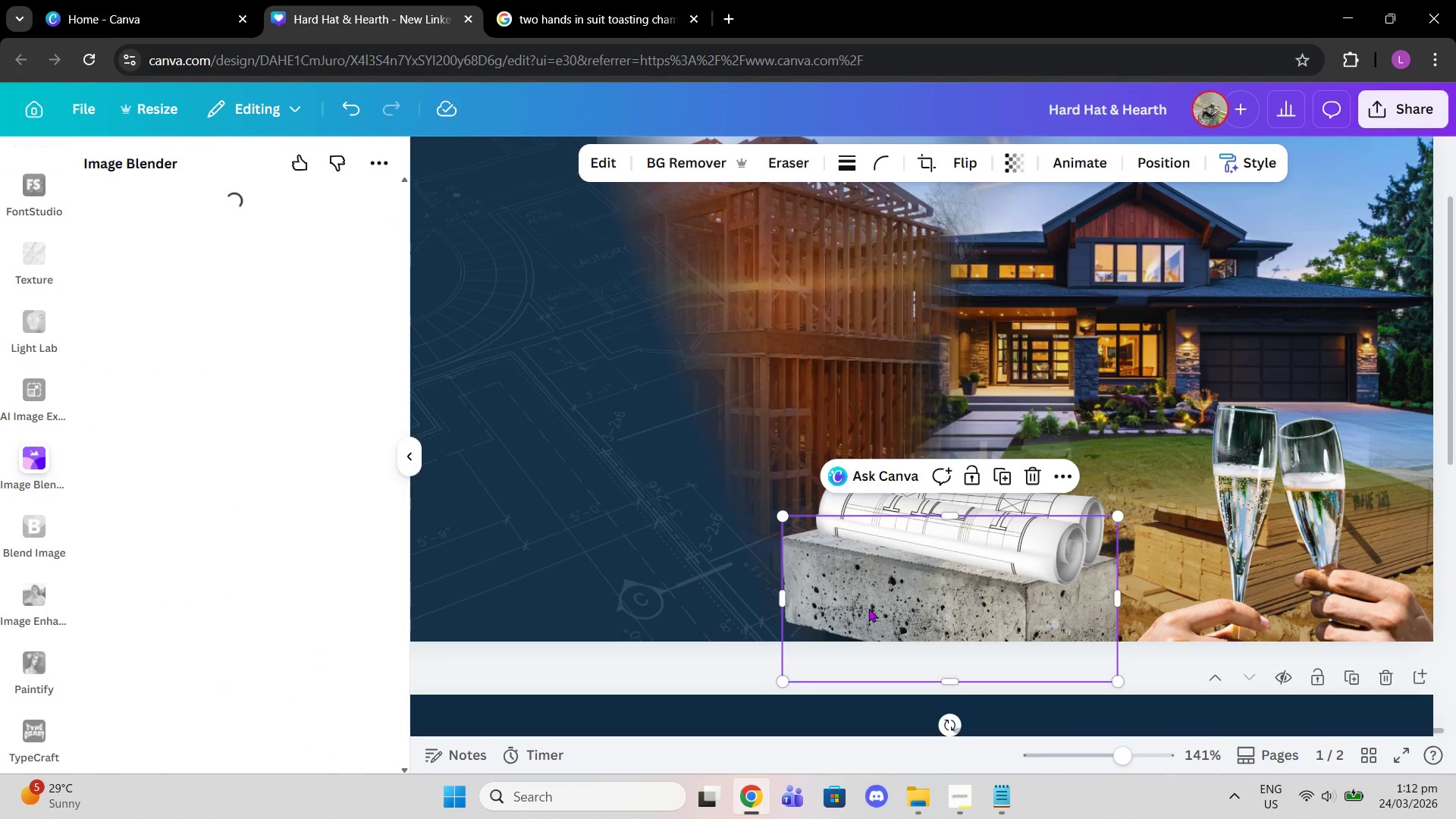 
left_click([864, 604])
 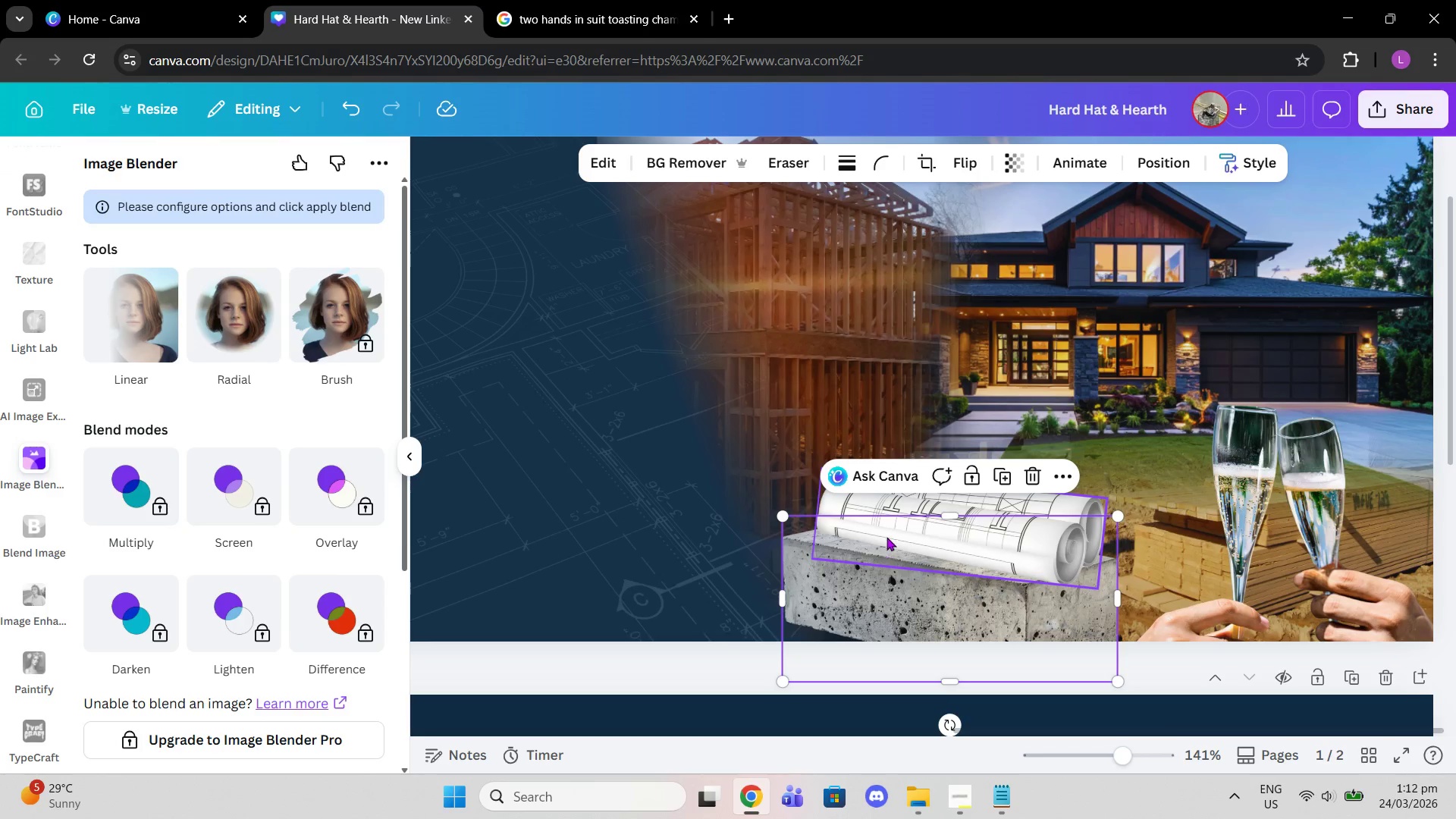 
left_click([886, 529])
 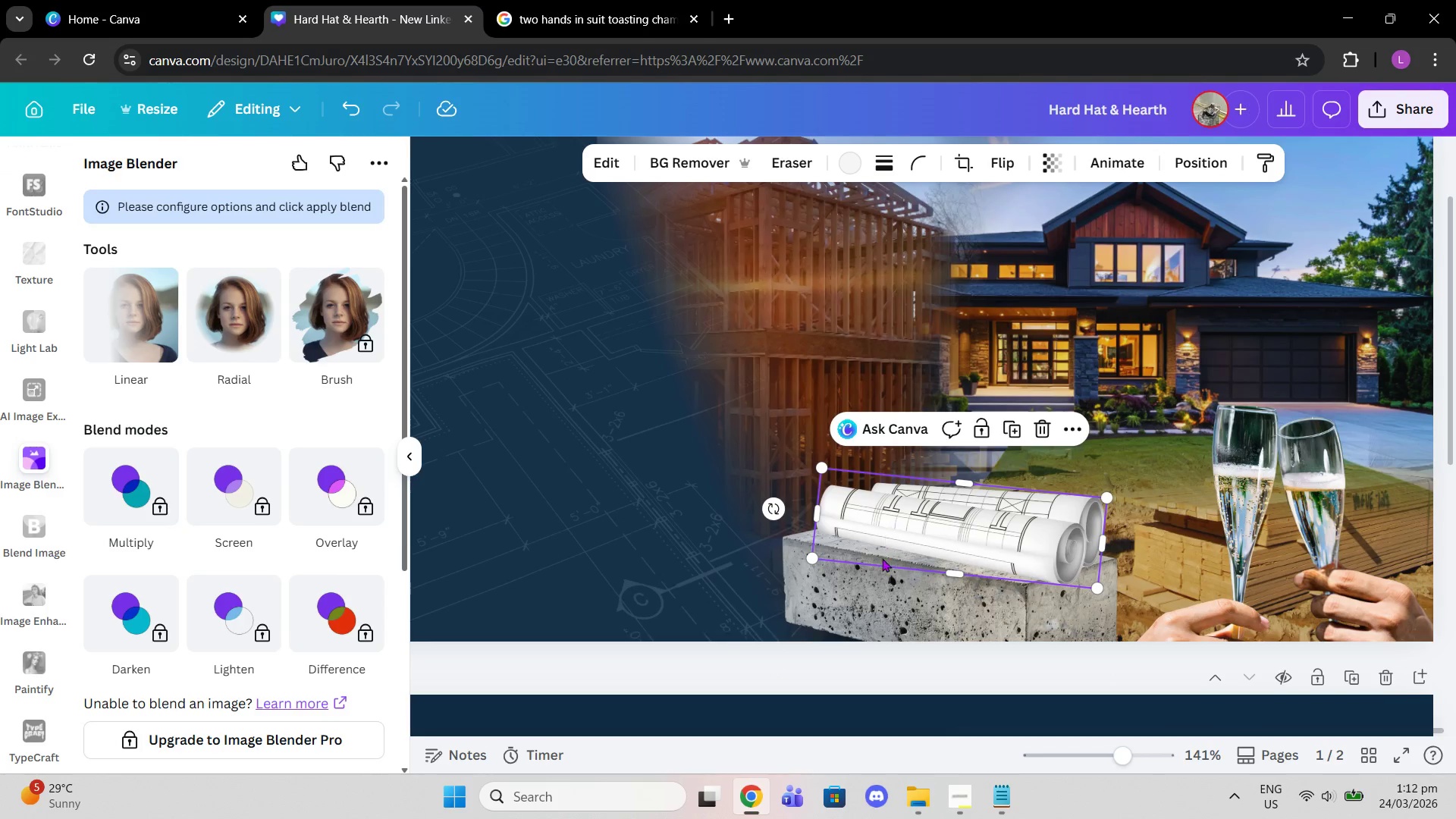 
left_click([875, 592])
 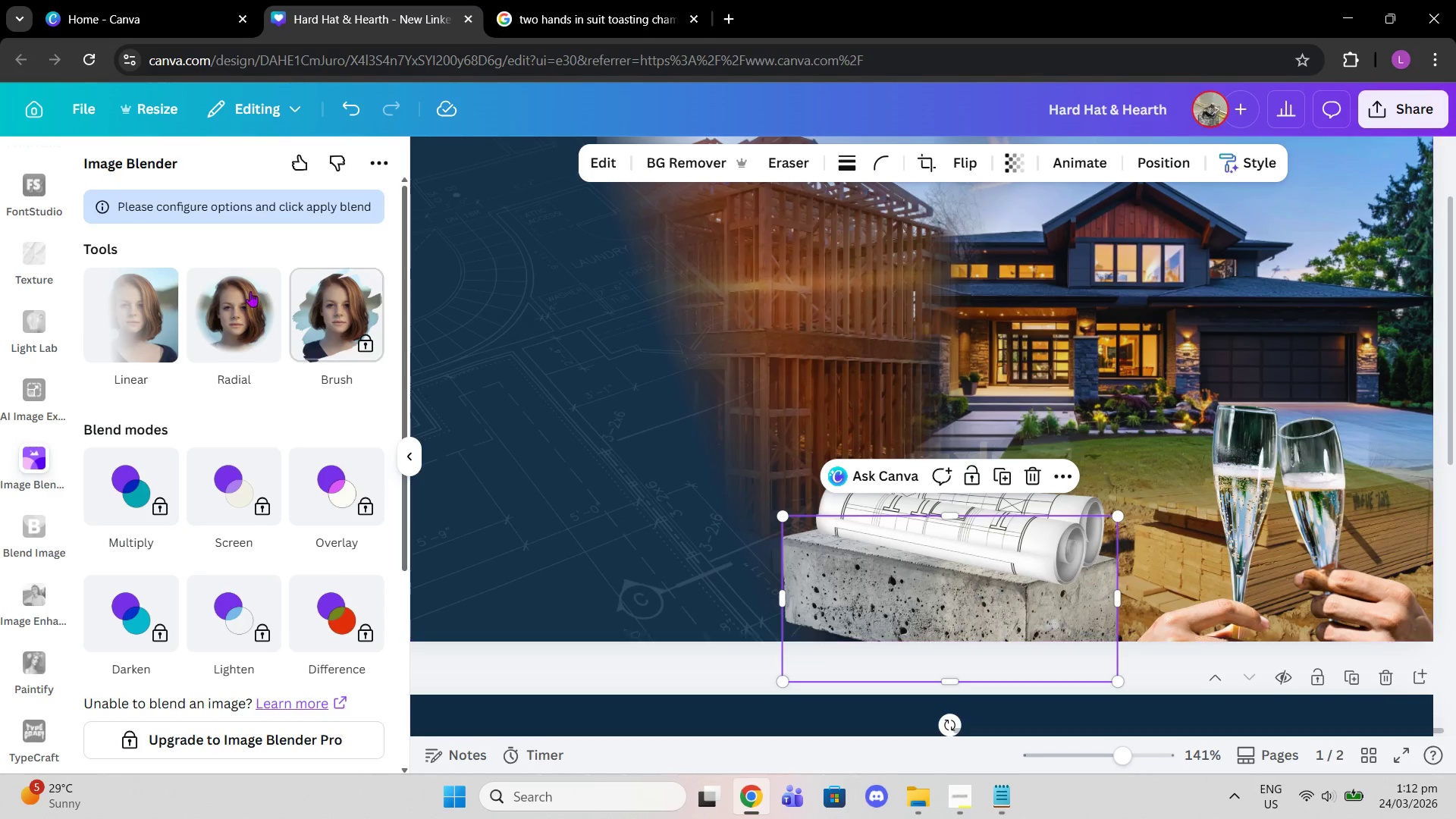 
left_click([234, 294])
 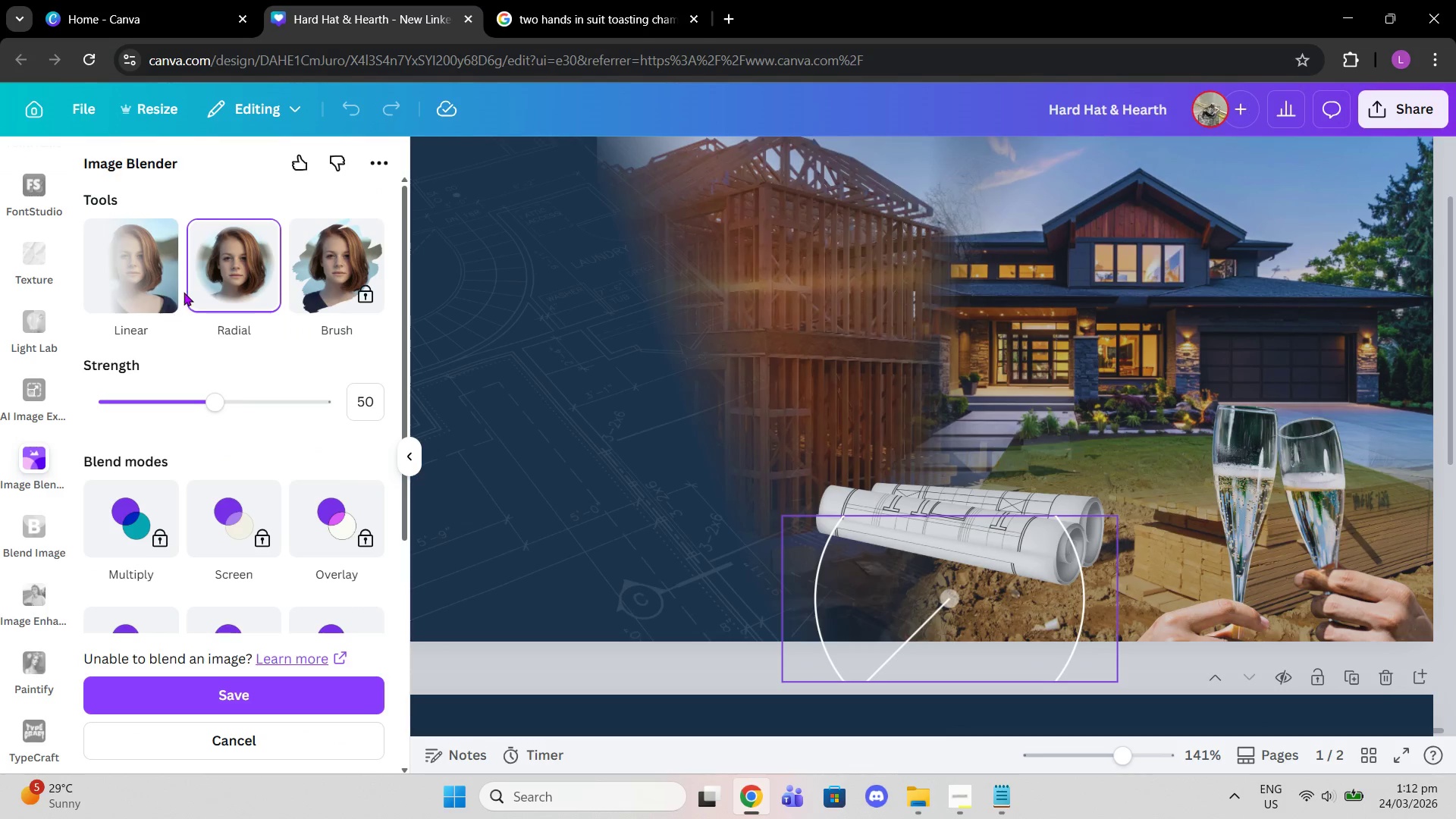 
left_click([141, 285])
 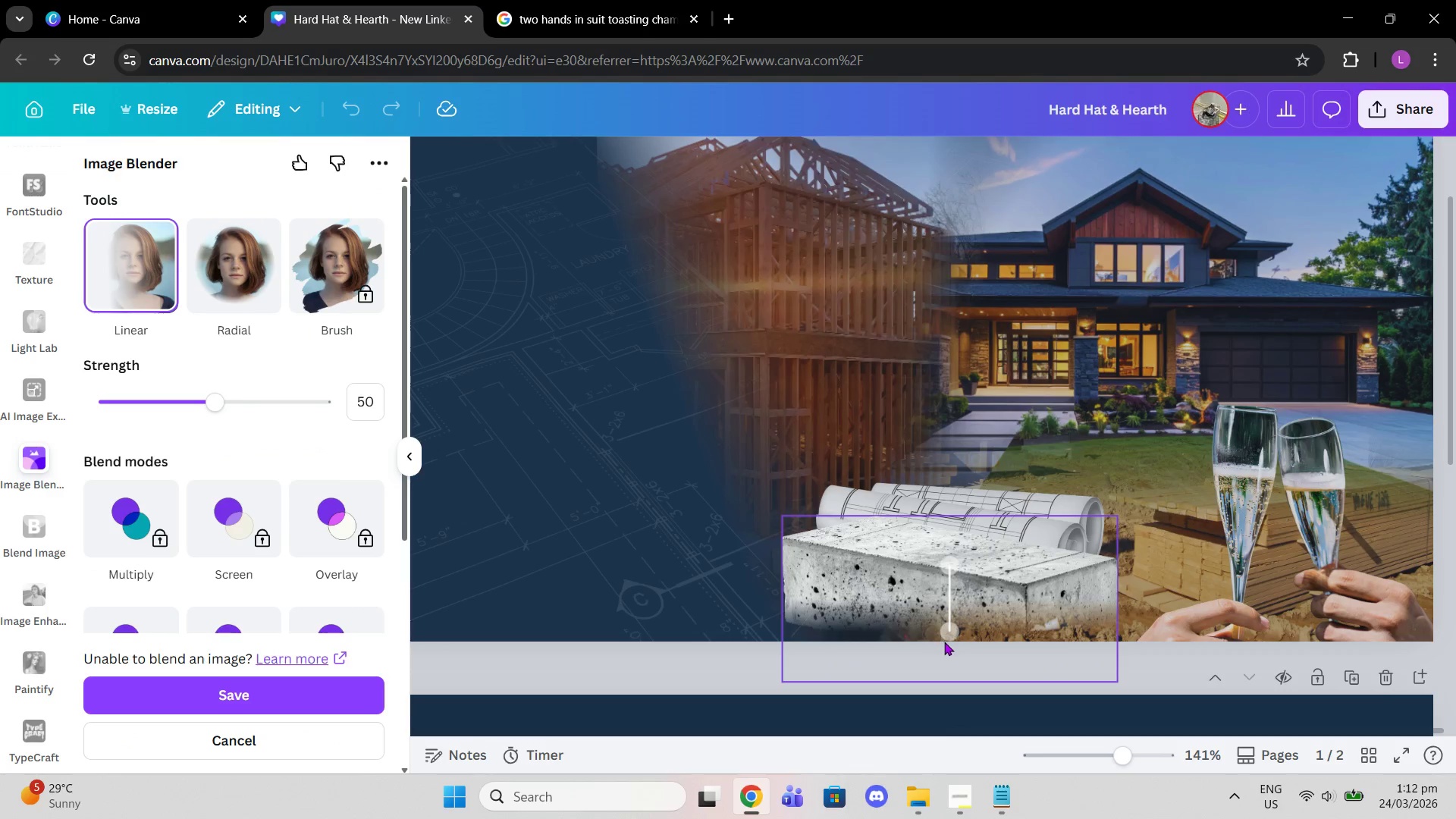 
left_click_drag(start_coordinate=[942, 635], to_coordinate=[808, 597])
 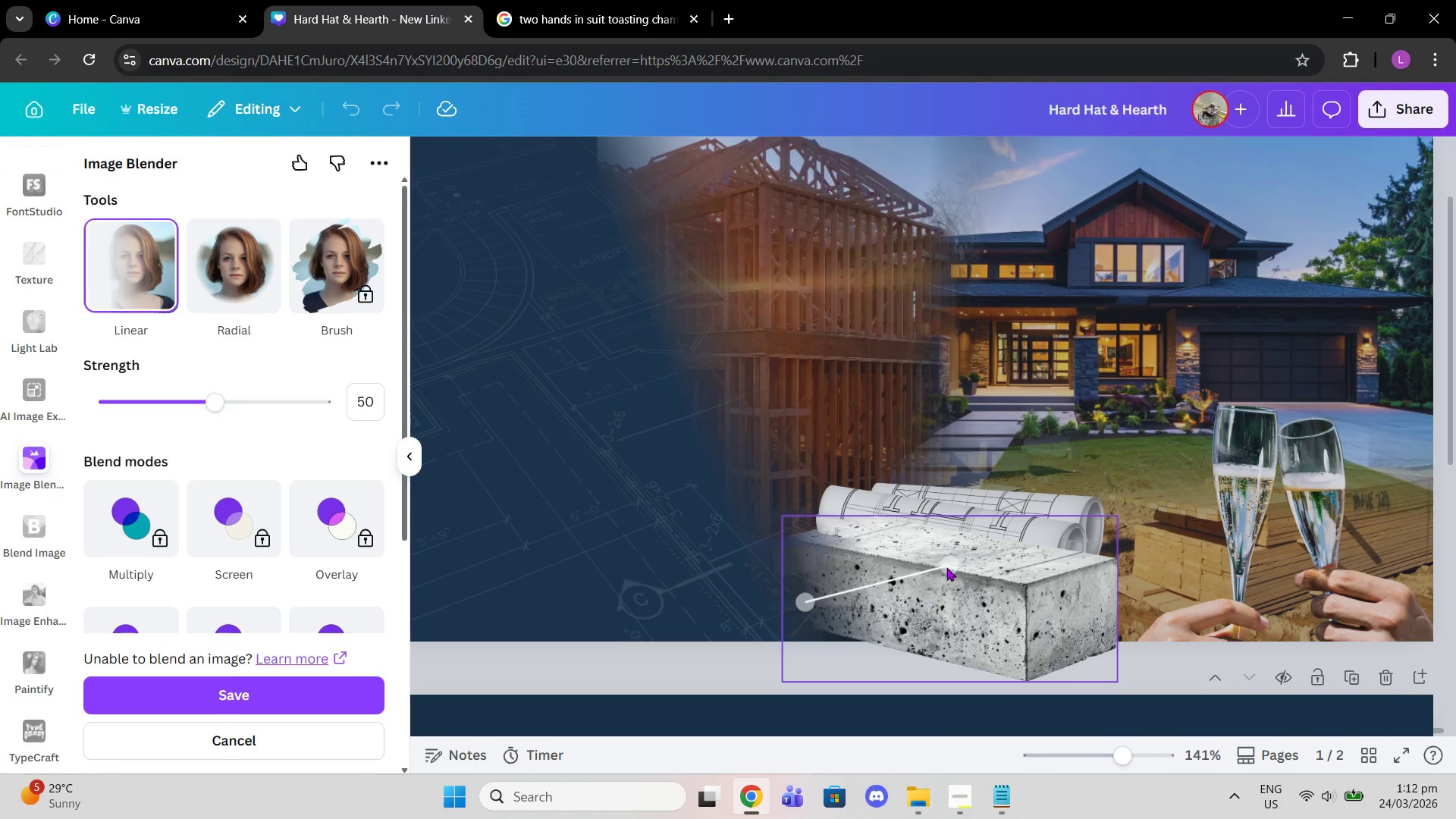 
left_click_drag(start_coordinate=[949, 566], to_coordinate=[946, 546])
 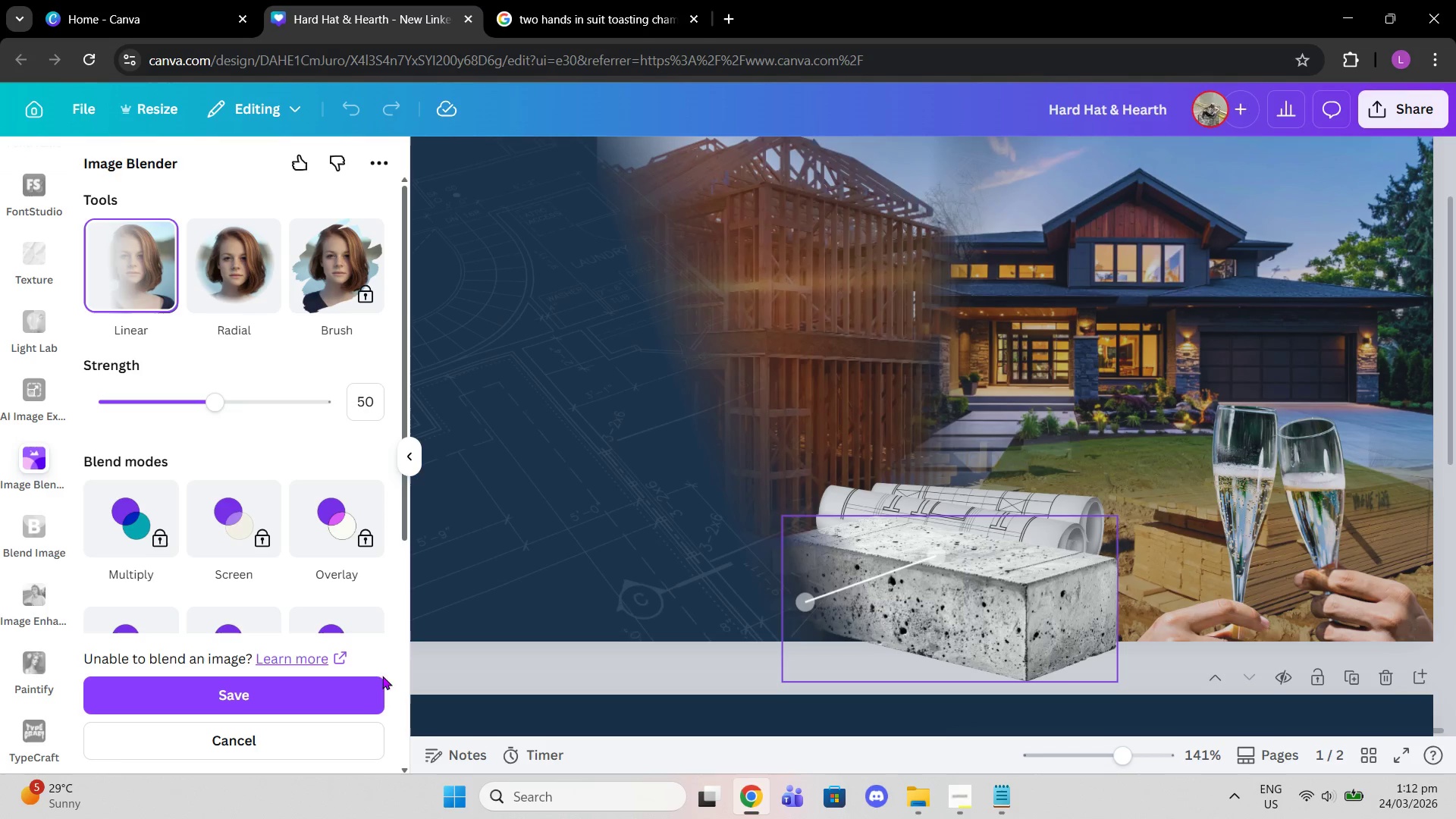 
left_click([338, 689])
 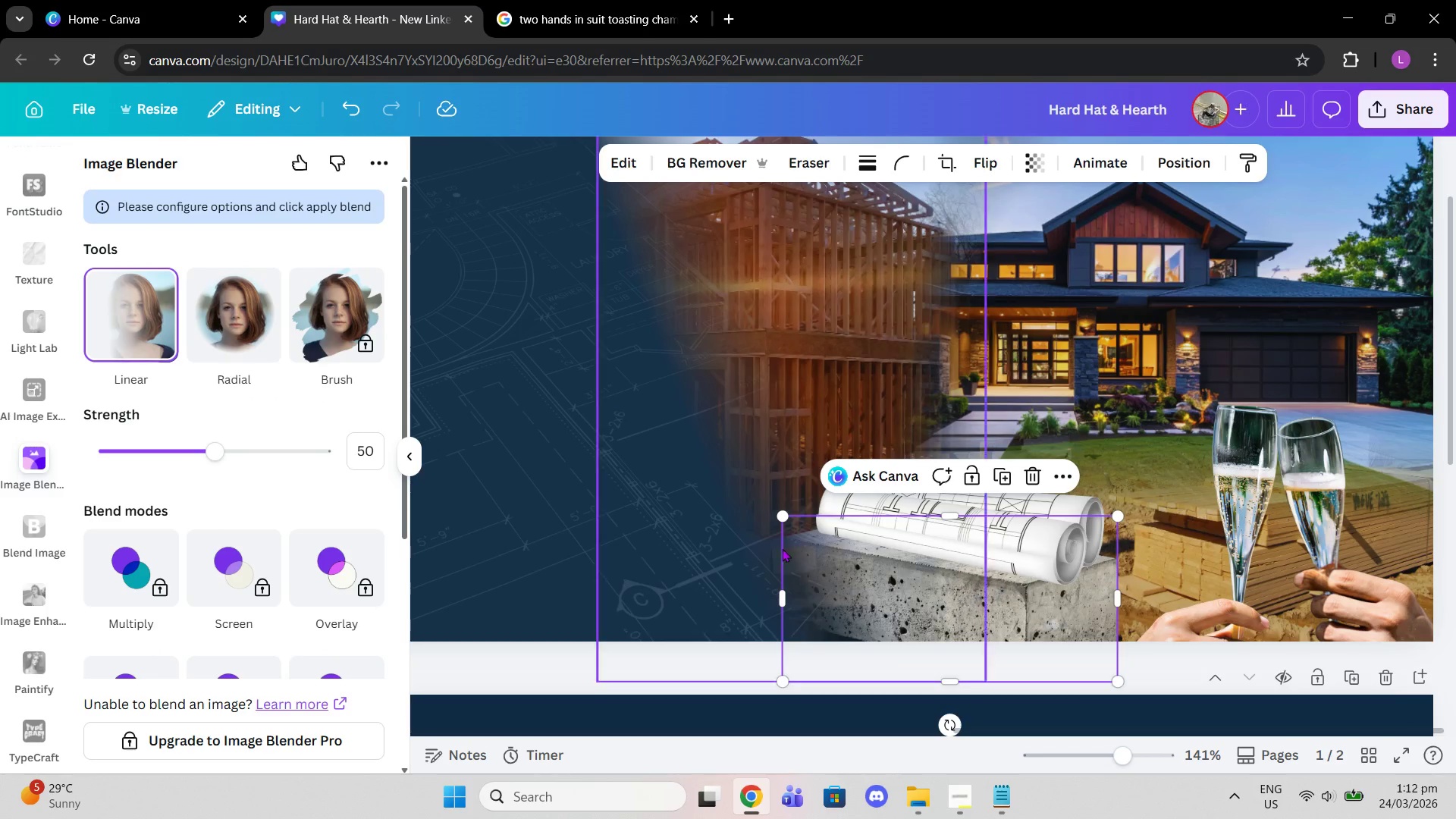 
left_click([846, 511])
 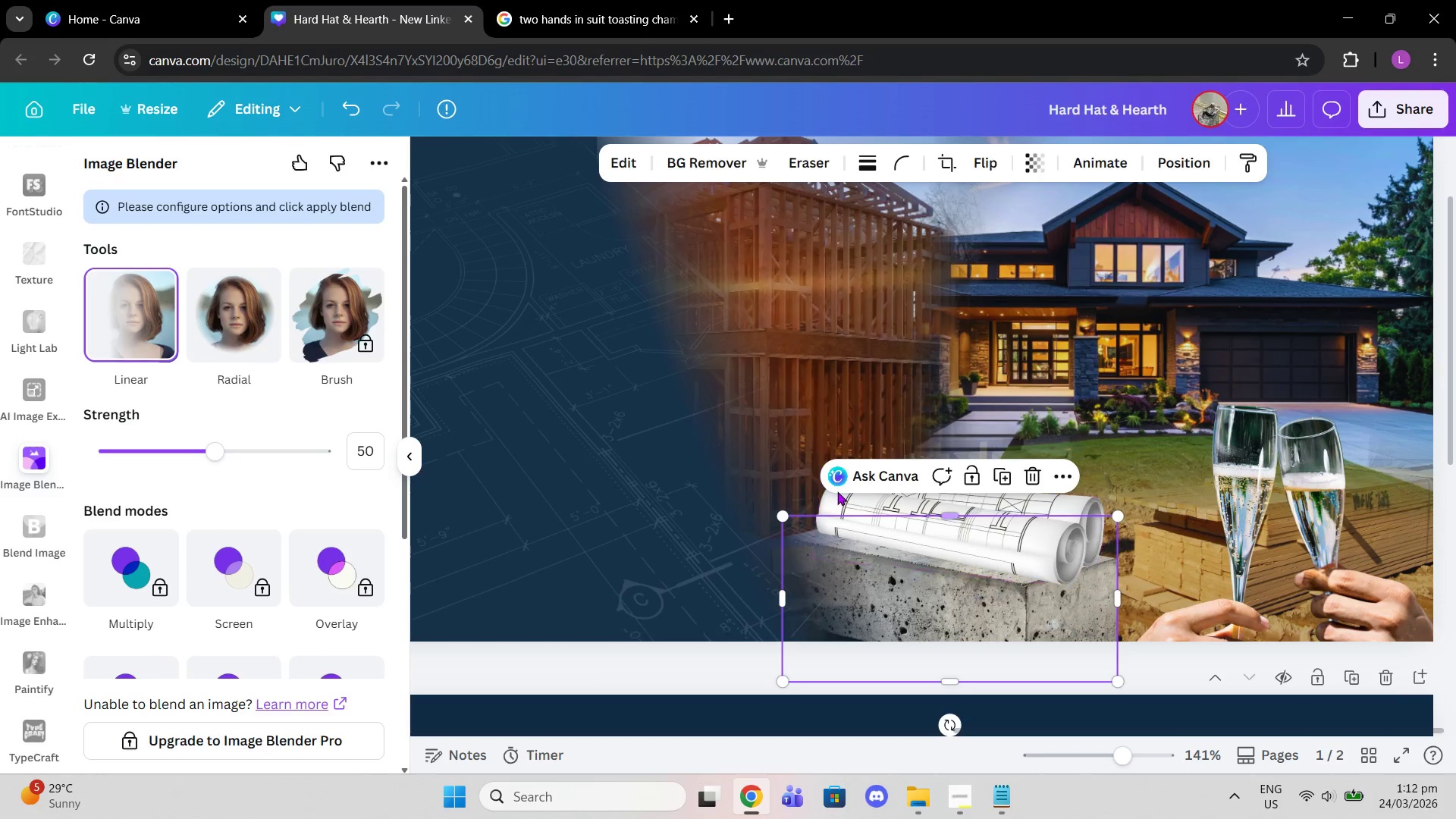 
left_click([837, 491])
 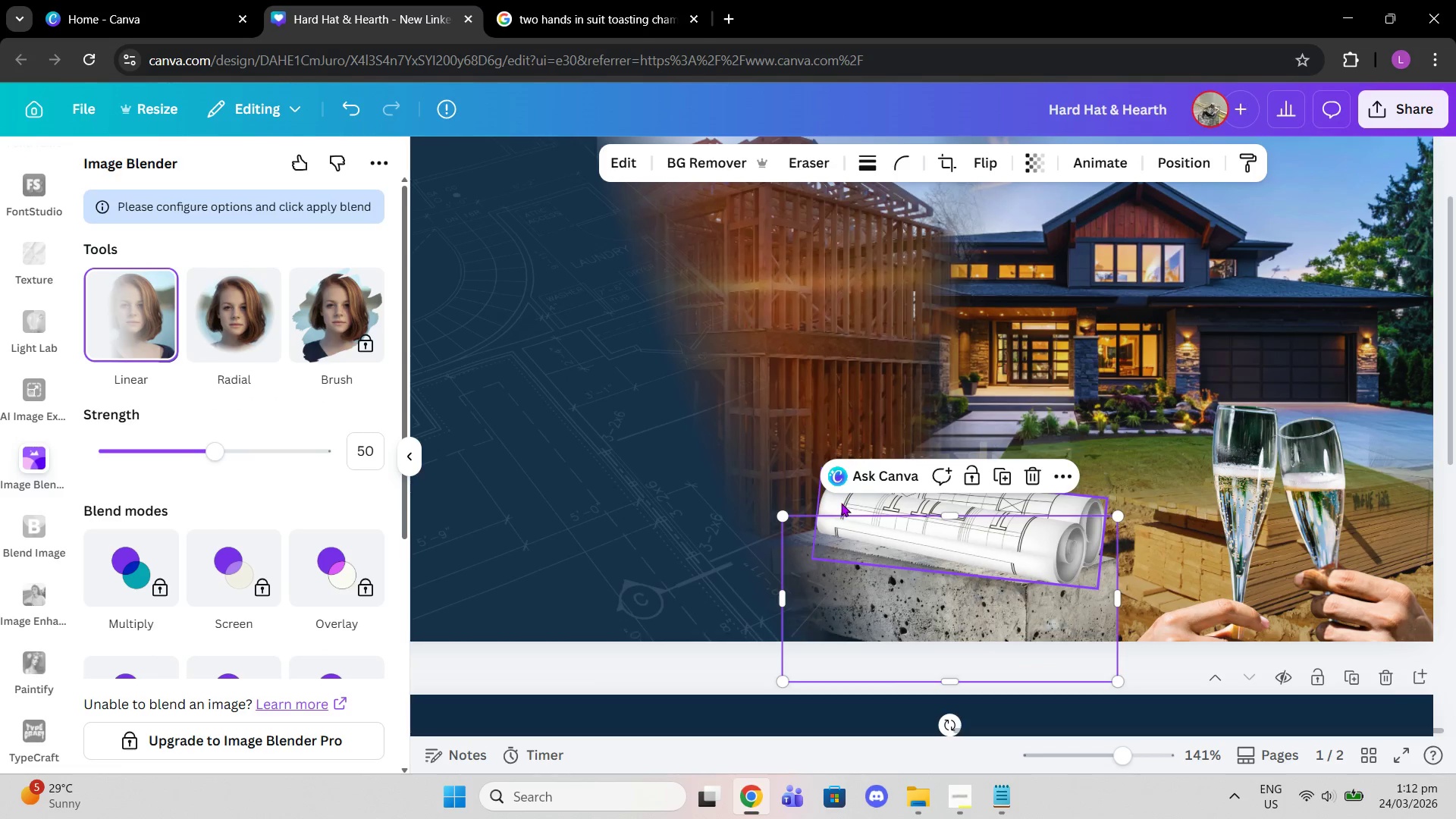 
left_click([841, 503])
 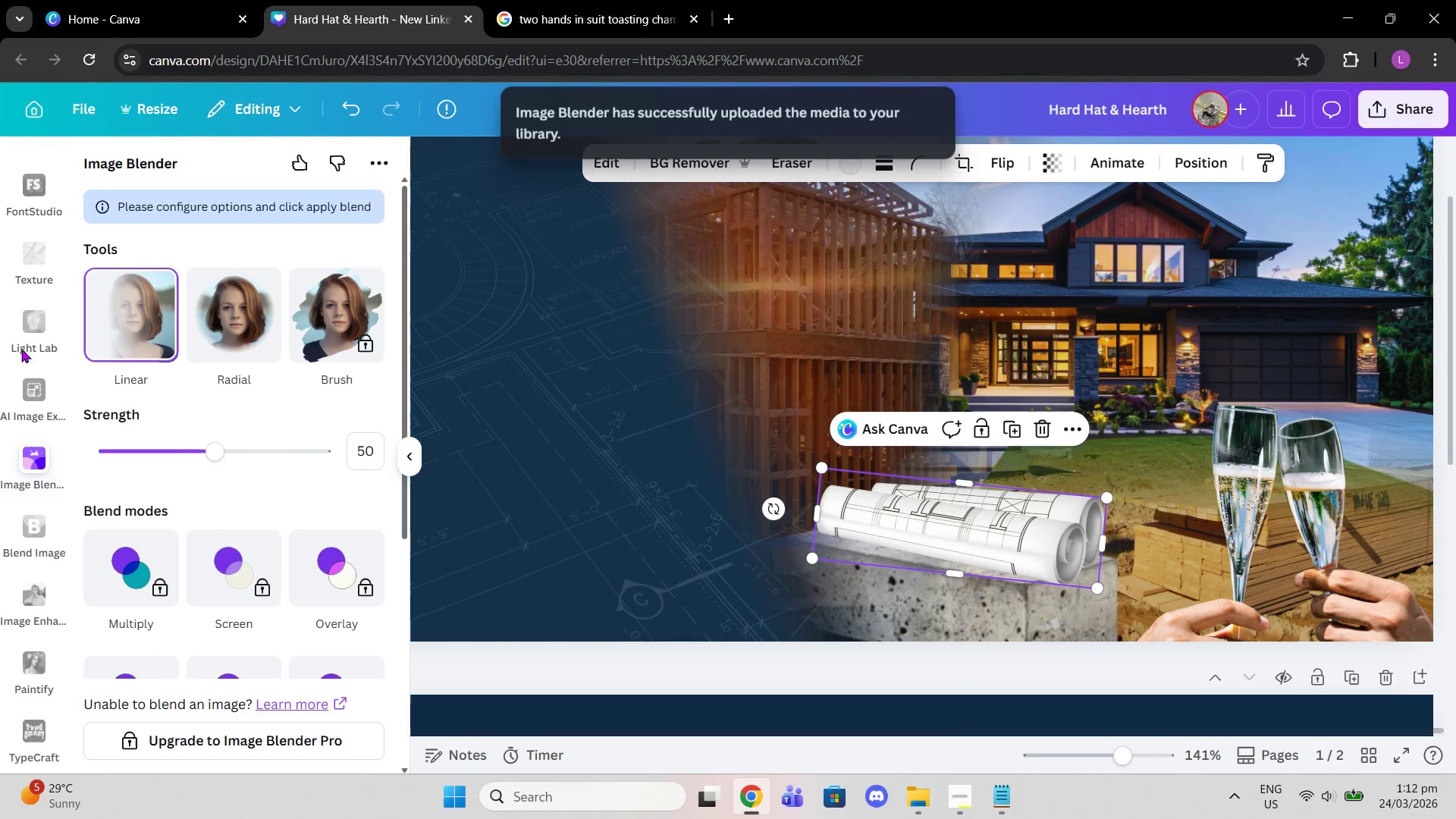 
left_click([224, 340])
 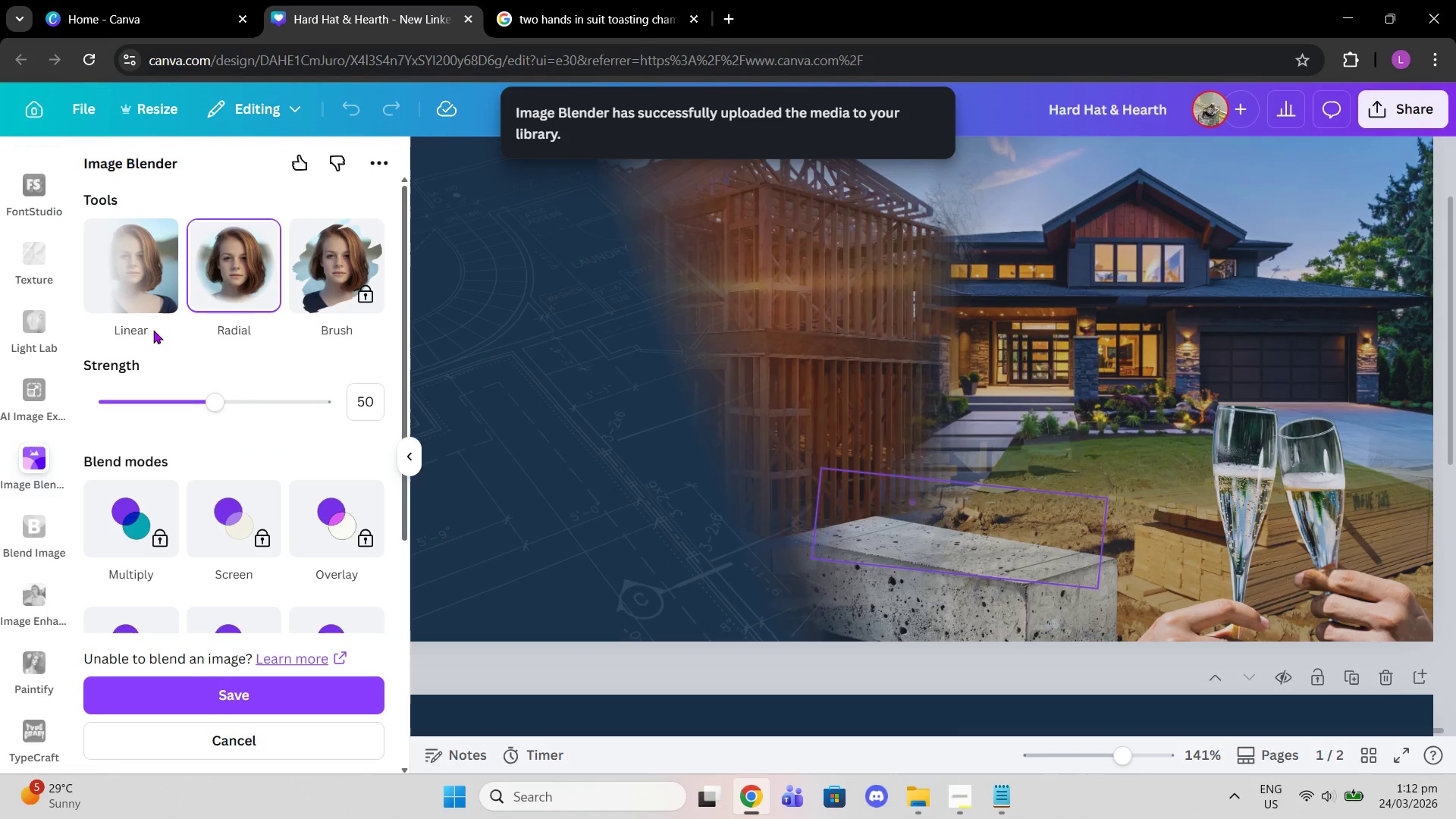 
left_click([127, 315])
 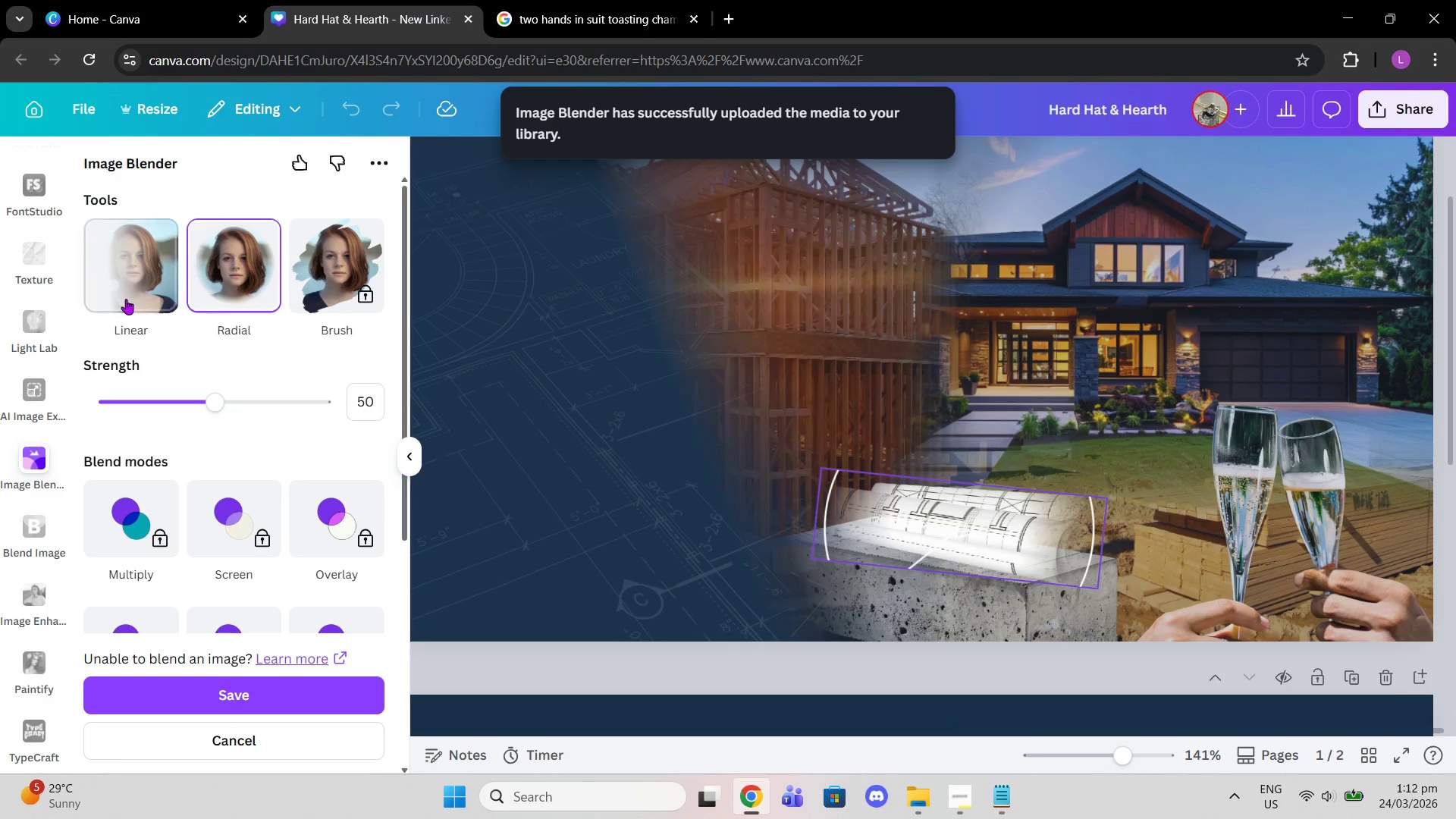 
left_click([126, 299])
 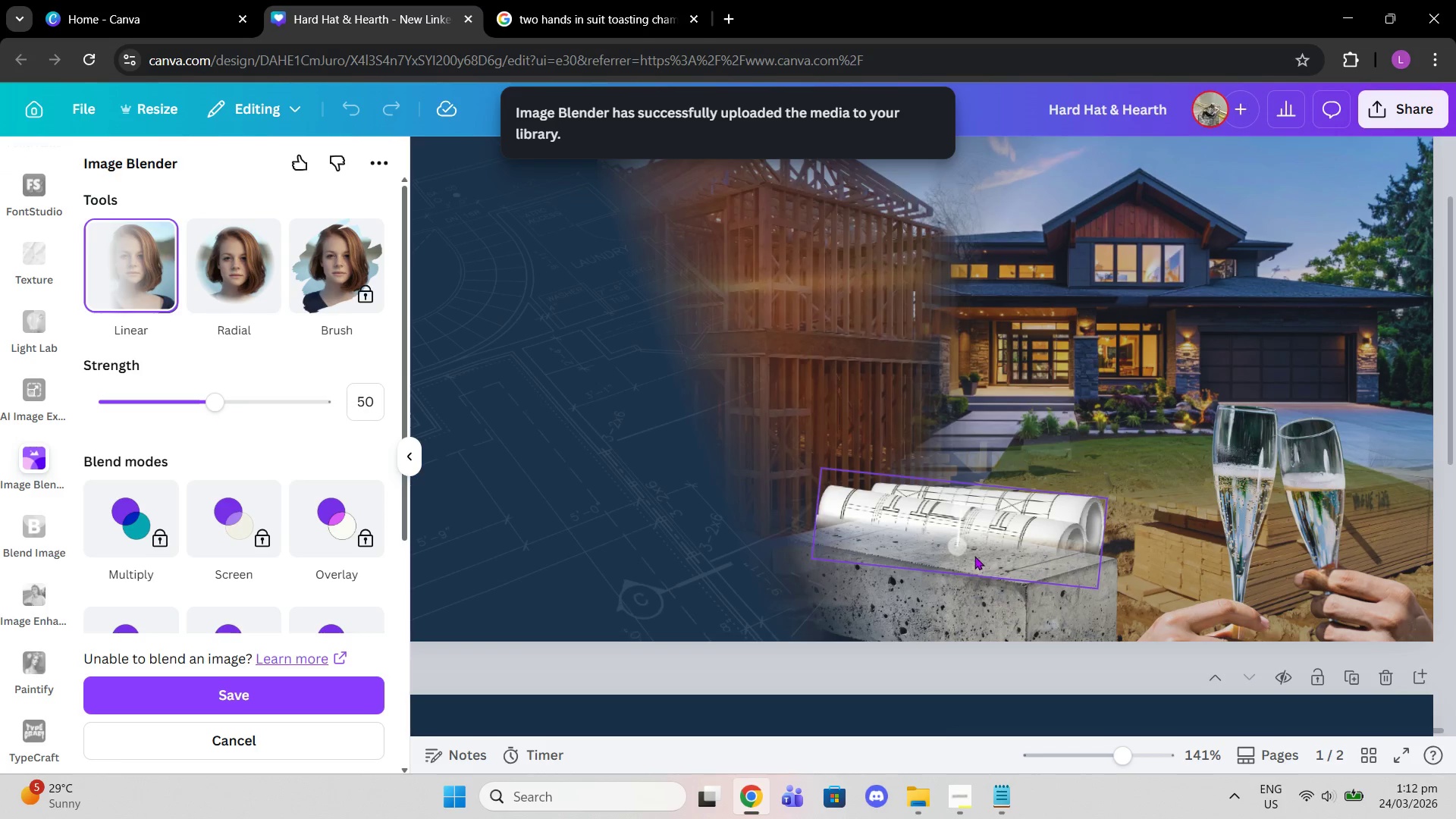 
left_click_drag(start_coordinate=[960, 547], to_coordinate=[802, 566])
 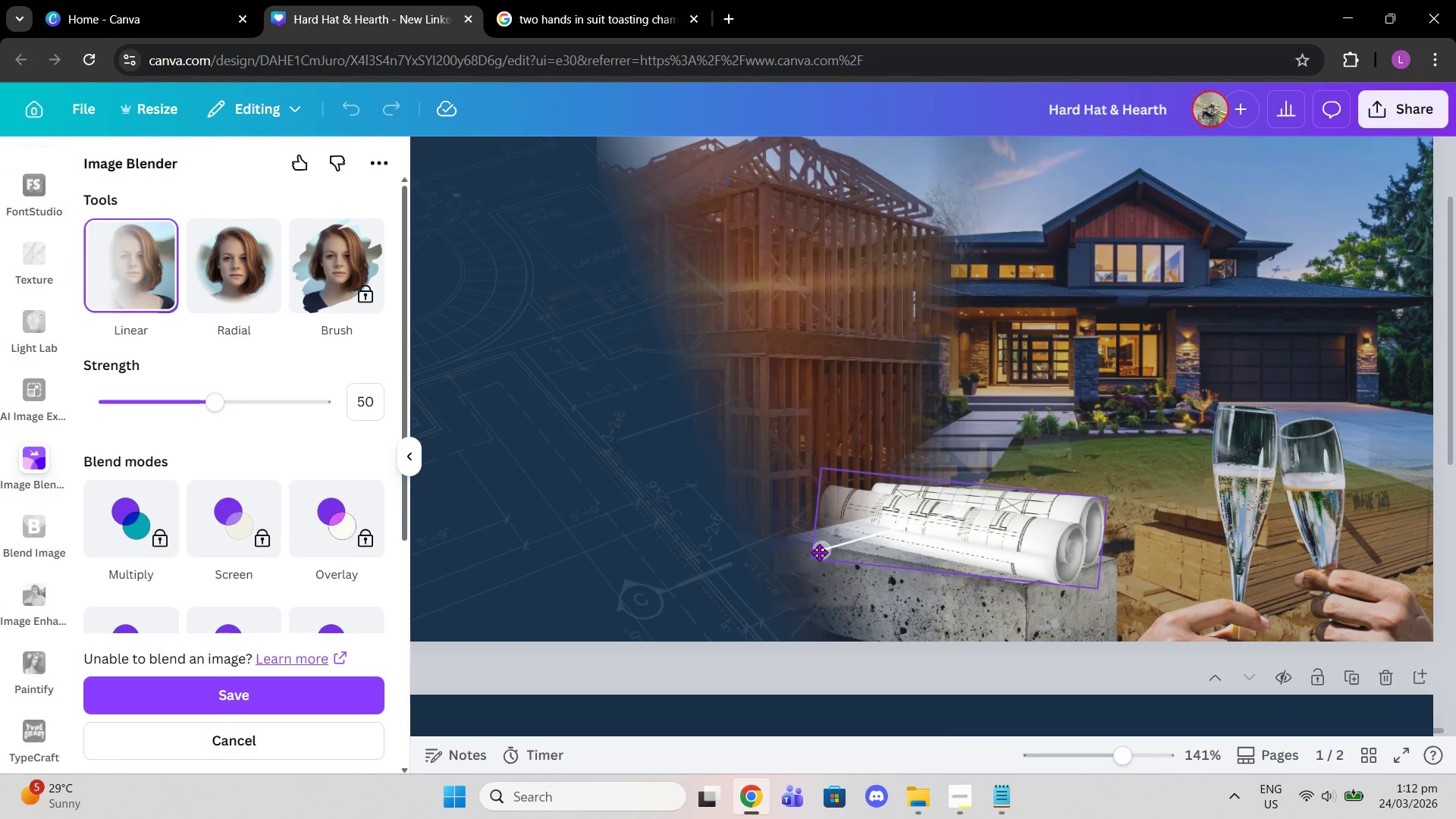 
left_click_drag(start_coordinate=[819, 551], to_coordinate=[786, 538])
 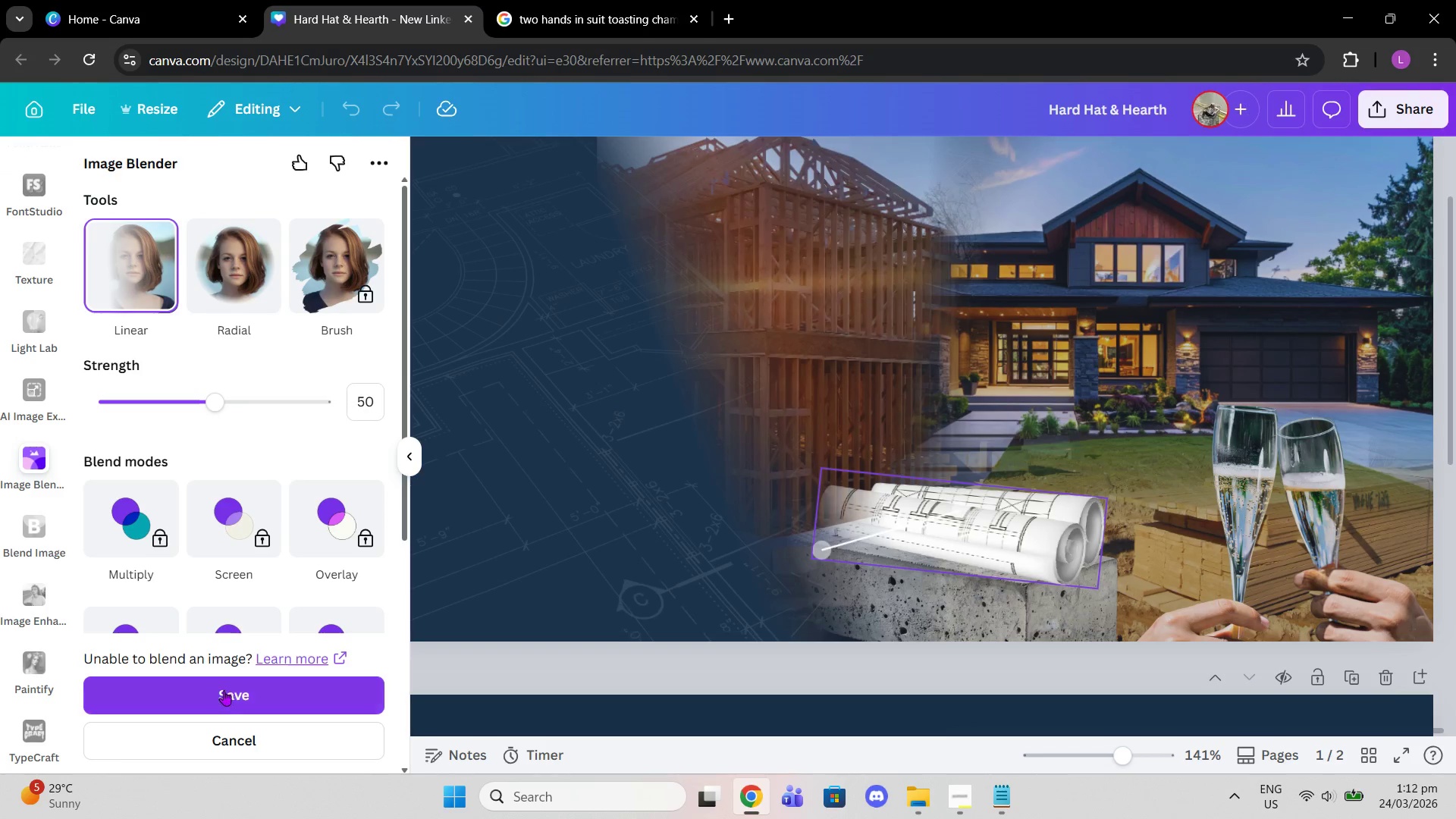 
left_click([224, 690])
 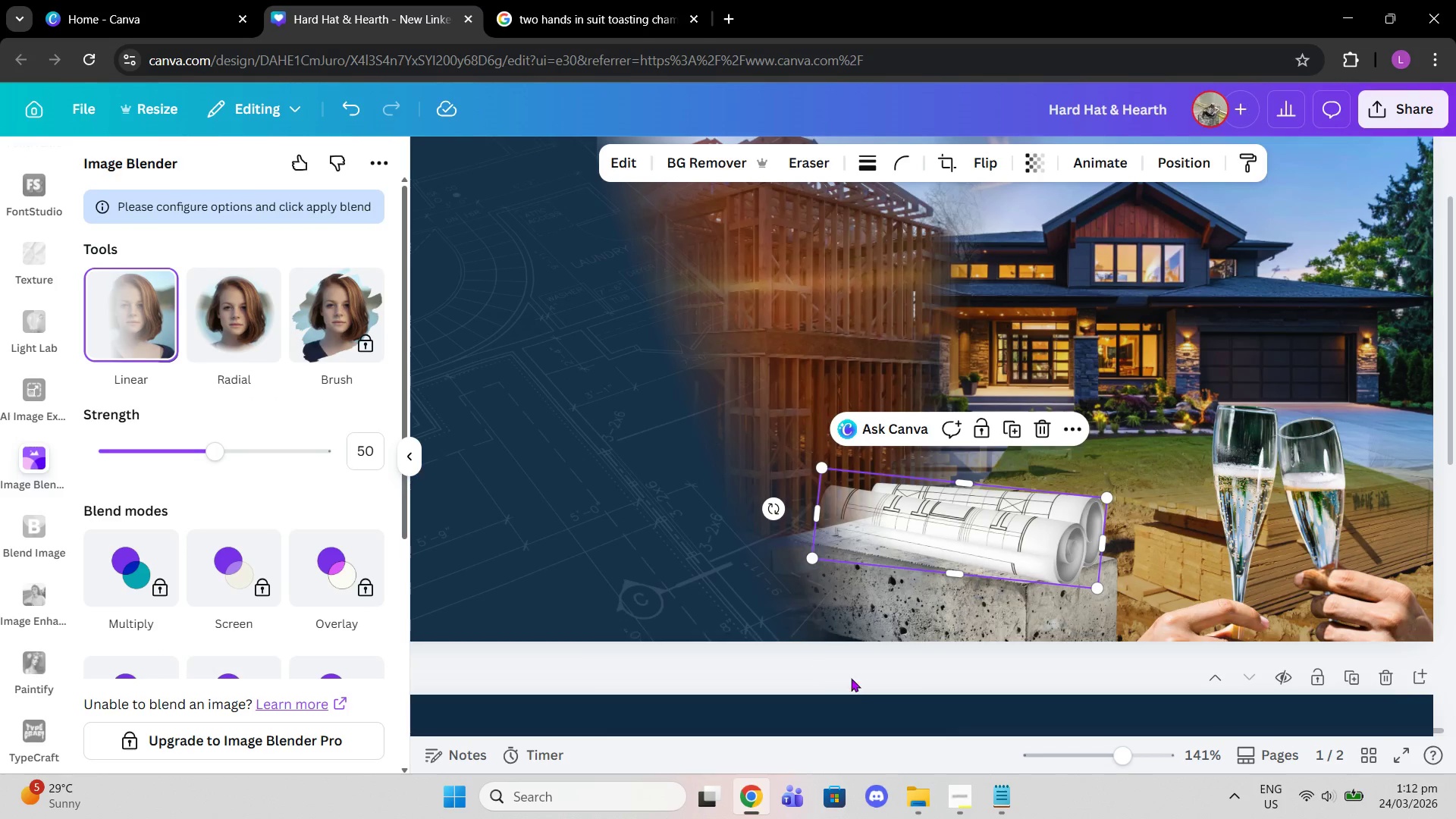 
left_click([959, 654])
 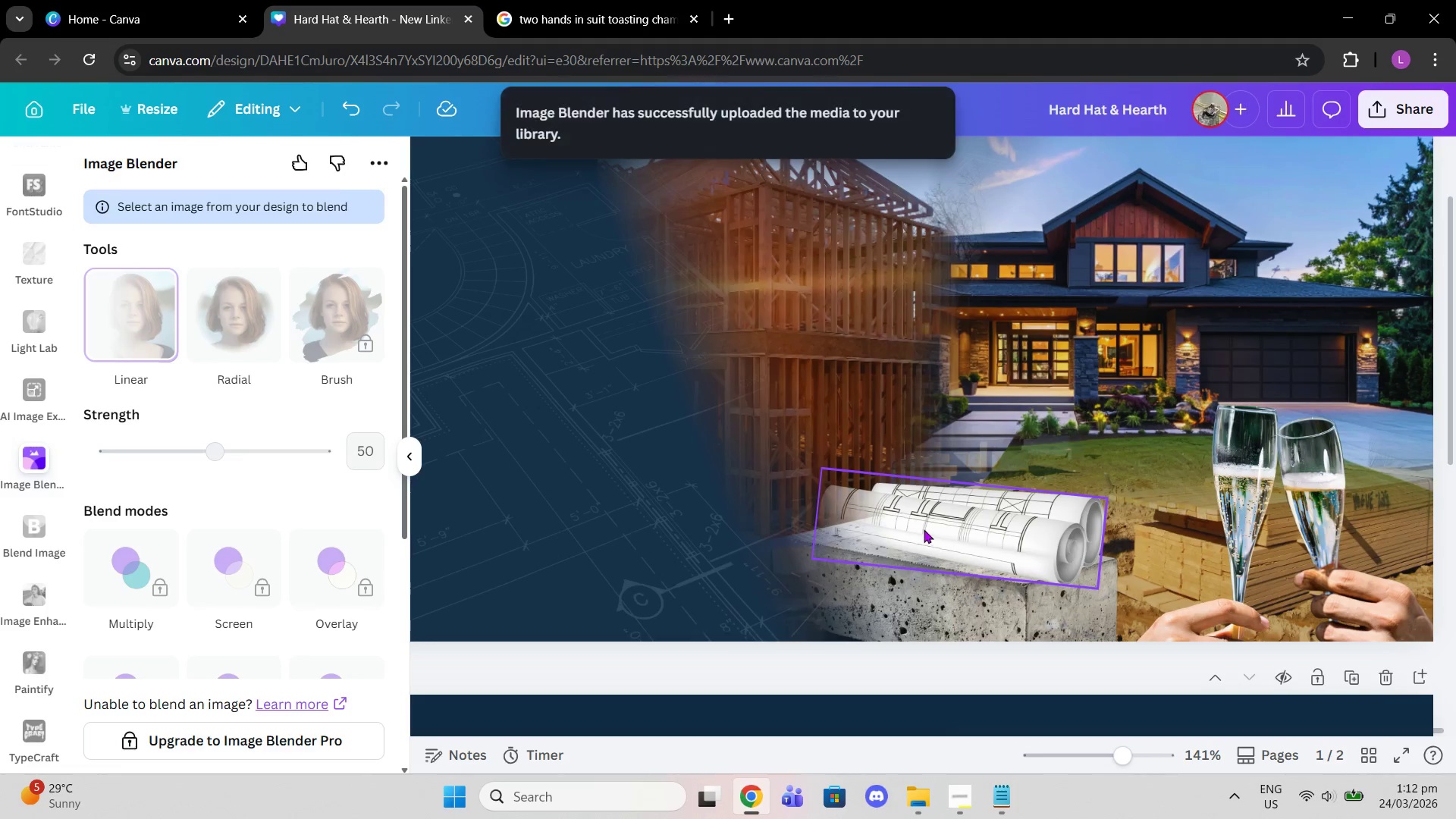 
left_click_drag(start_coordinate=[922, 526], to_coordinate=[884, 523])
 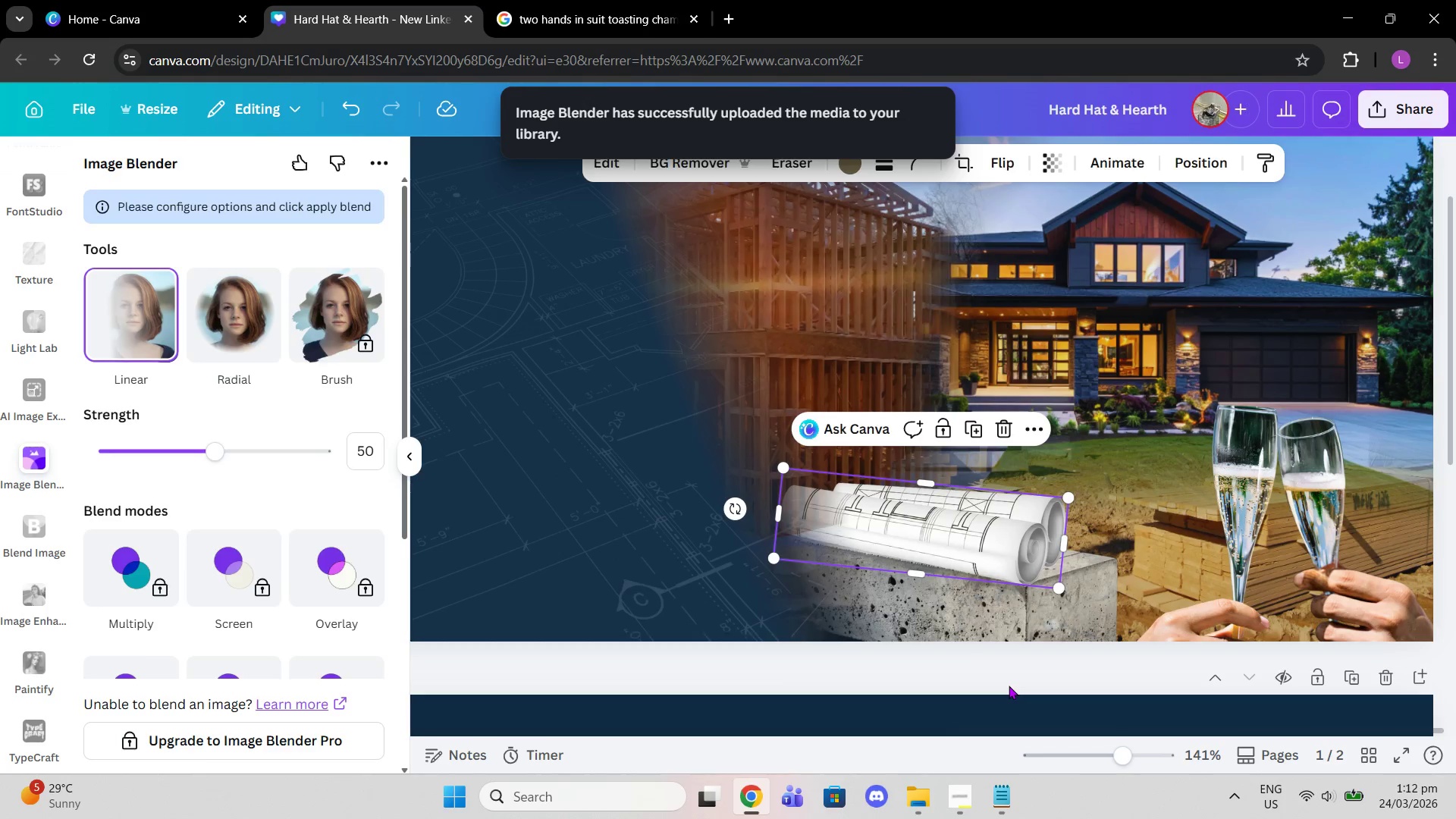 
double_click([1009, 686])
 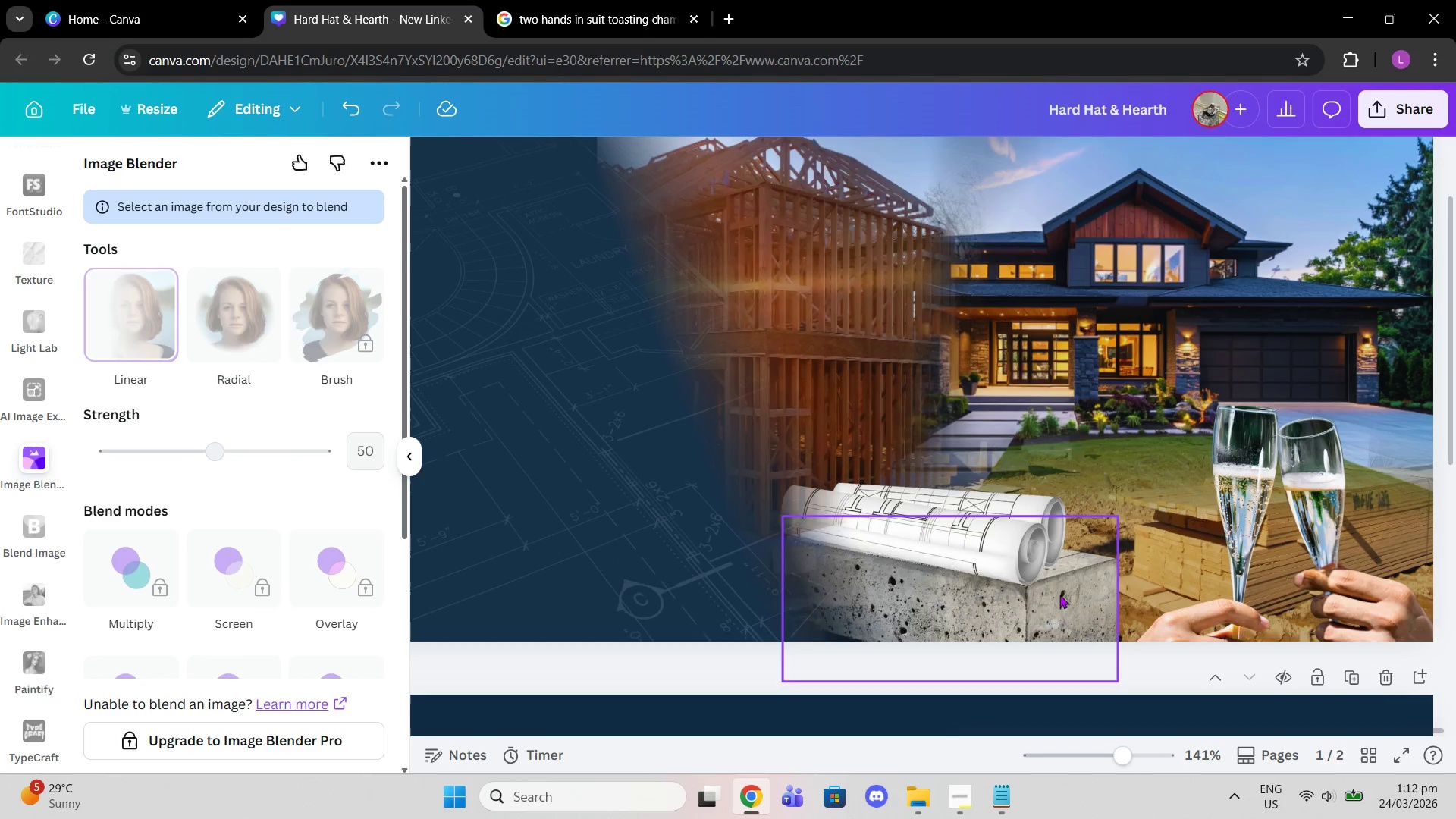 
left_click([963, 544])
 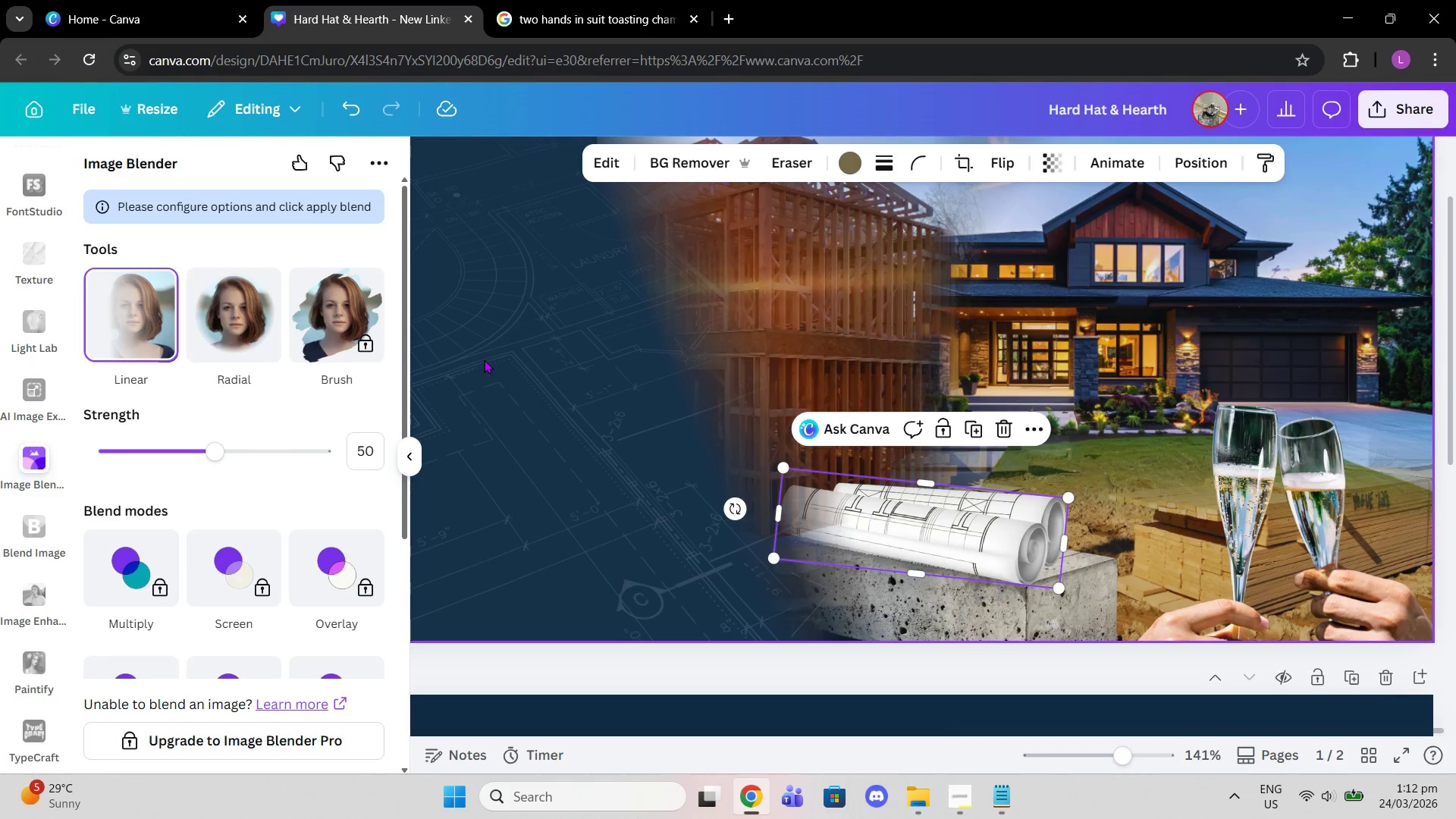 
key(Control+Z)
 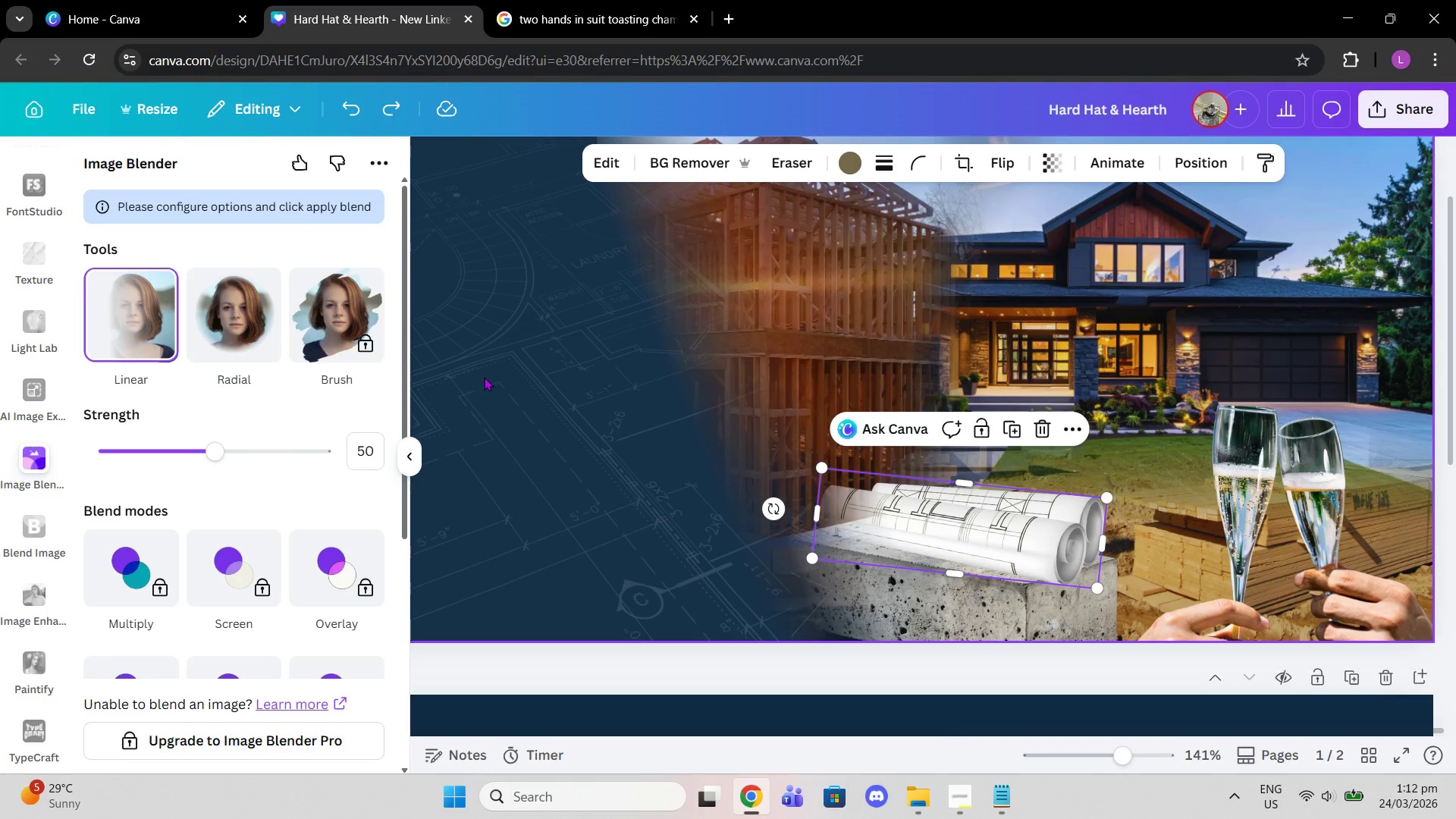 
key(Control+Z)
 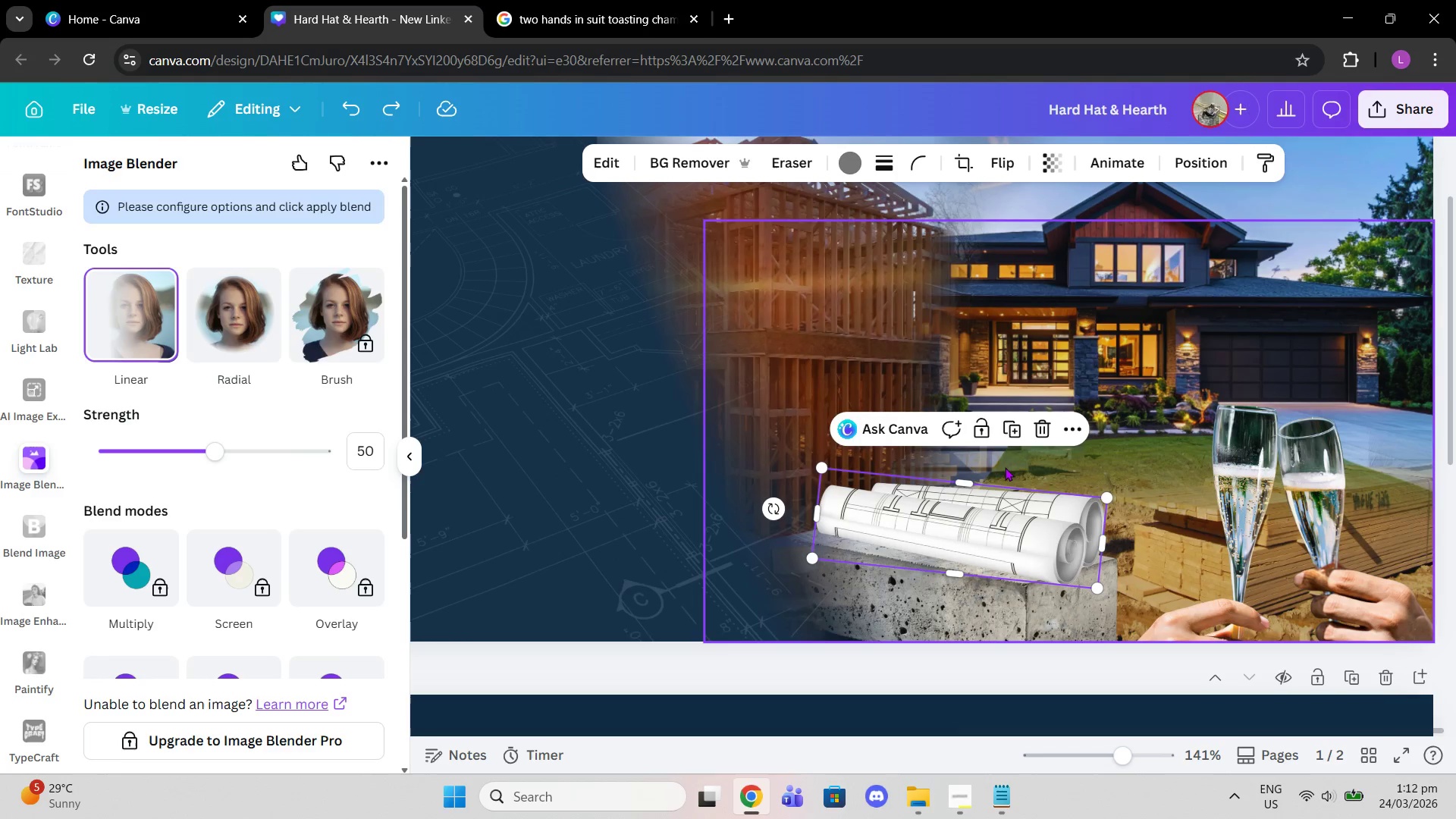 
left_click_drag(start_coordinate=[978, 517], to_coordinate=[967, 517])
 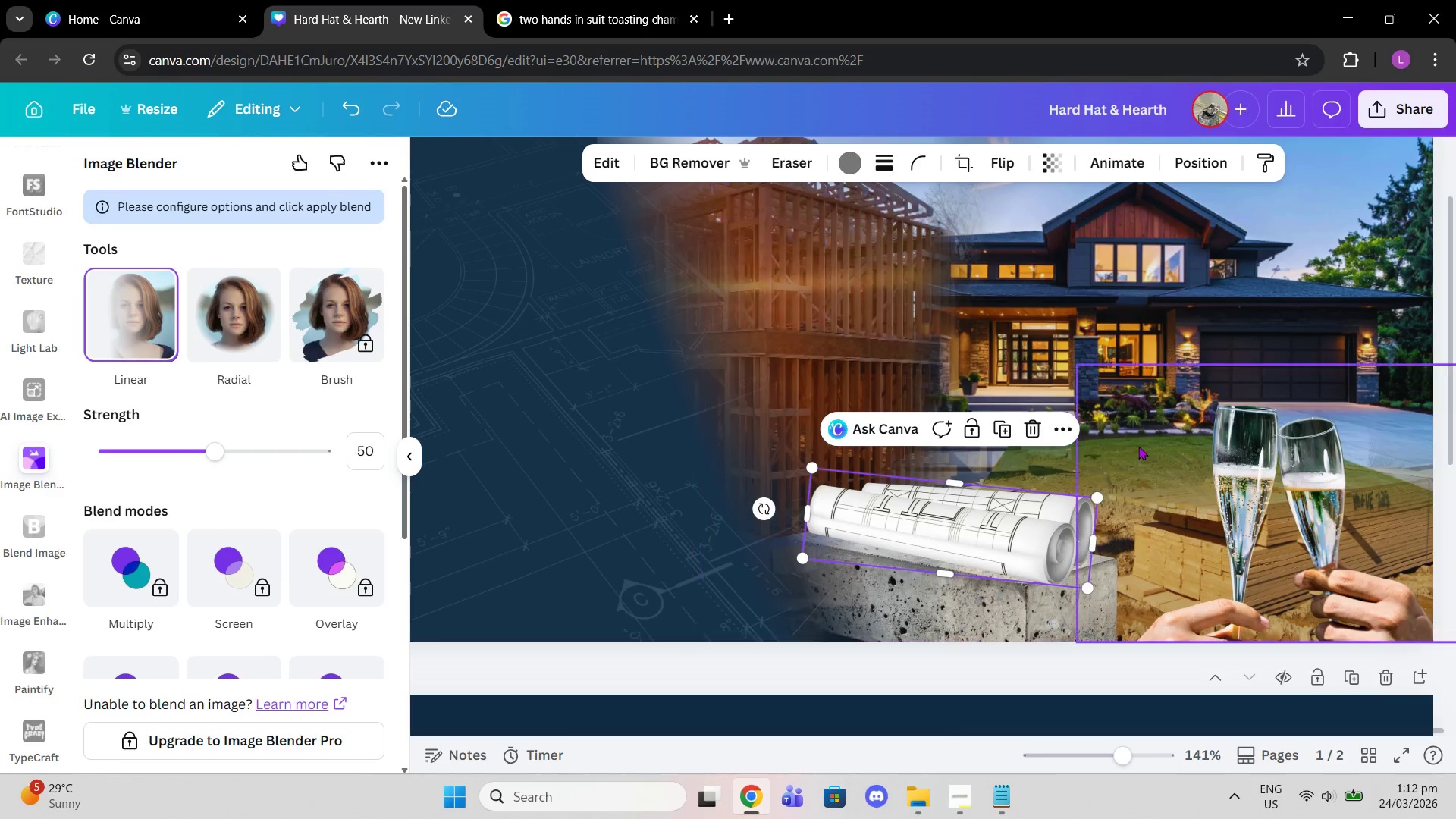 
left_click([1138, 446])
 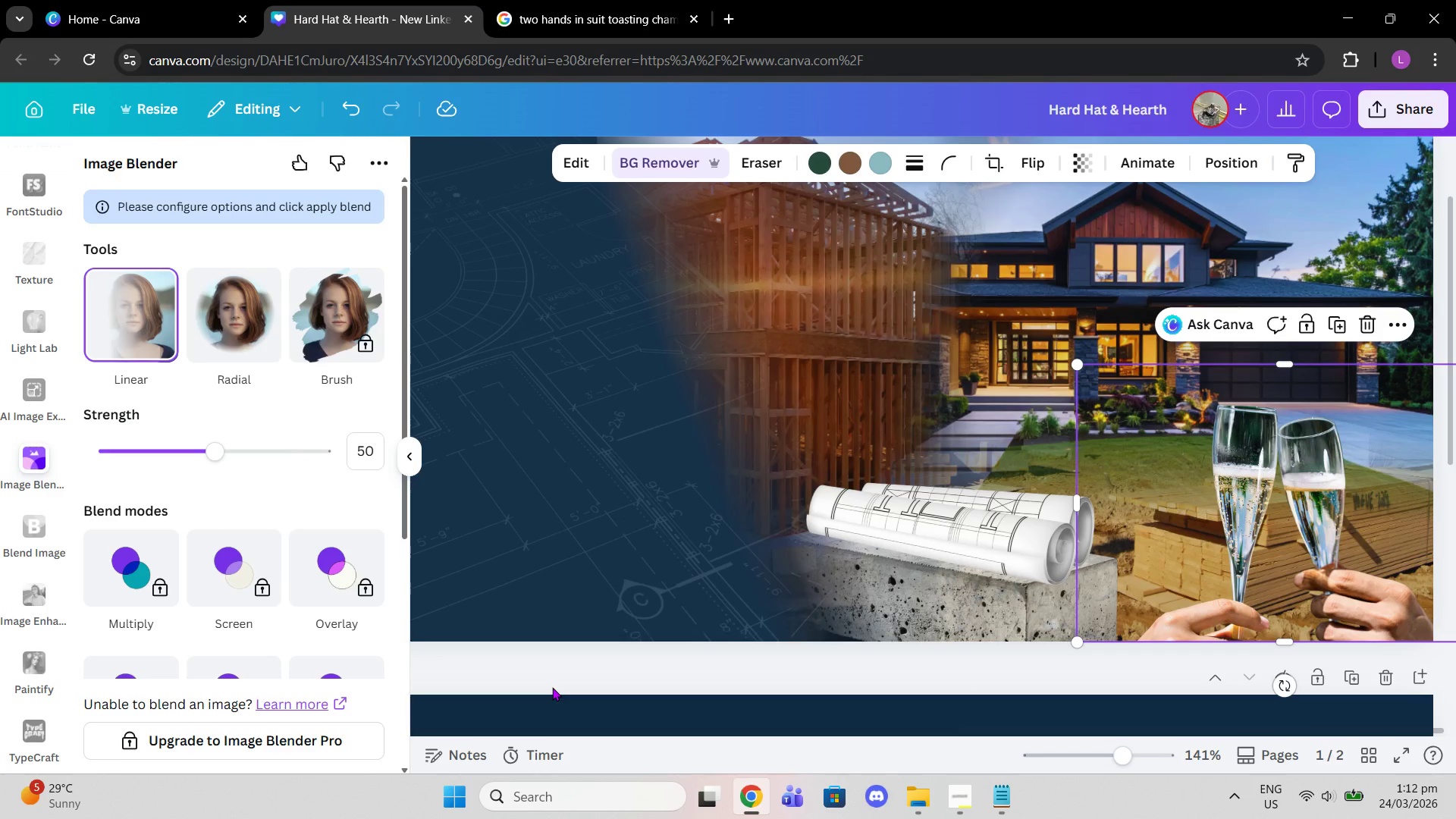 
wait(7.06)
 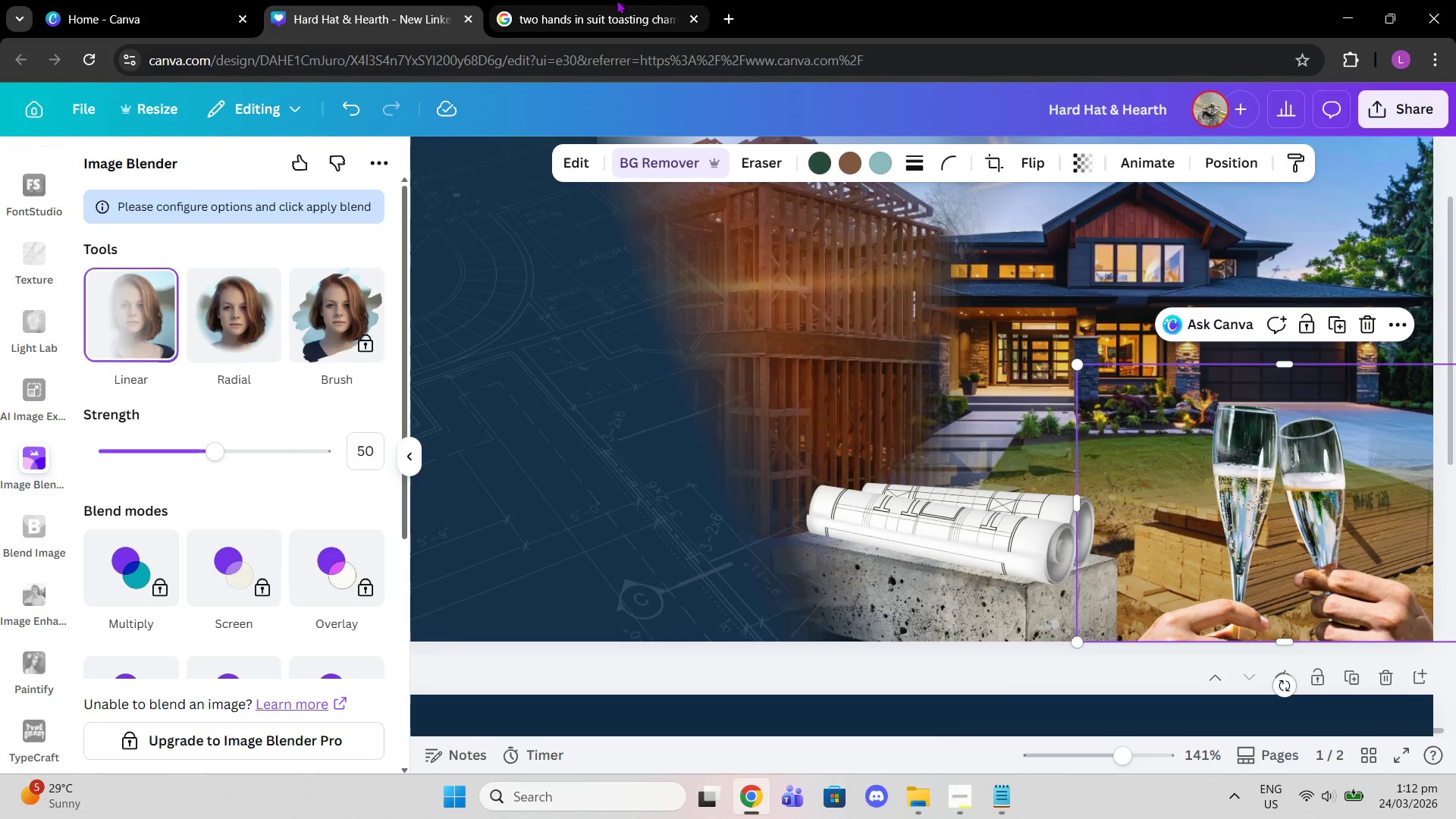 
left_click([617, 0])
 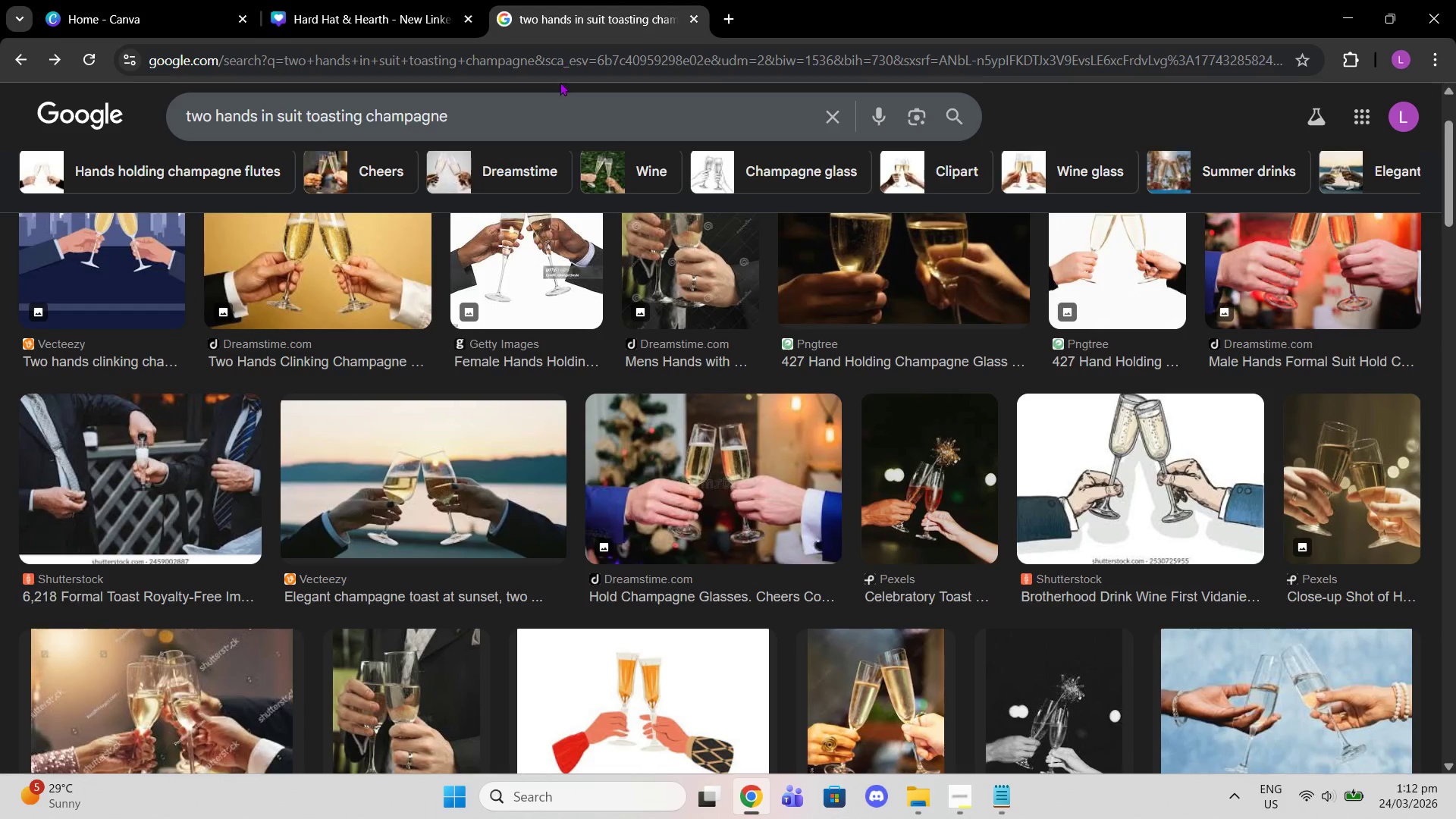 
scroll: coordinate [143, 265], scroll_direction: up, amount: 2.0
 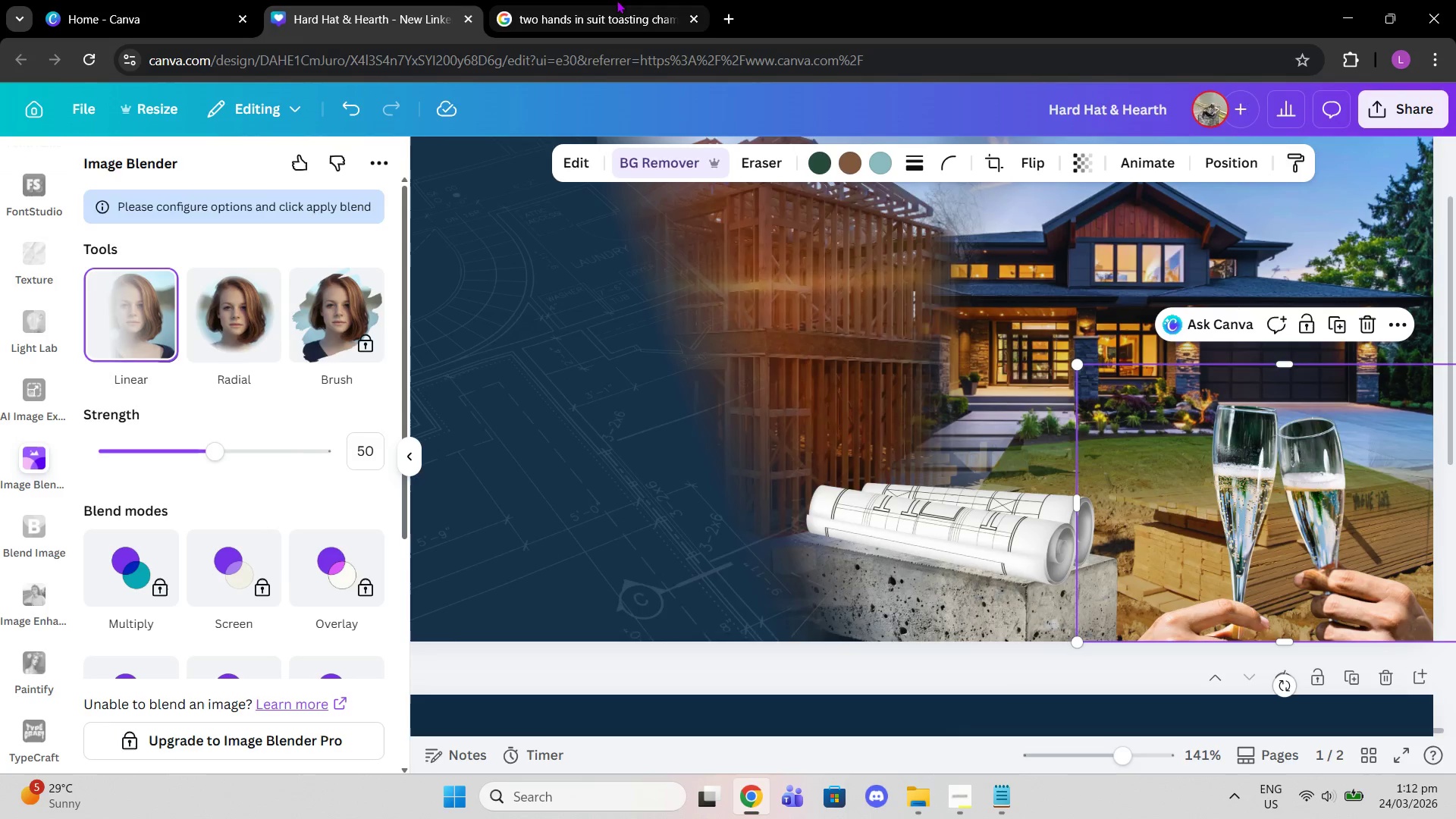 
left_click_drag(start_coordinate=[554, 89], to_coordinate=[528, 105])
 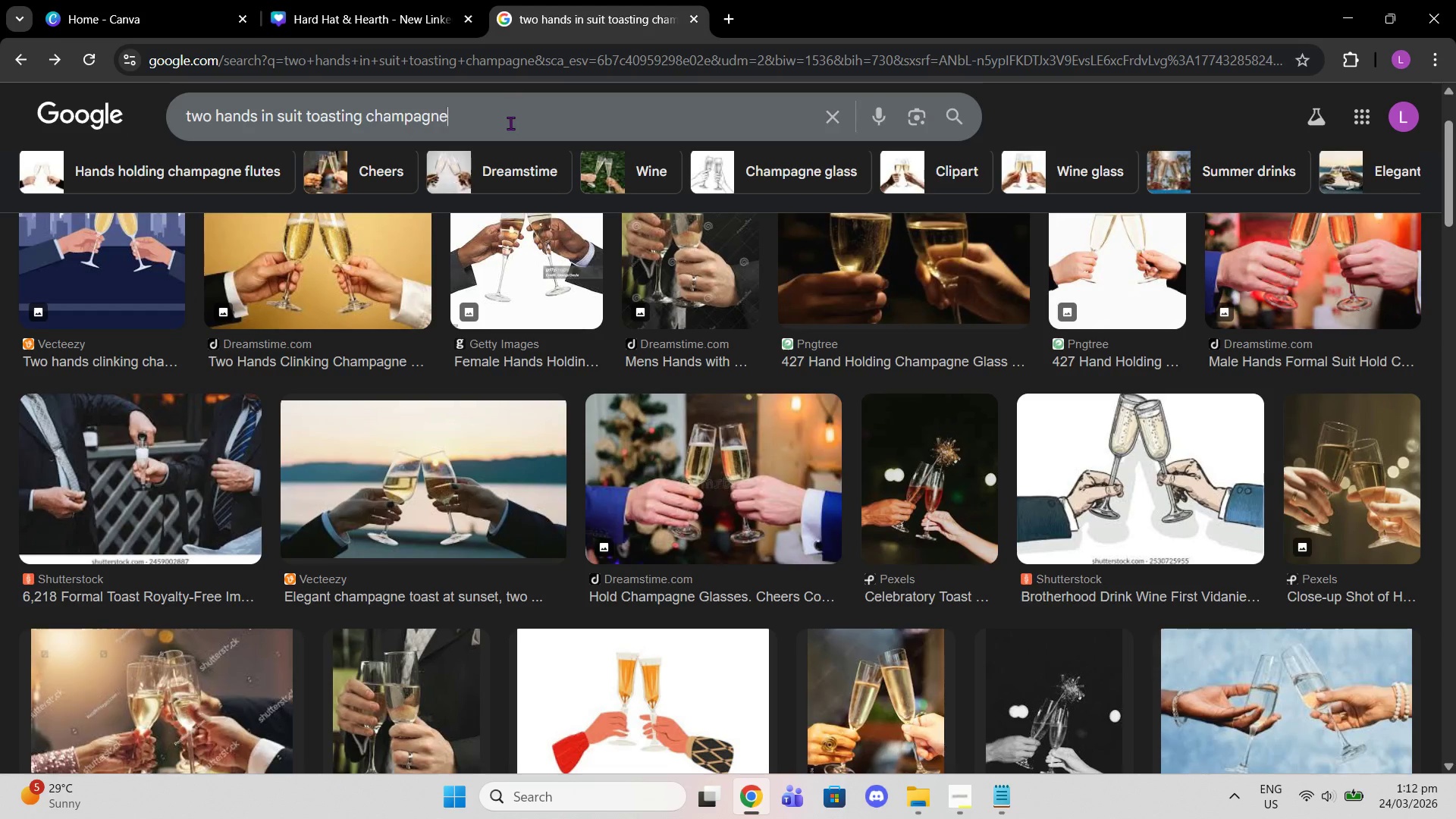 
left_click_drag(start_coordinate=[513, 121], to_coordinate=[20, 185])
 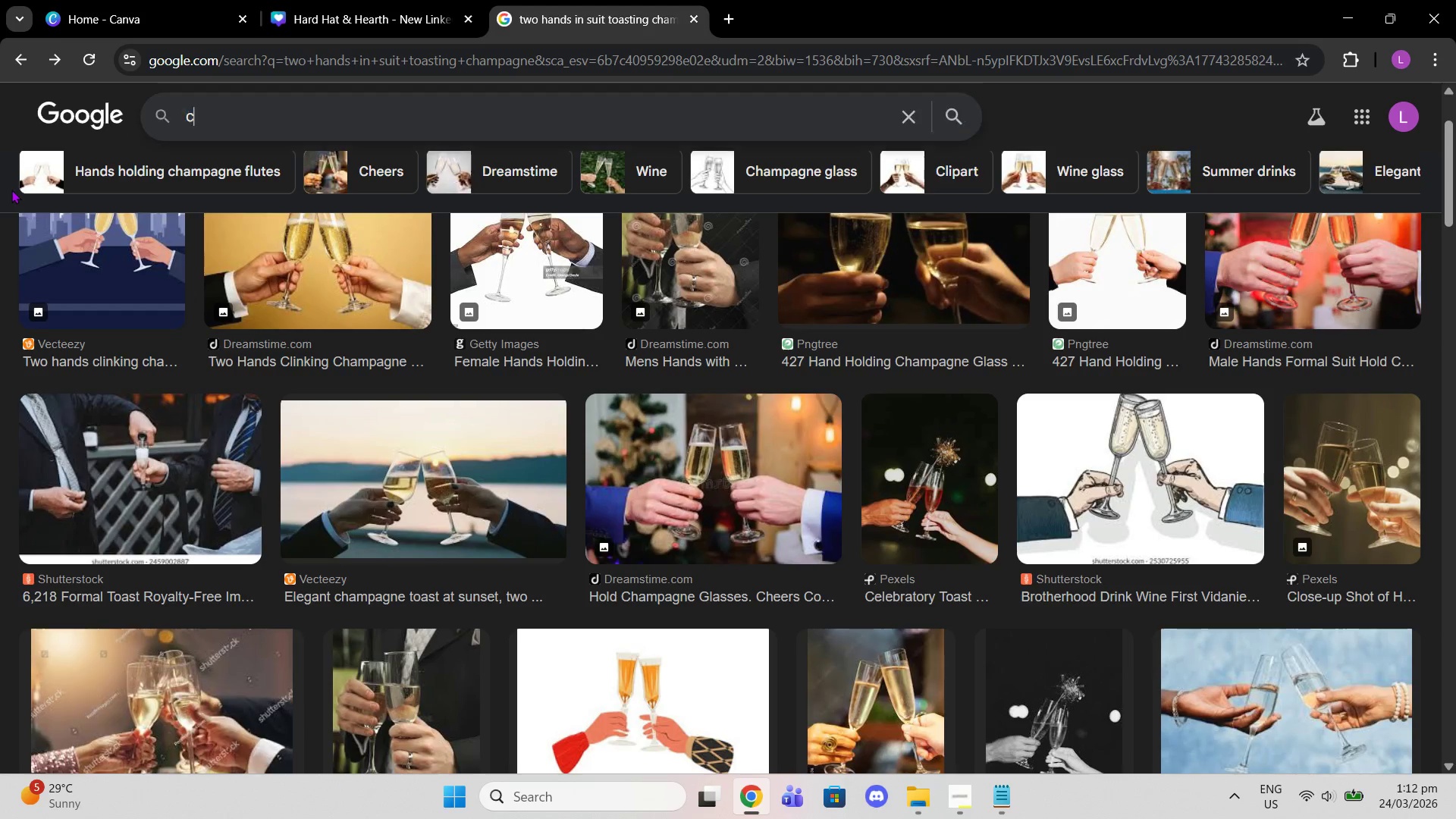 
type(copper shover)
key(Backspace)
type(l)
 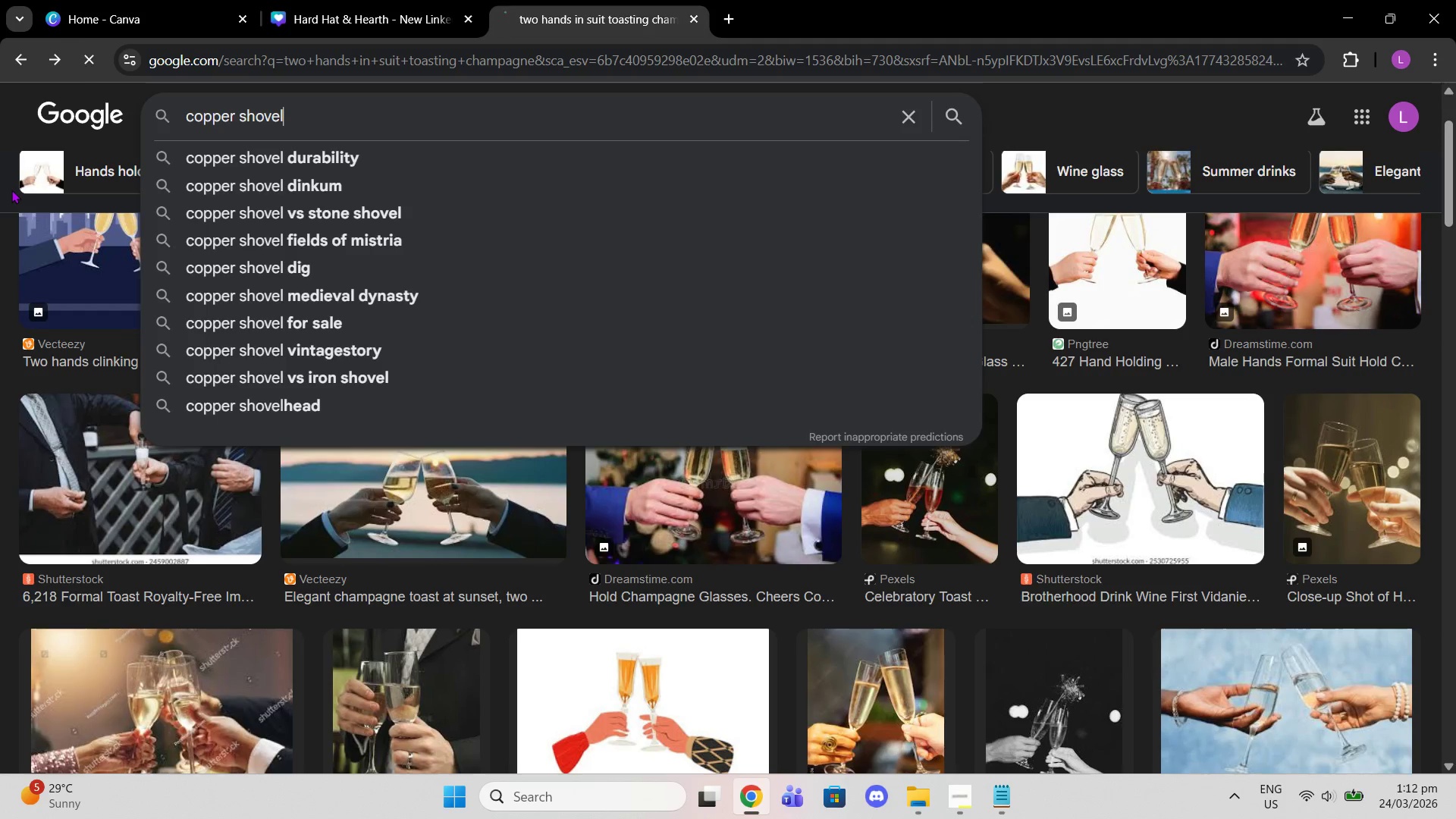 
key(Enter)
 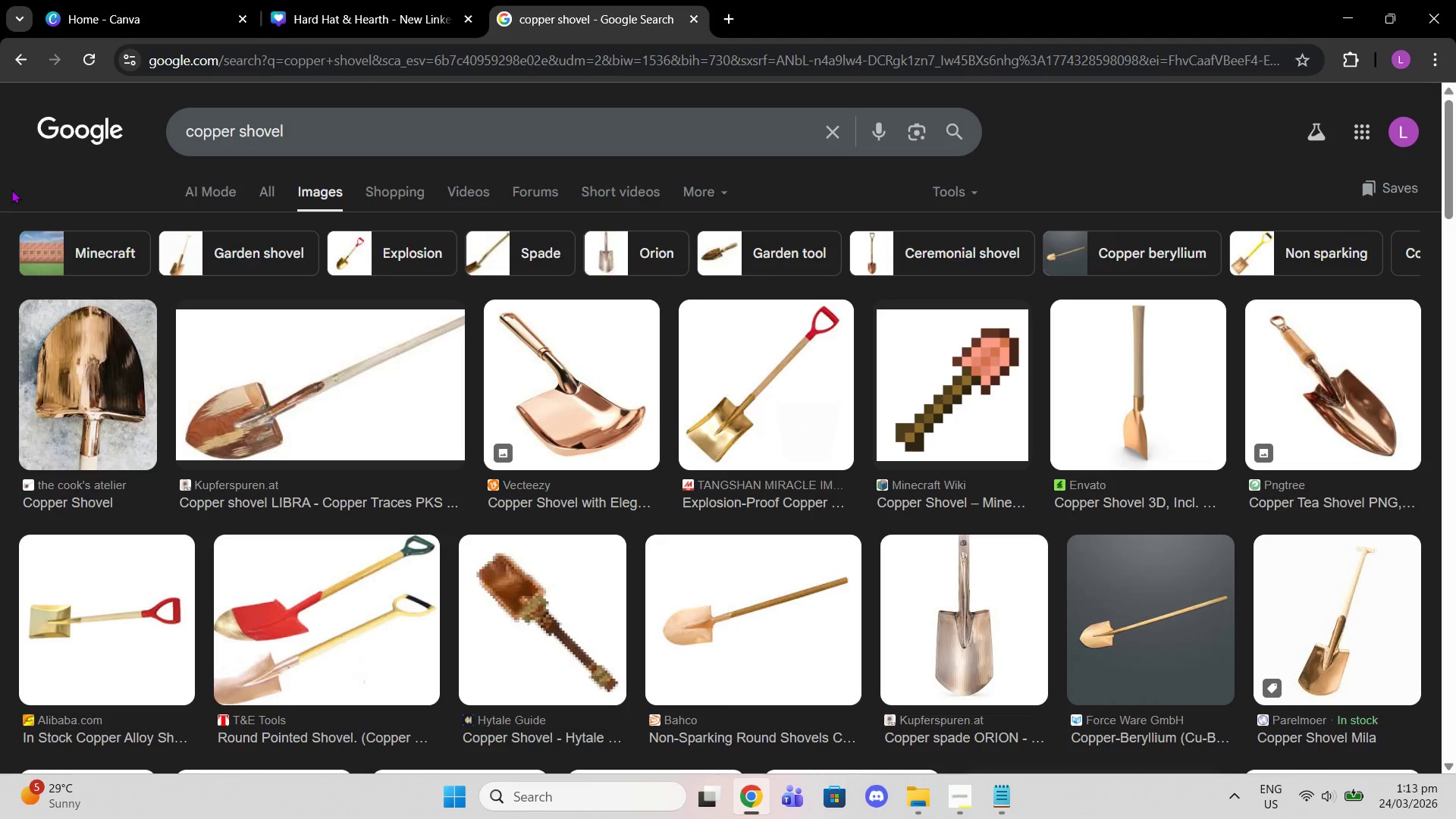 
wait(8.0)
 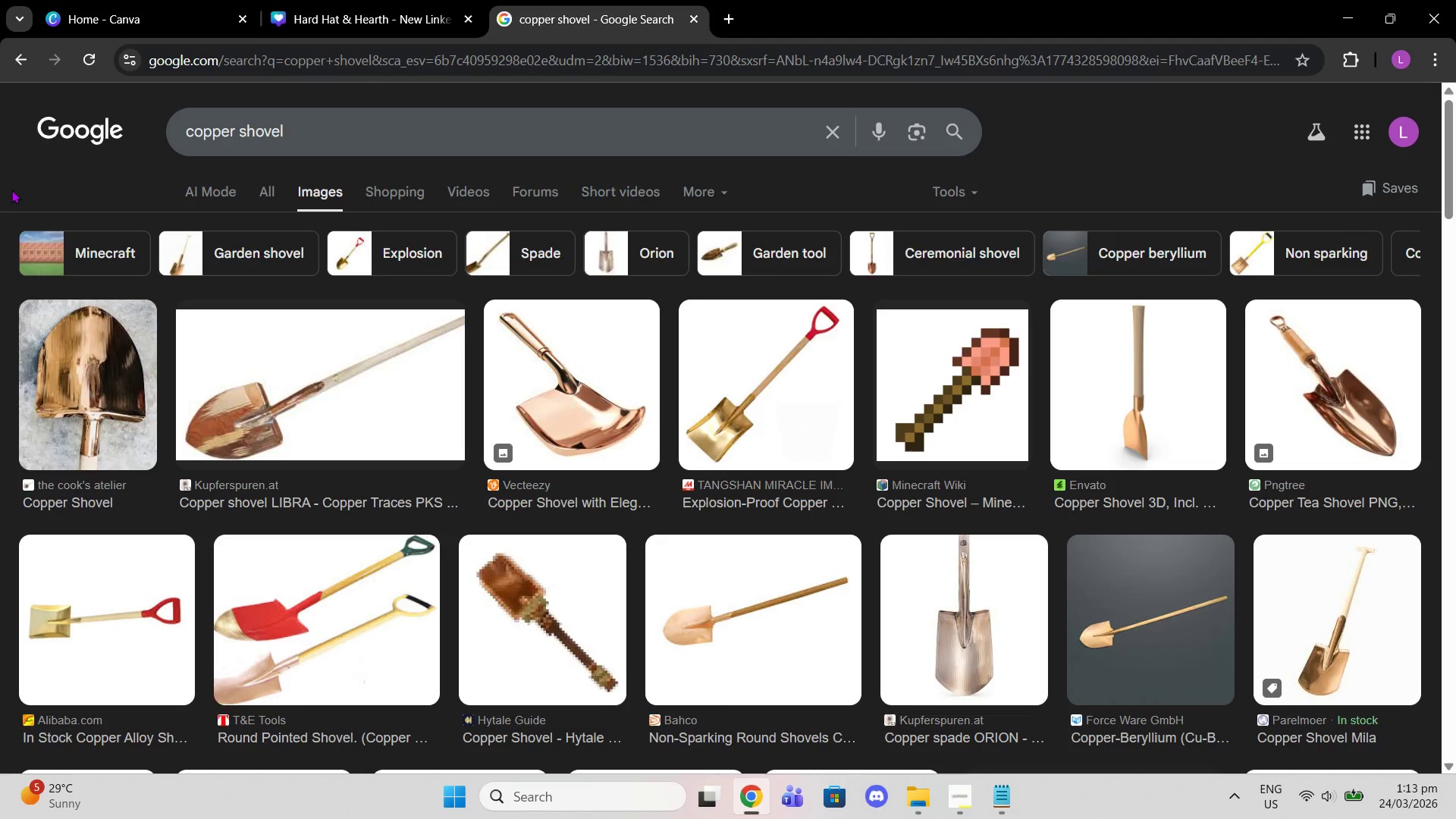 
scroll: coordinate [593, 460], scroll_direction: down, amount: 7.0
 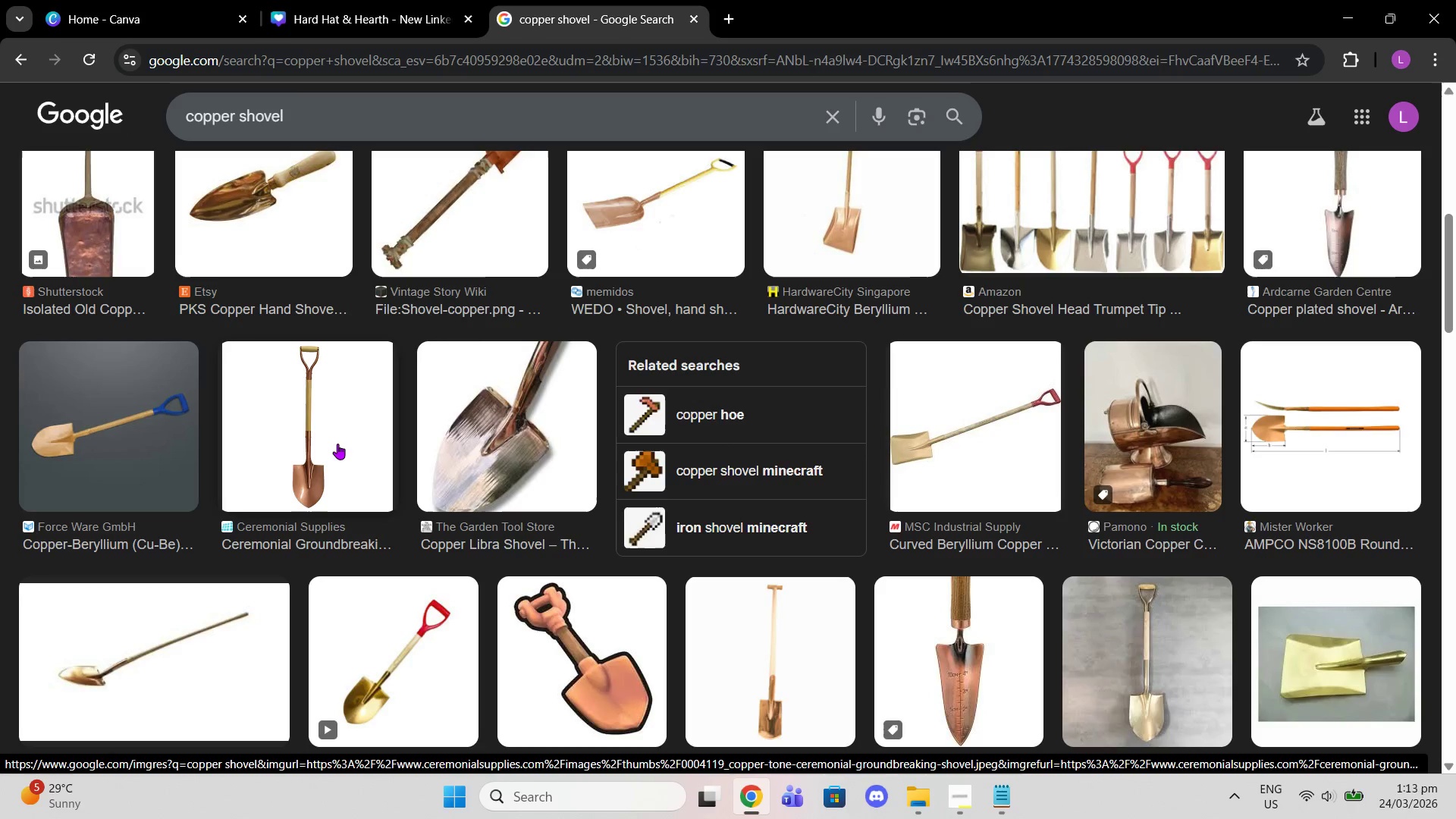 
left_click([337, 444])
 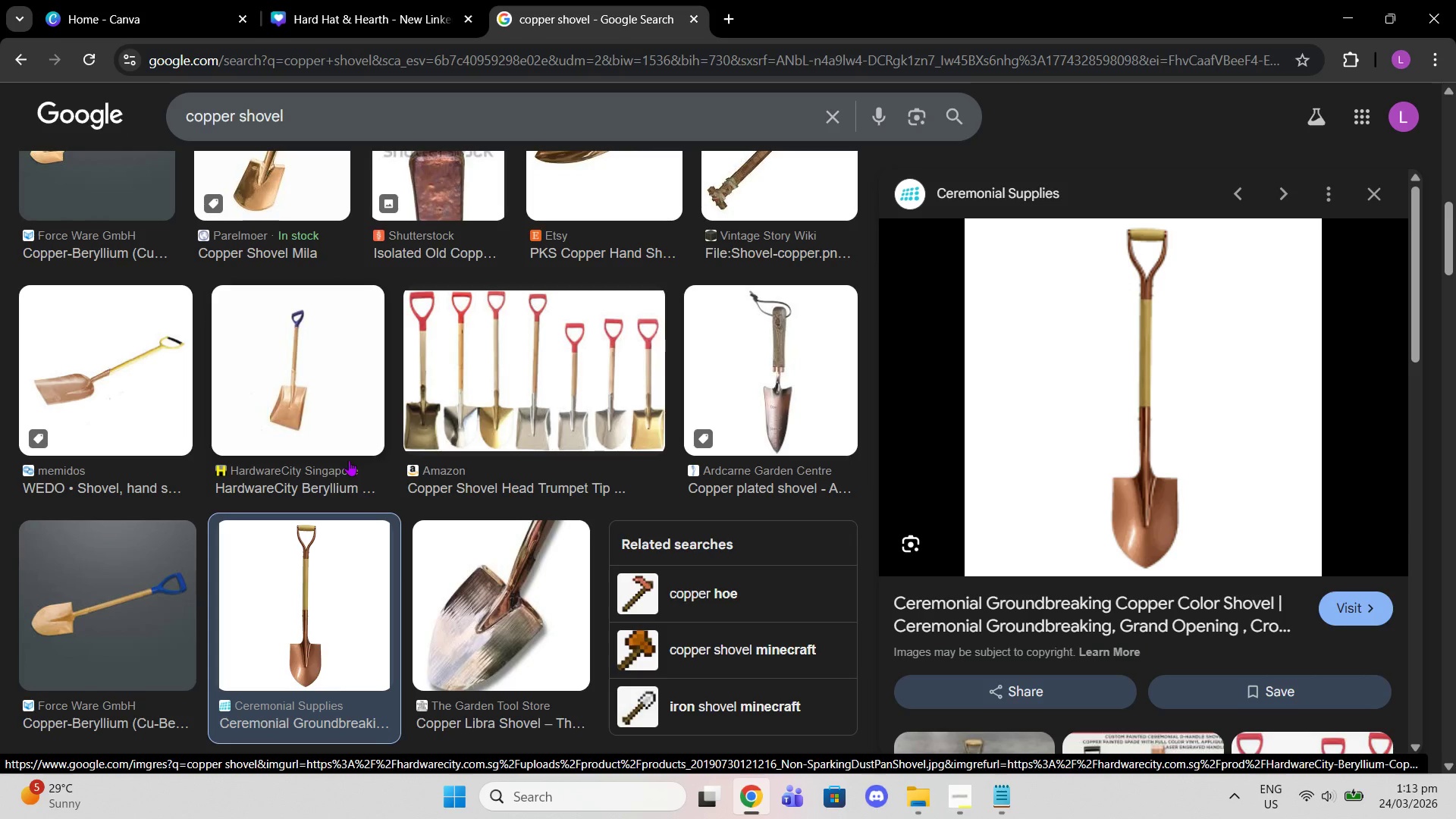 
wait(6.22)
 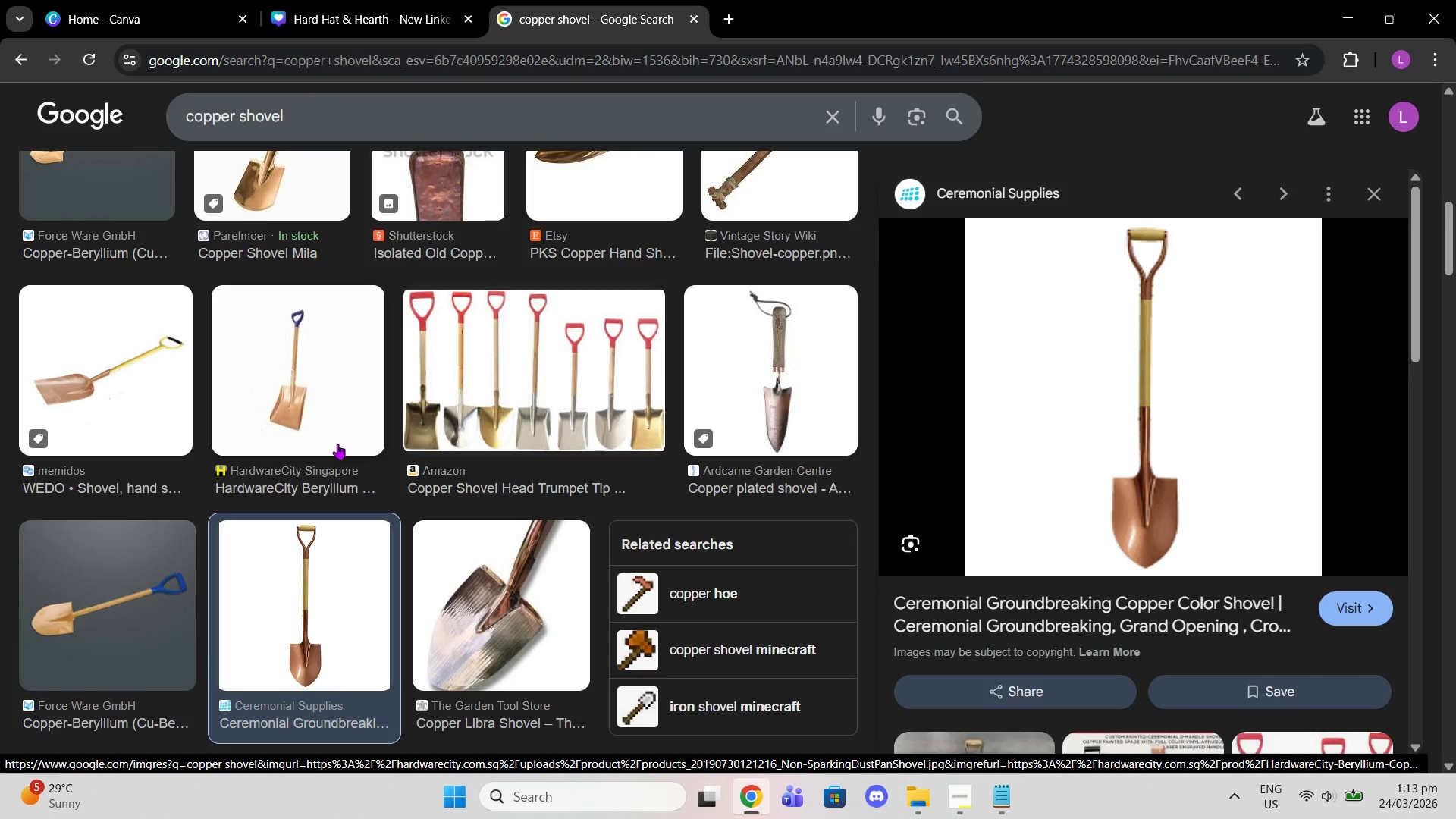 
scroll: coordinate [1177, 509], scroll_direction: up, amount: 1.0
 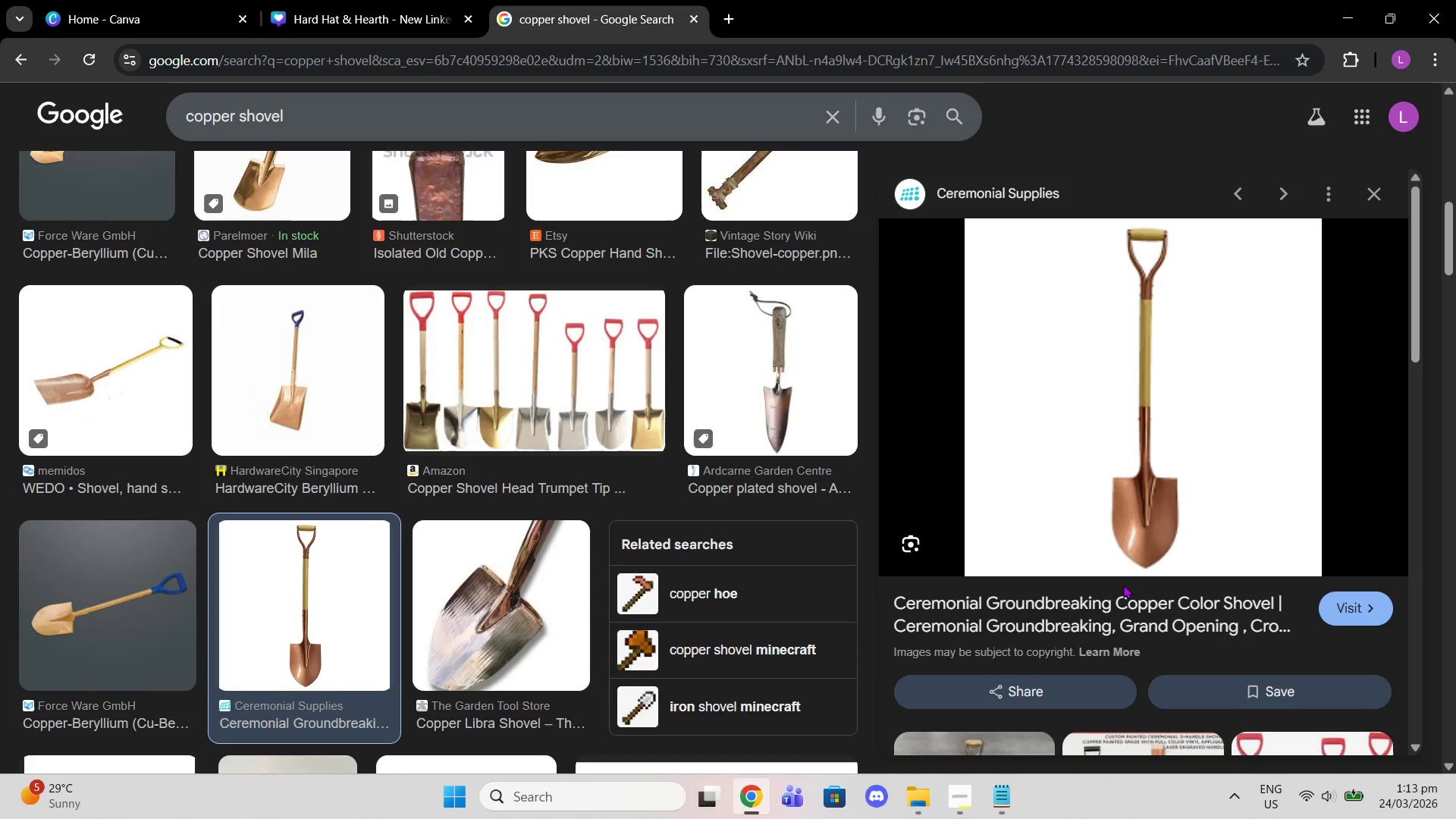 
left_click([1156, 517])
 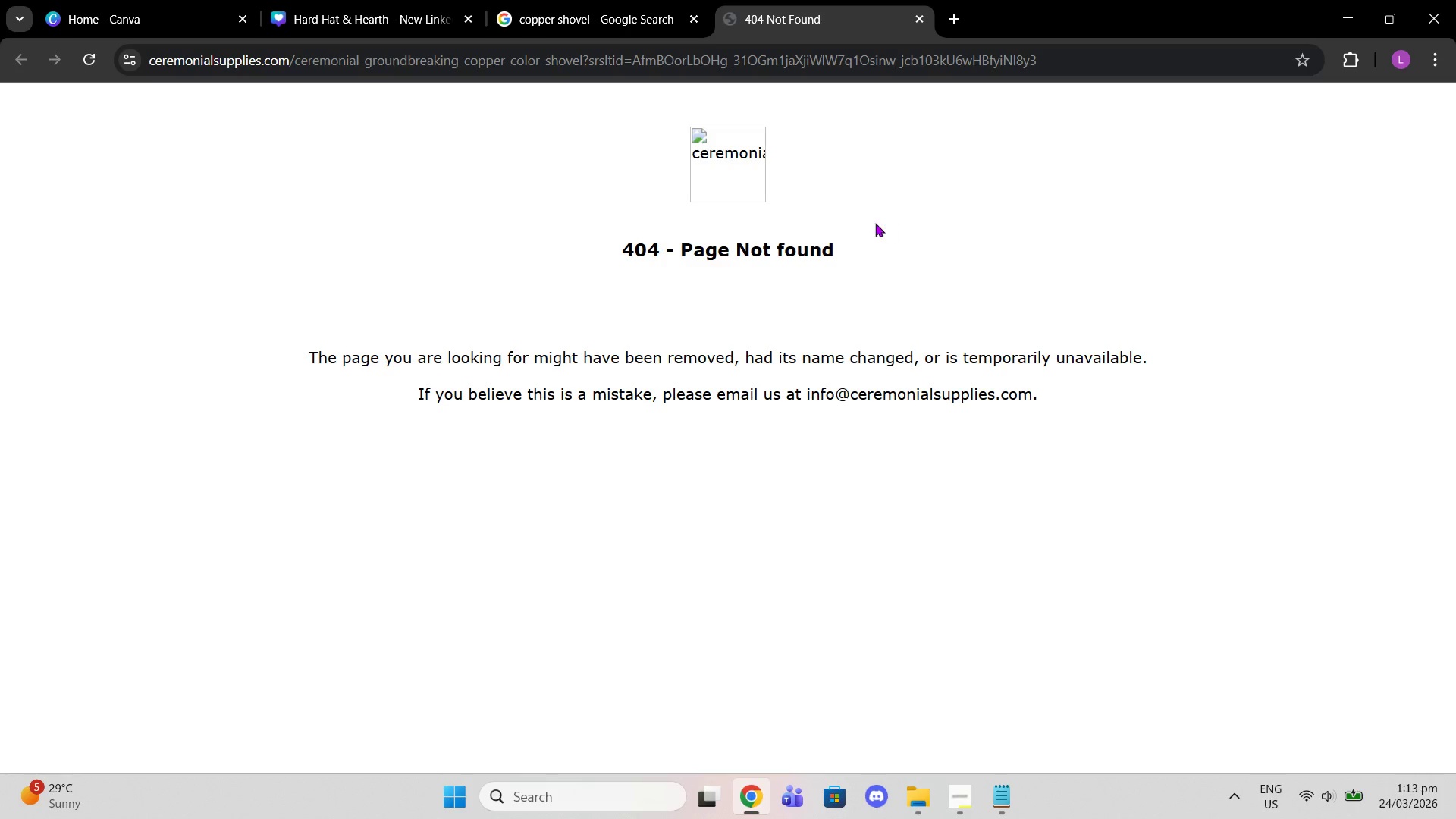 
left_click([668, 0])
 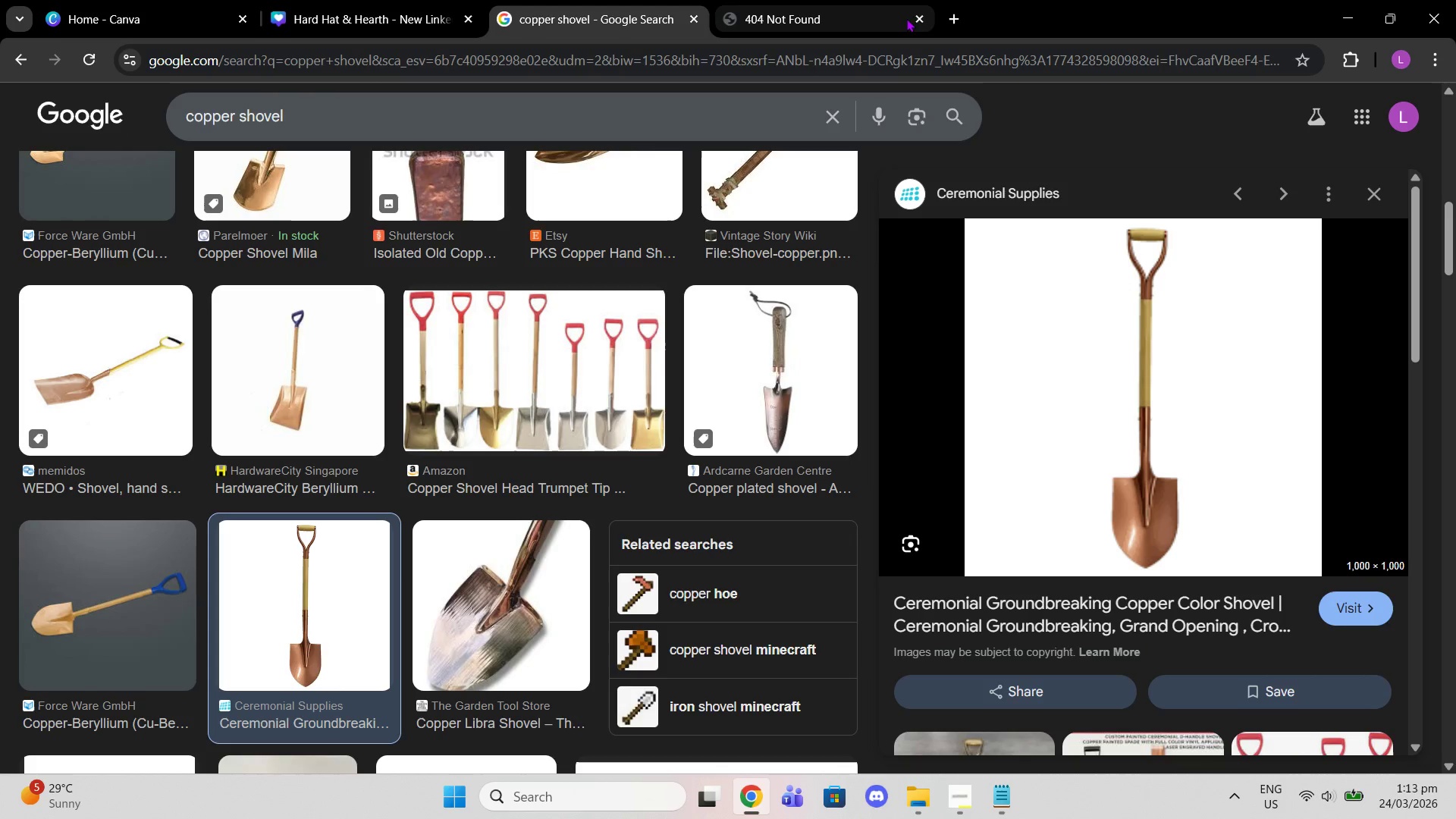 
left_click([915, 18])
 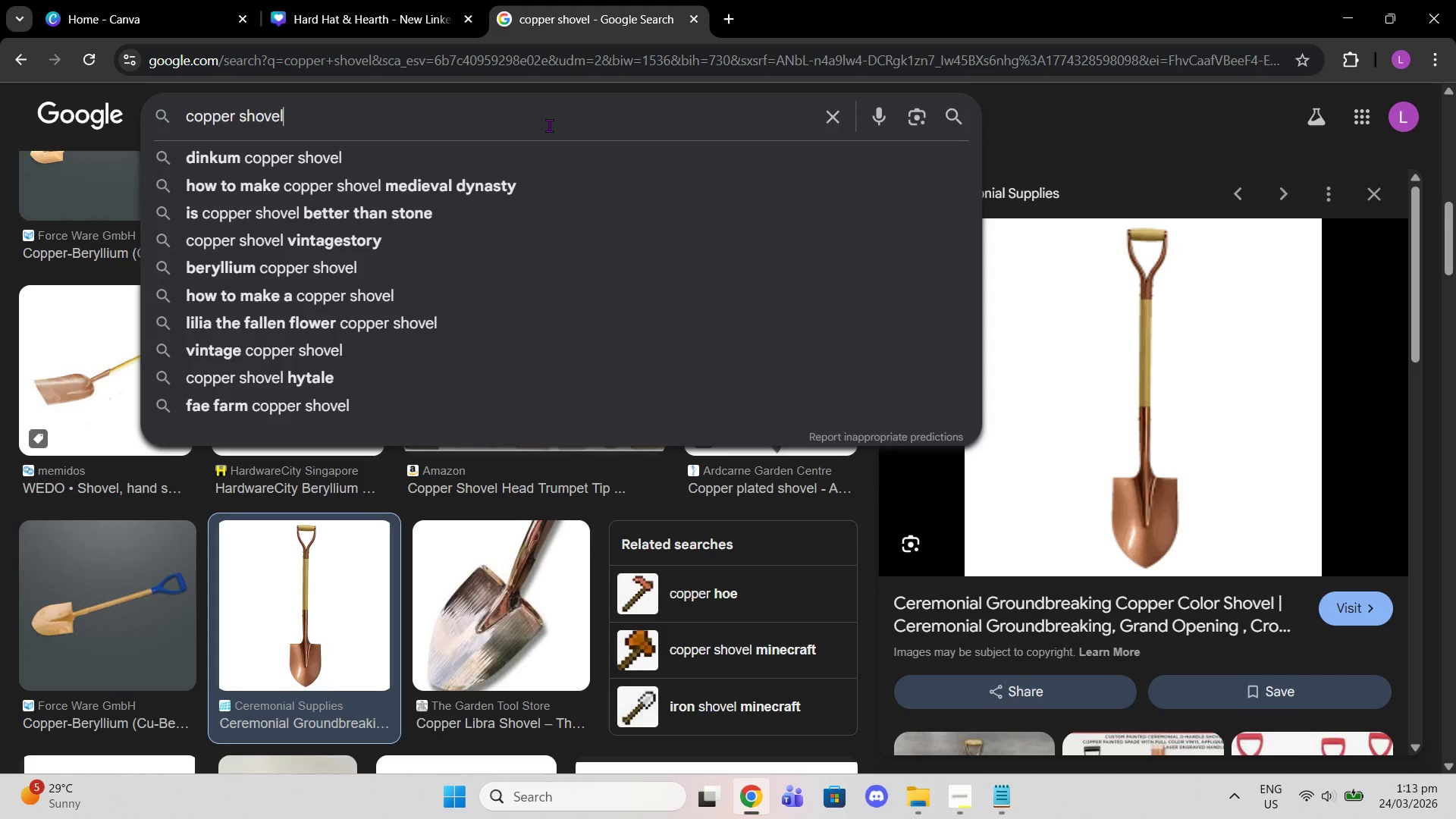 
type( ceren)
key(Backspace)
type(monial)
 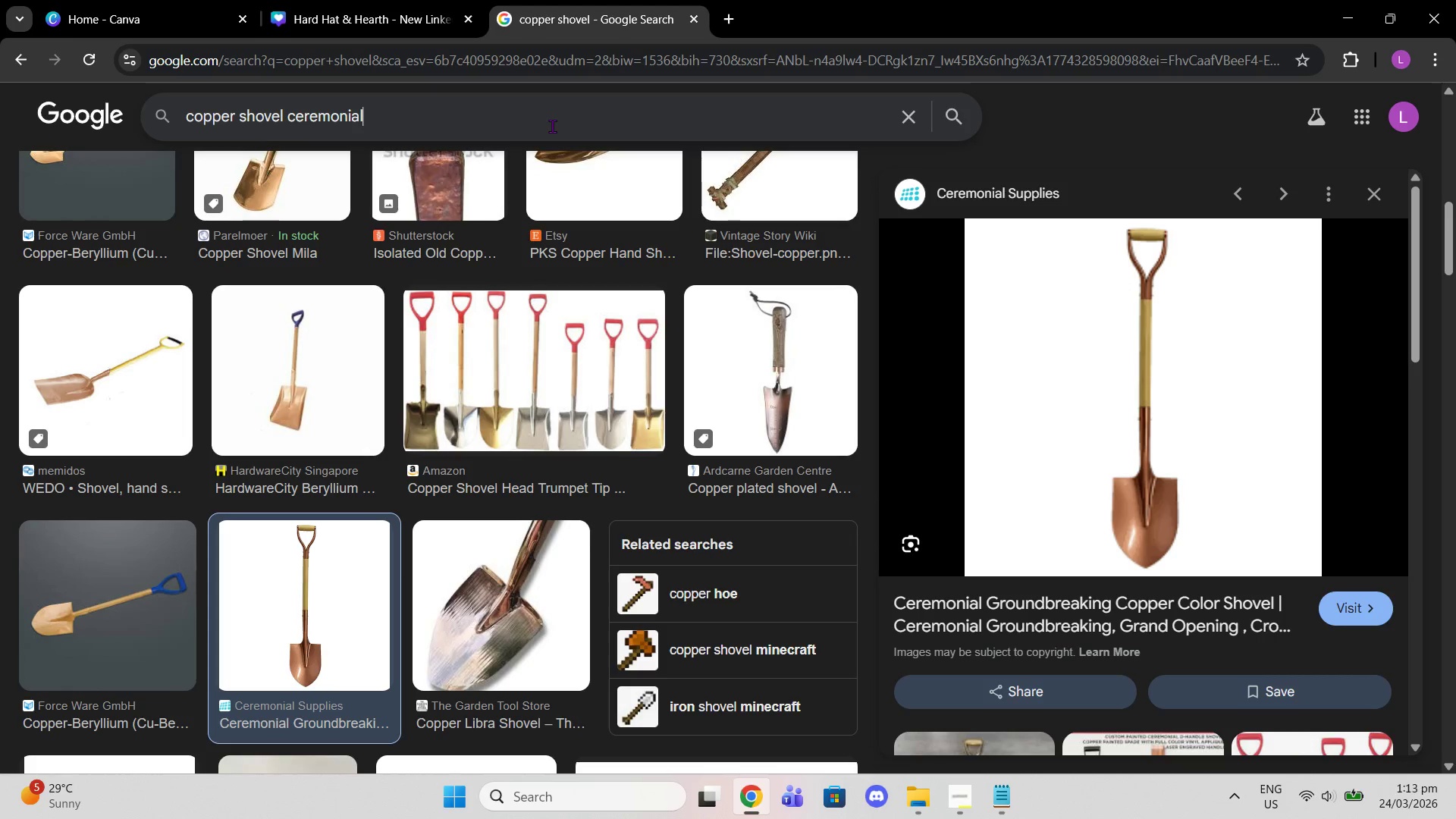 
key(Enter)
 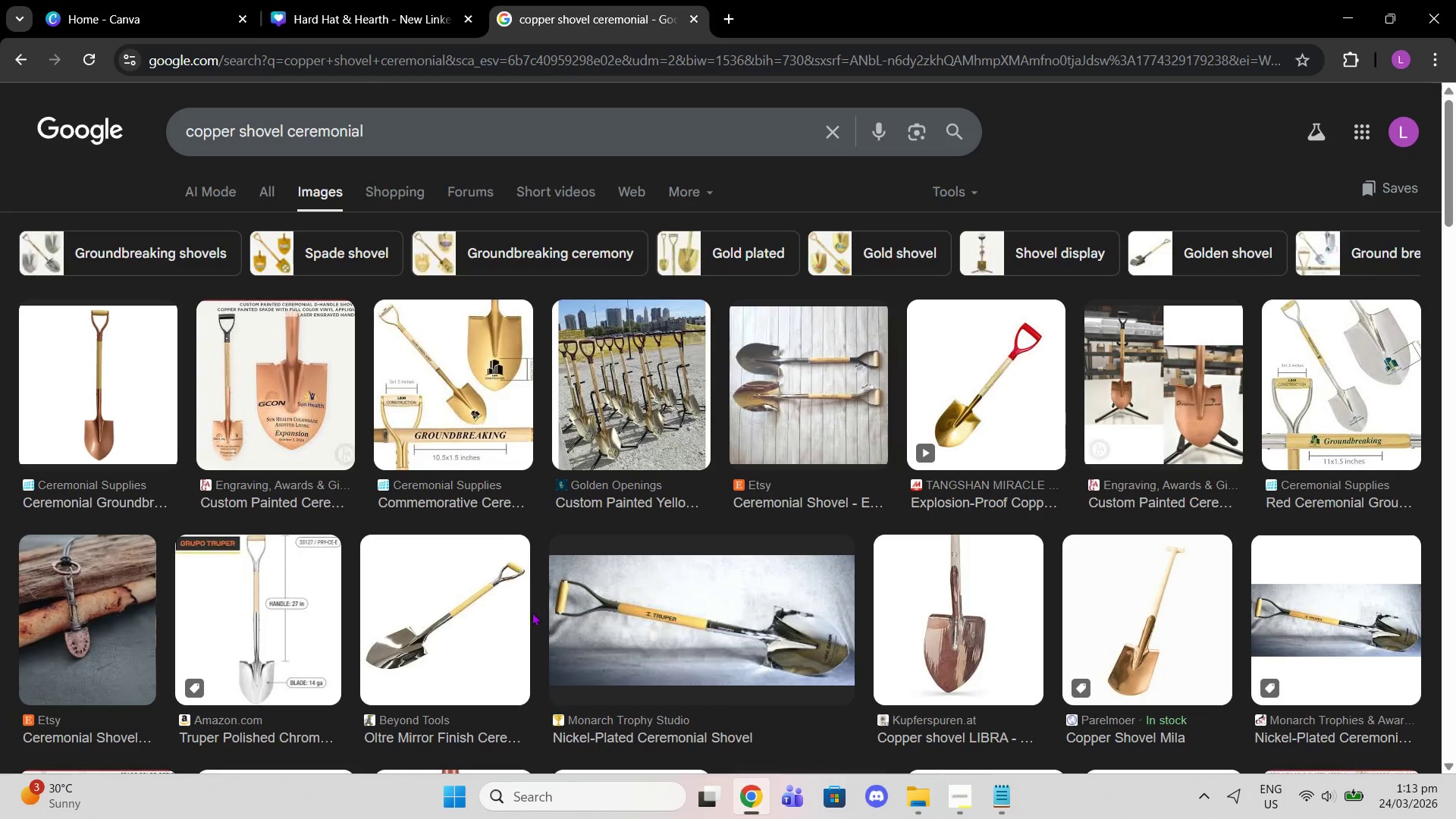 
wait(7.61)
 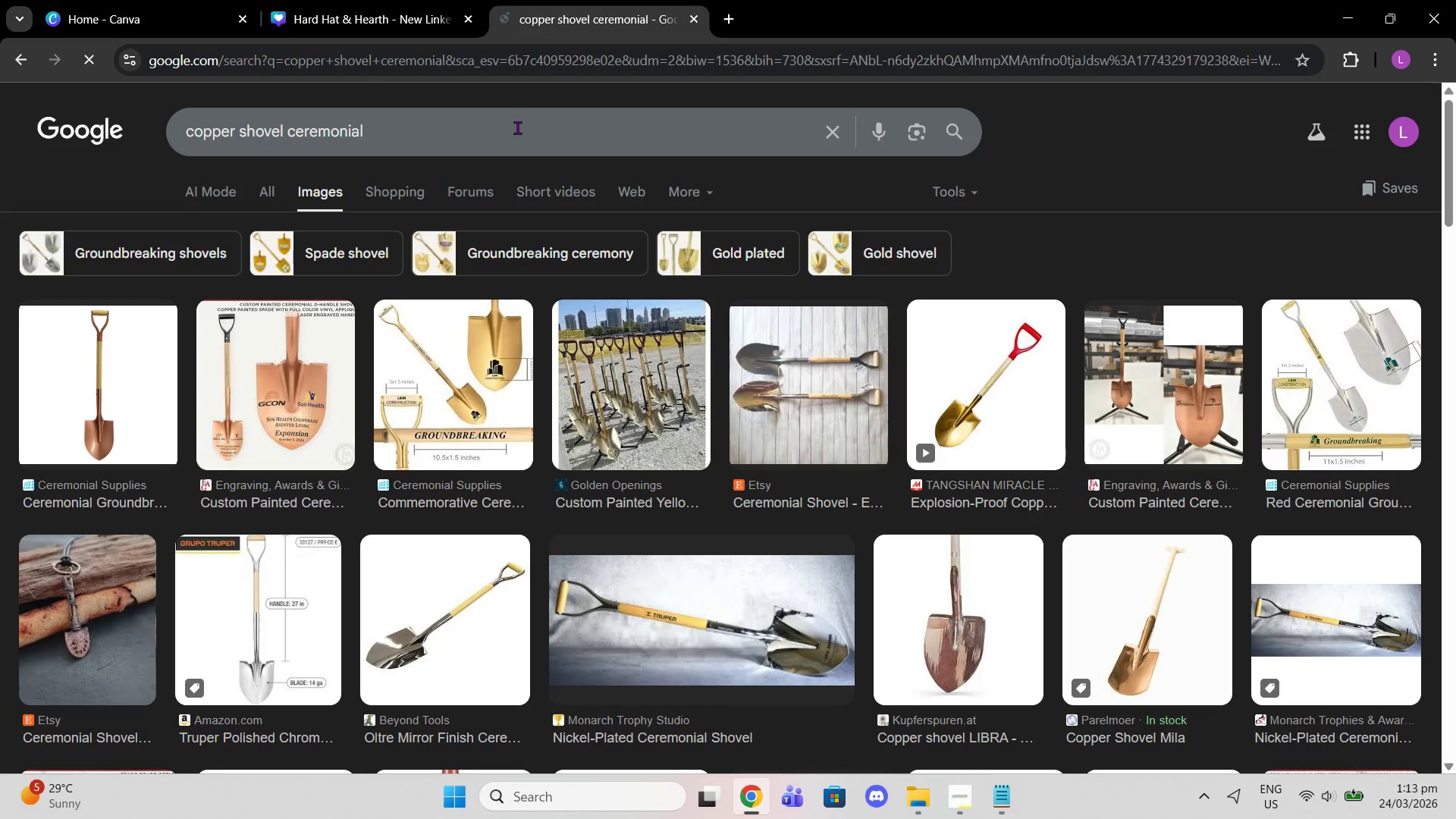 
left_click([136, 393])
 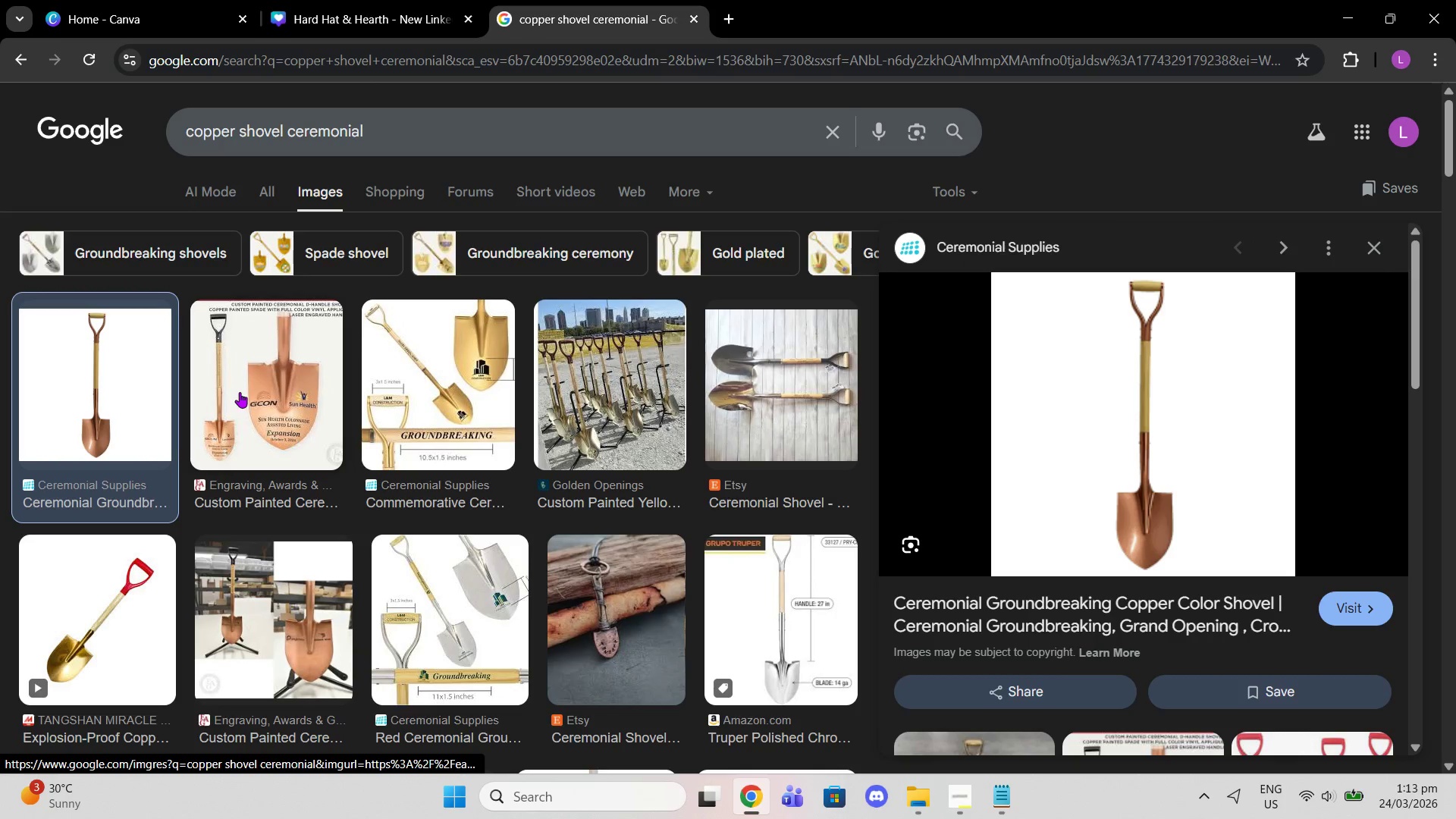 
scroll: coordinate [1227, 460], scroll_direction: down, amount: 2.0
 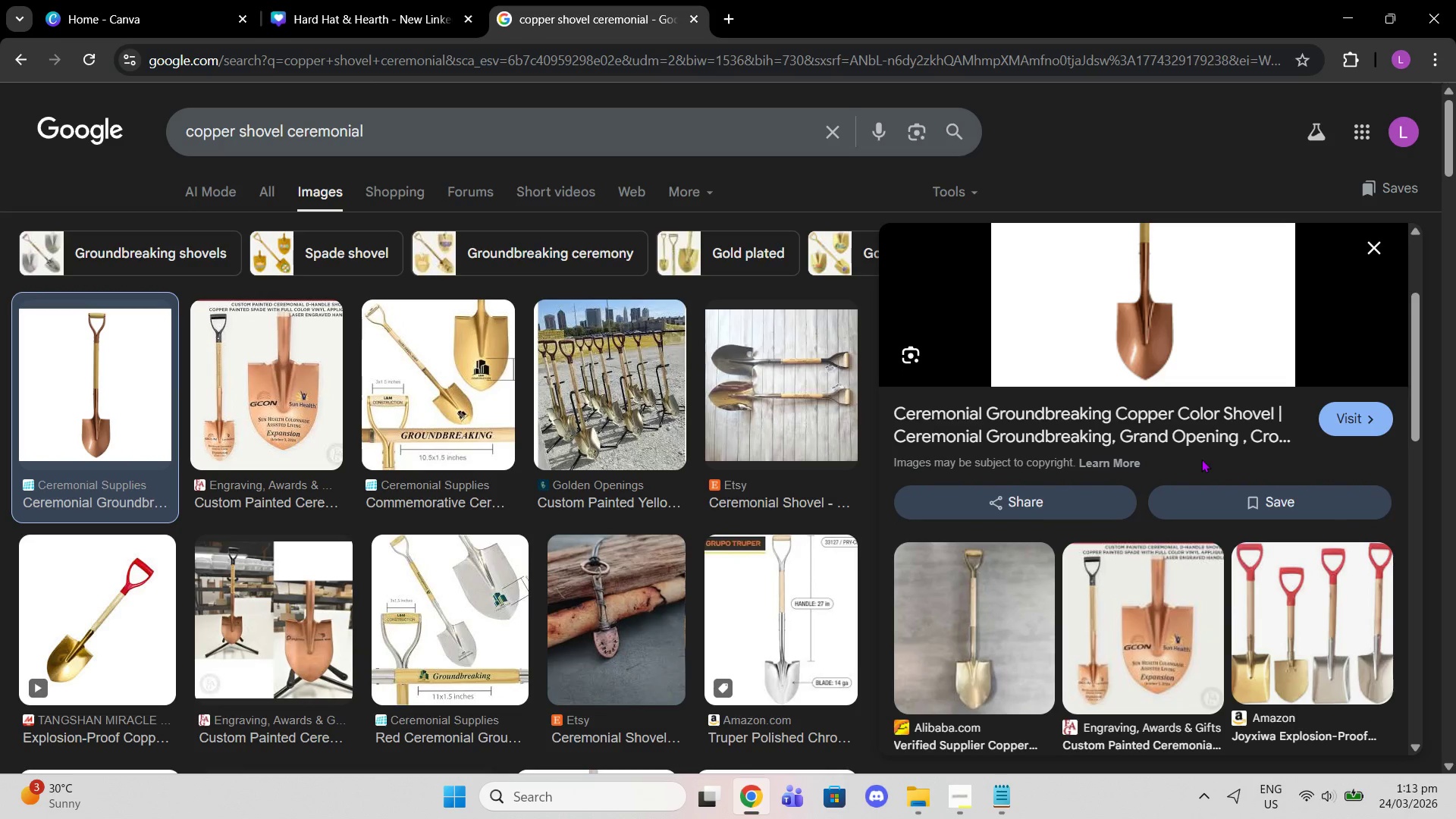 
scroll: coordinate [1201, 459], scroll_direction: up, amount: 1.0
 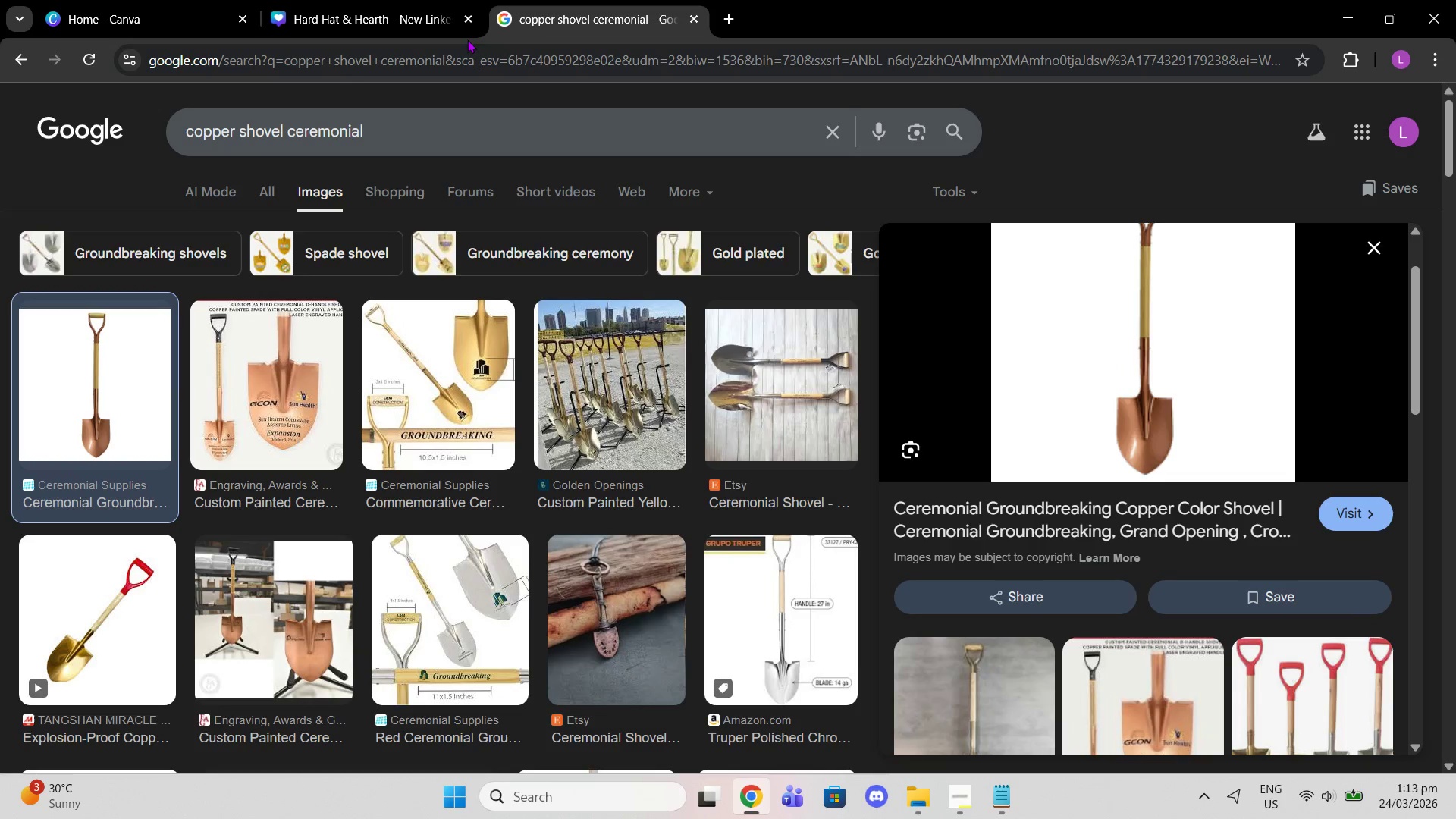 
left_click([449, 0])
 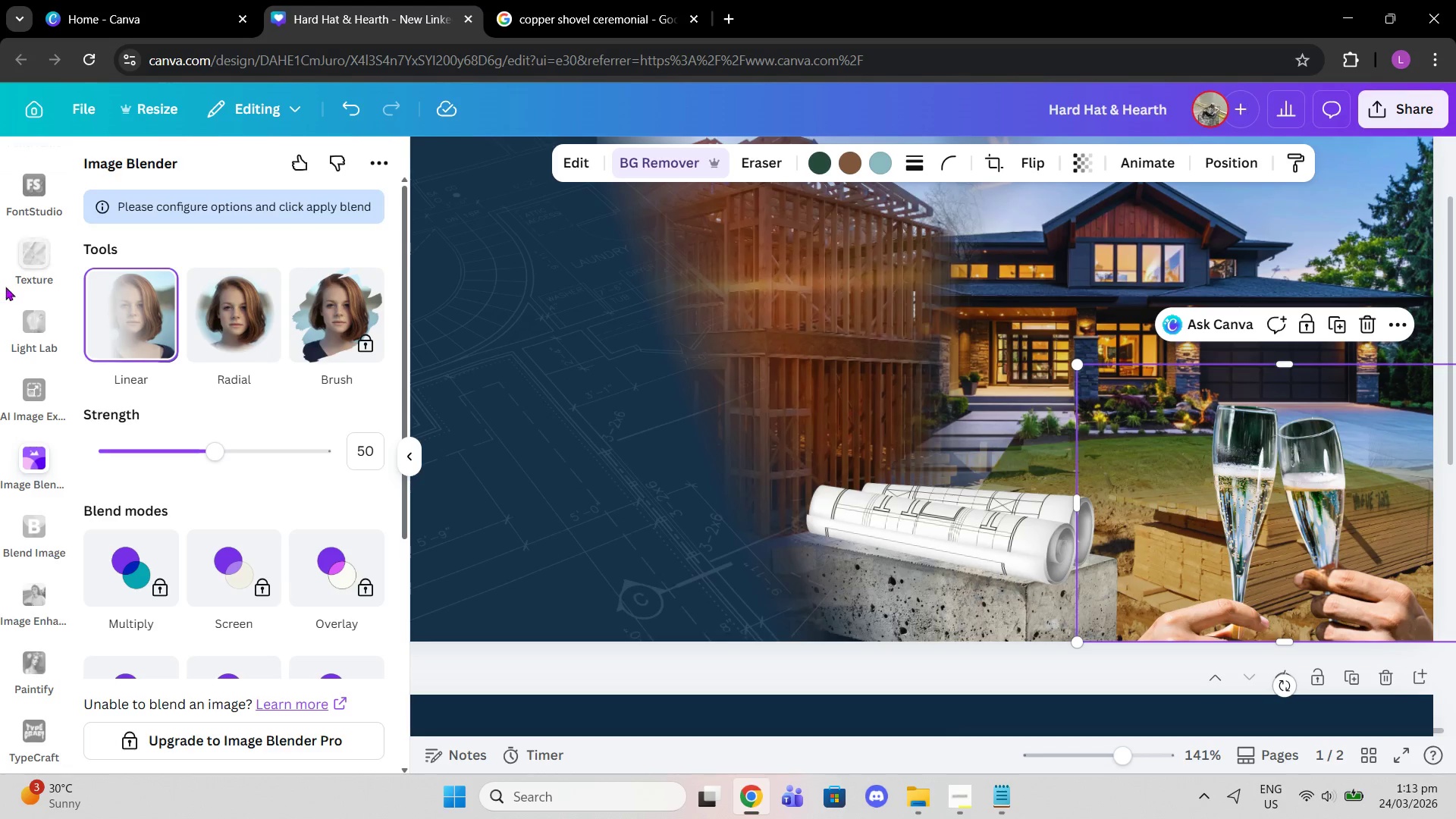 
scroll: coordinate [61, 271], scroll_direction: up, amount: 32.0
 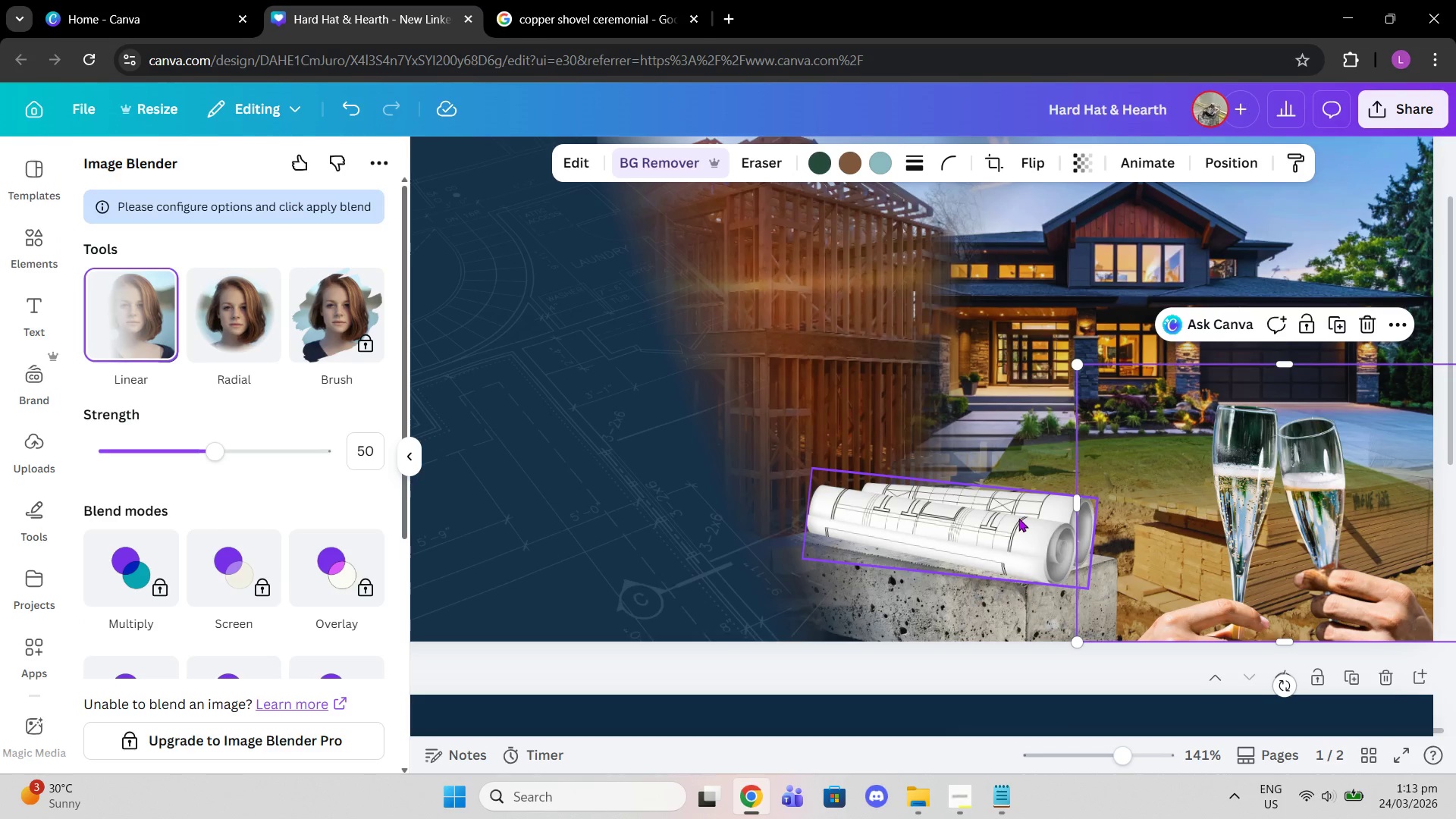 
left_click_drag(start_coordinate=[1018, 518], to_coordinate=[1034, 515])
 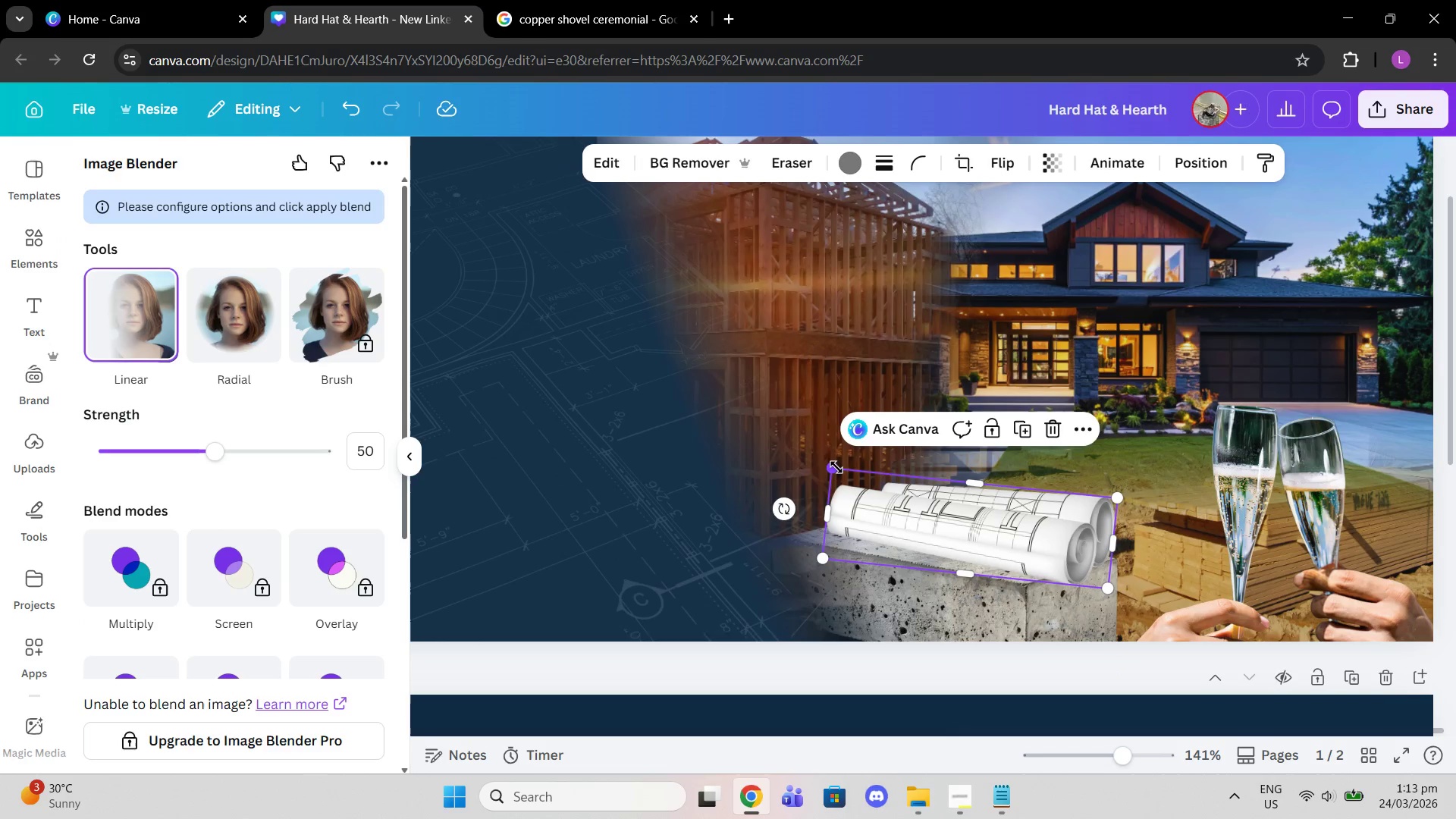 
left_click_drag(start_coordinate=[836, 467], to_coordinate=[862, 475])
 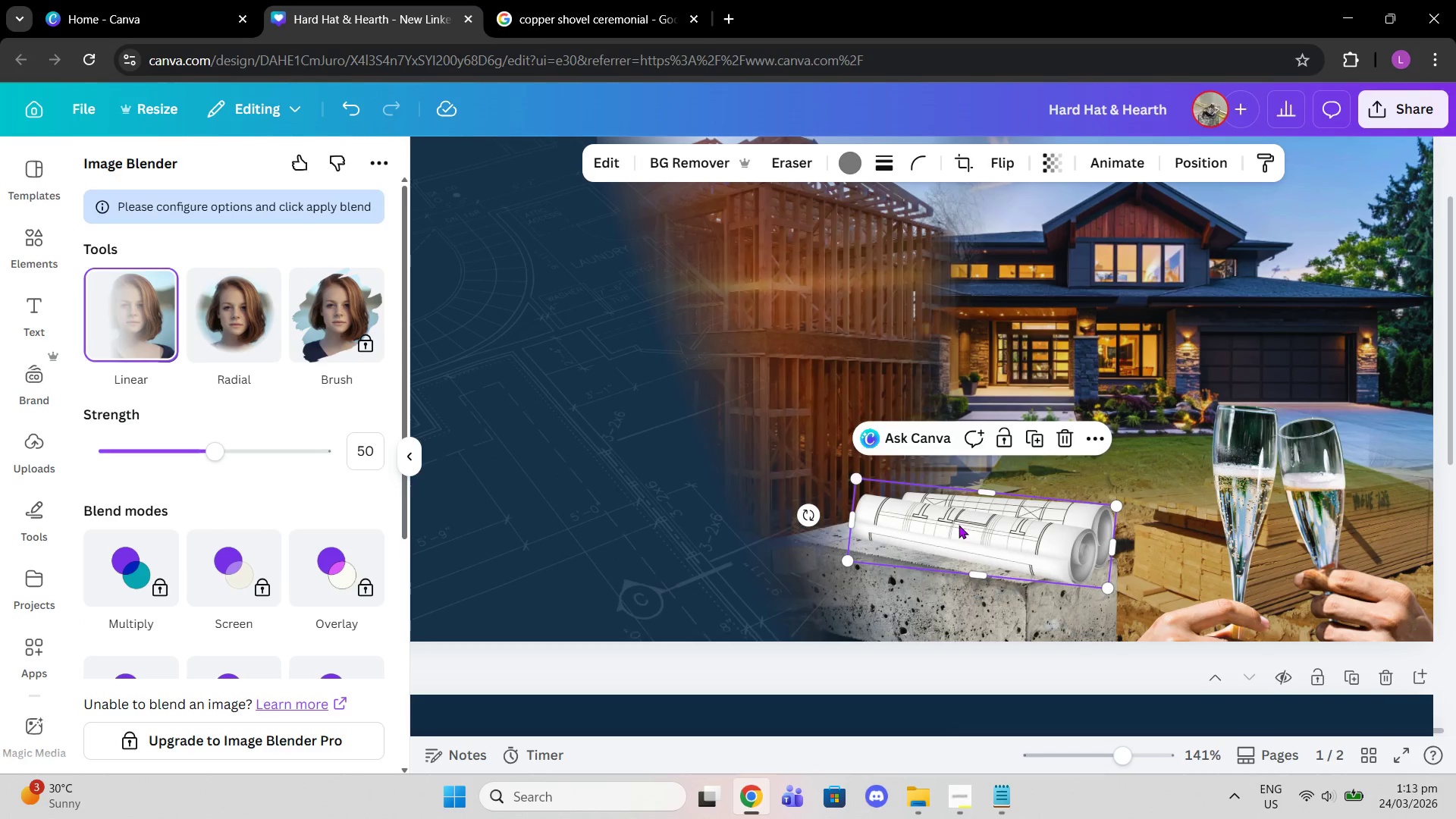 
left_click_drag(start_coordinate=[959, 525], to_coordinate=[946, 525])
 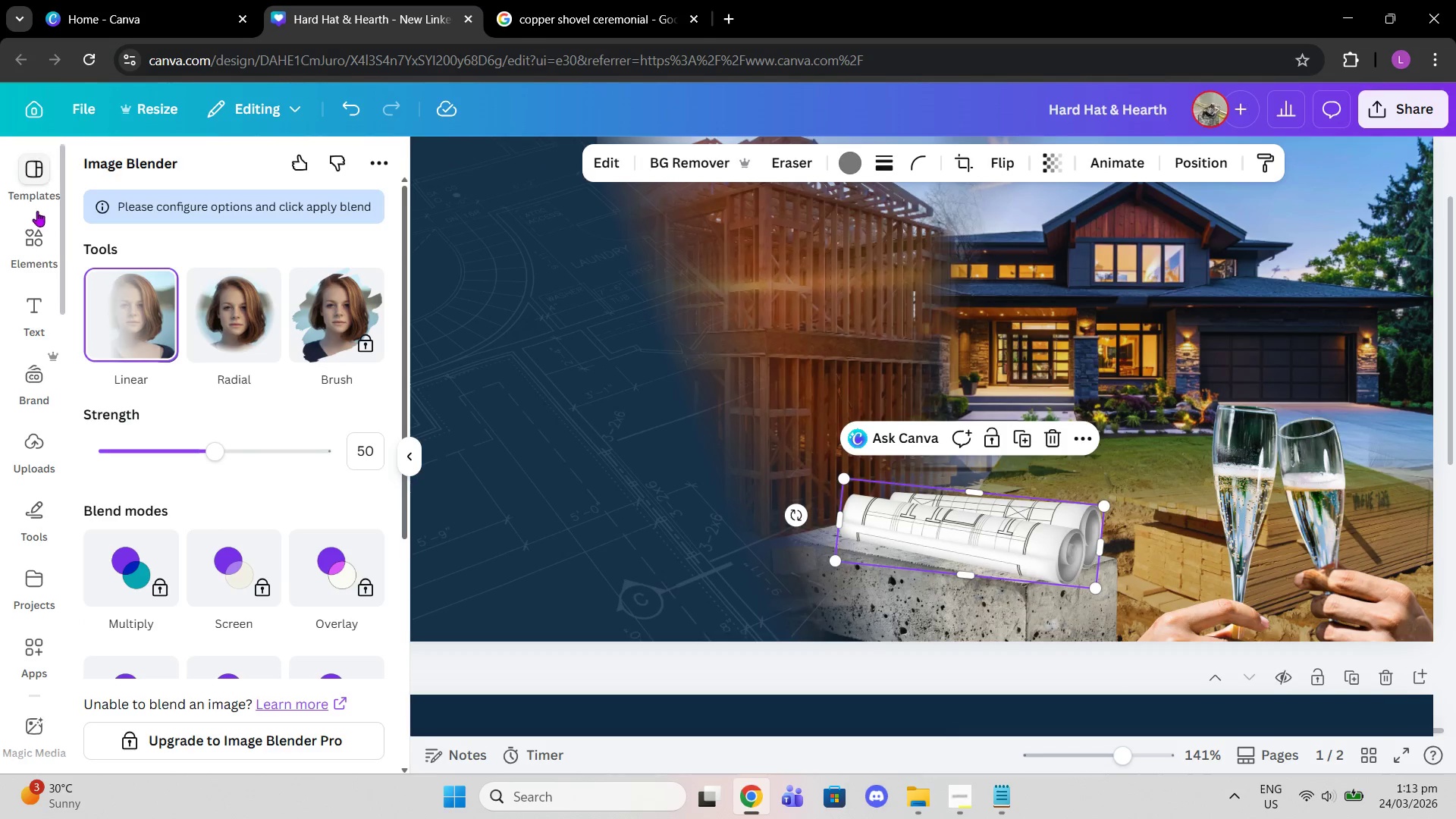 
left_click([28, 256])
 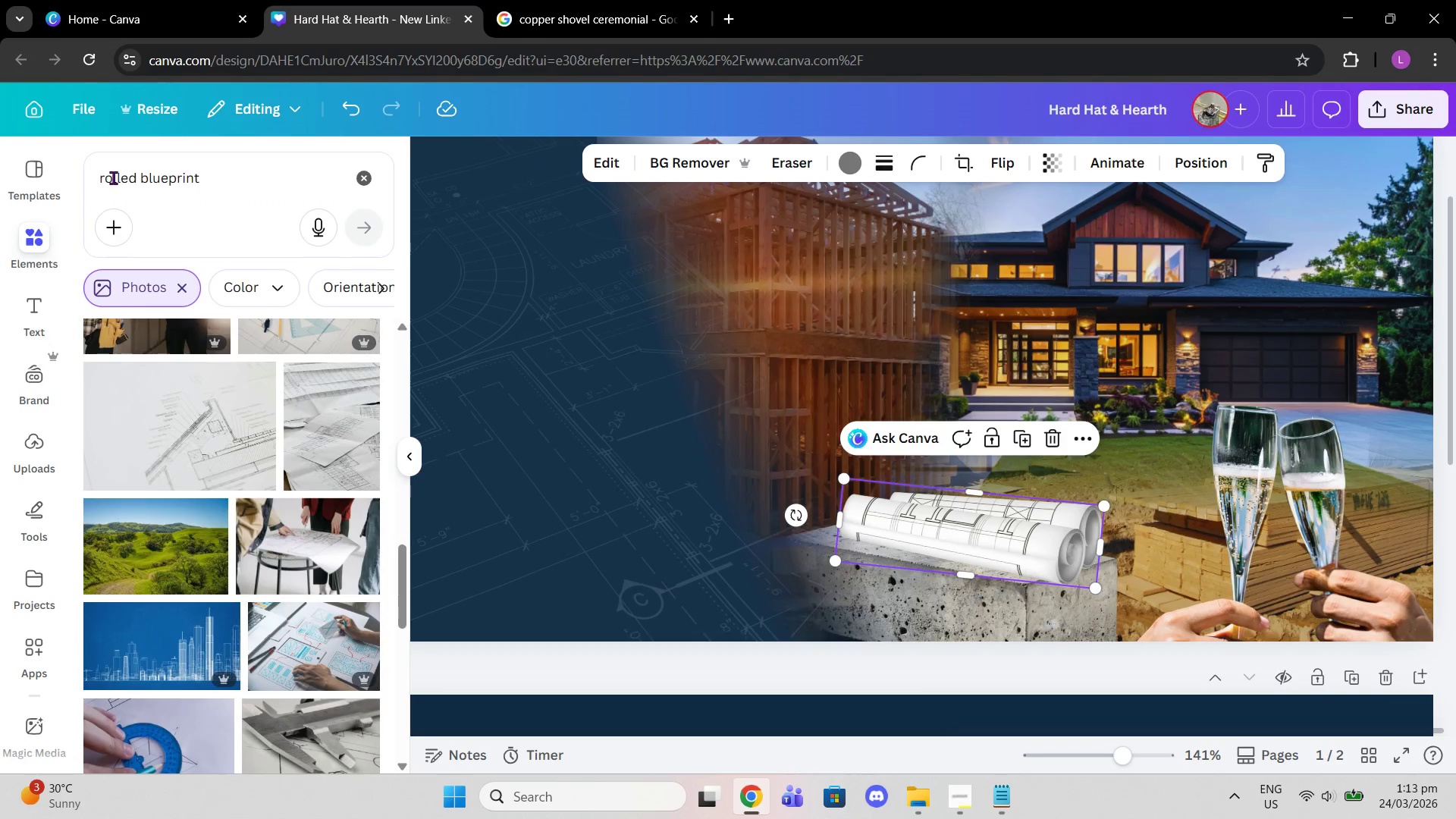 
left_click([147, 171])
 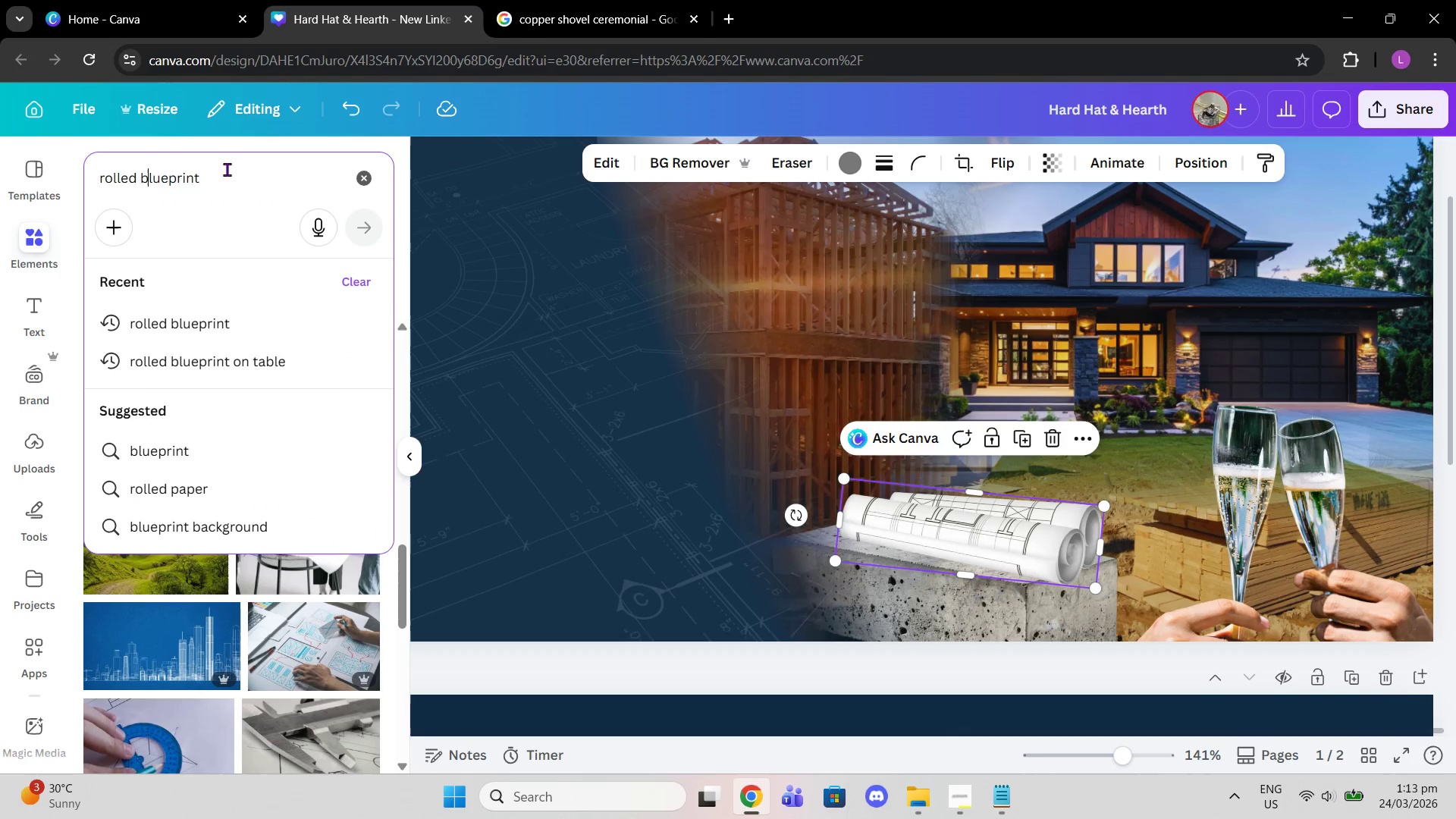 
left_click_drag(start_coordinate=[227, 169], to_coordinate=[8, 169])
 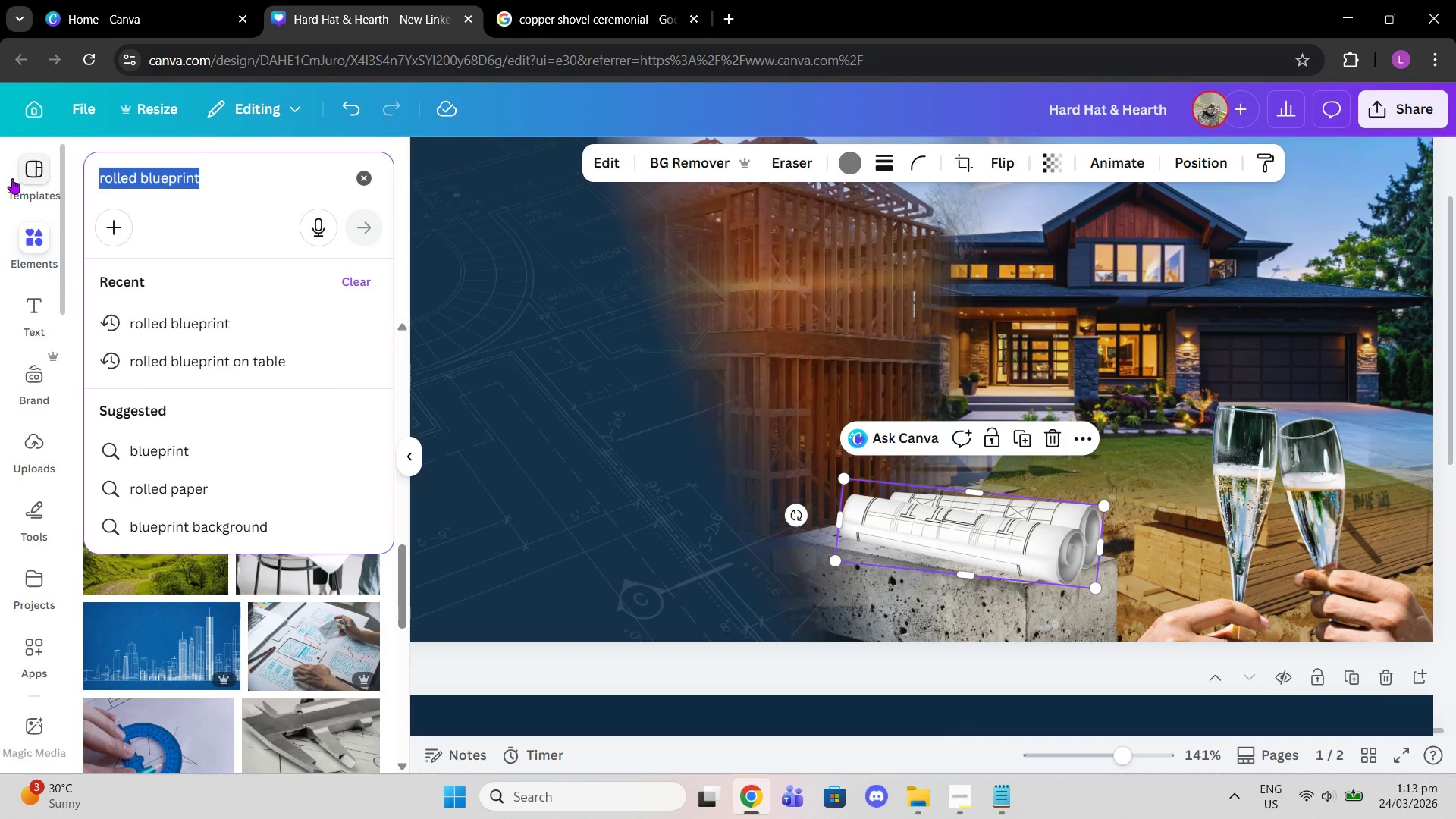 
type(ceremonial shovel)
 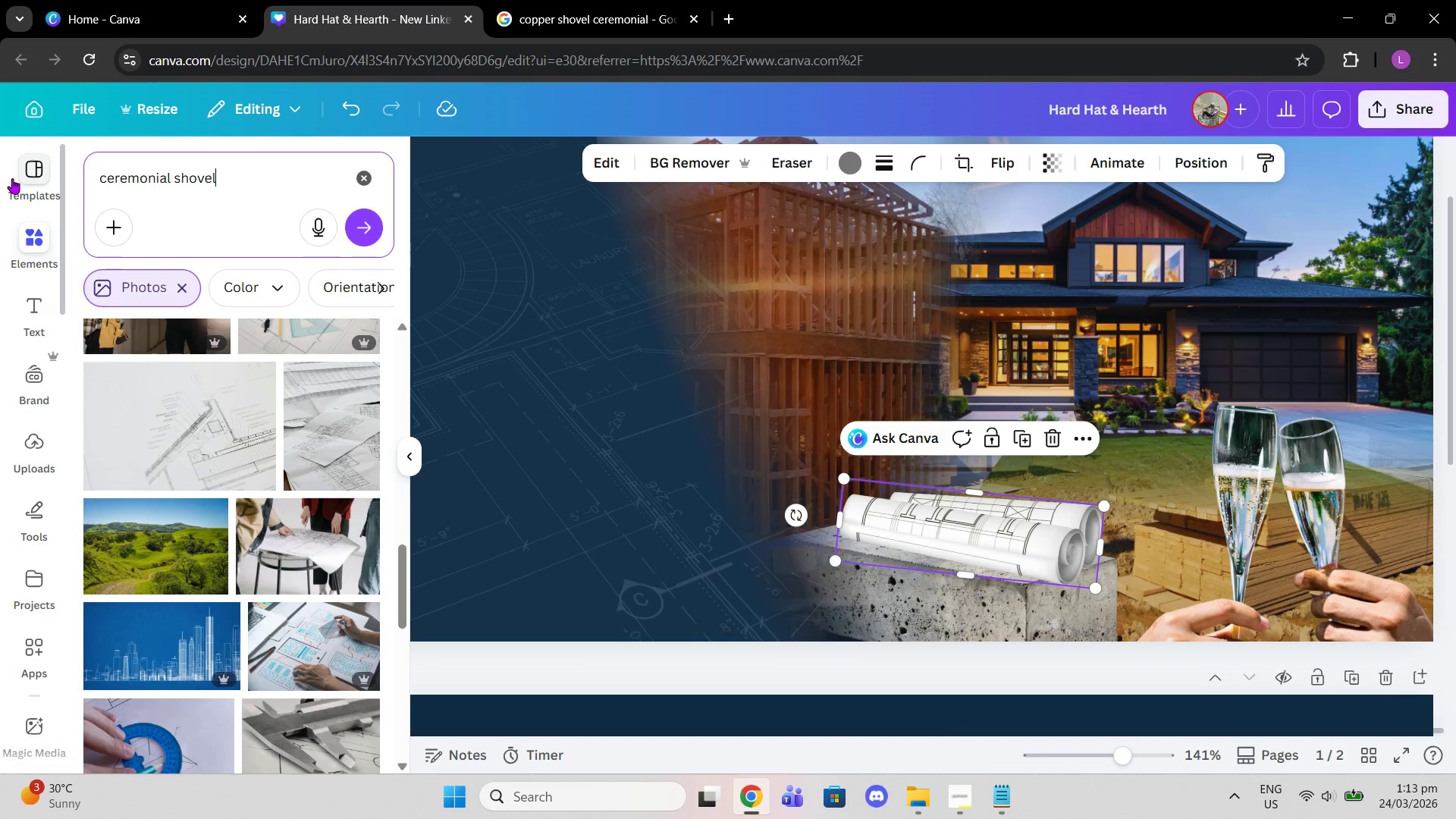 
key(Enter)
 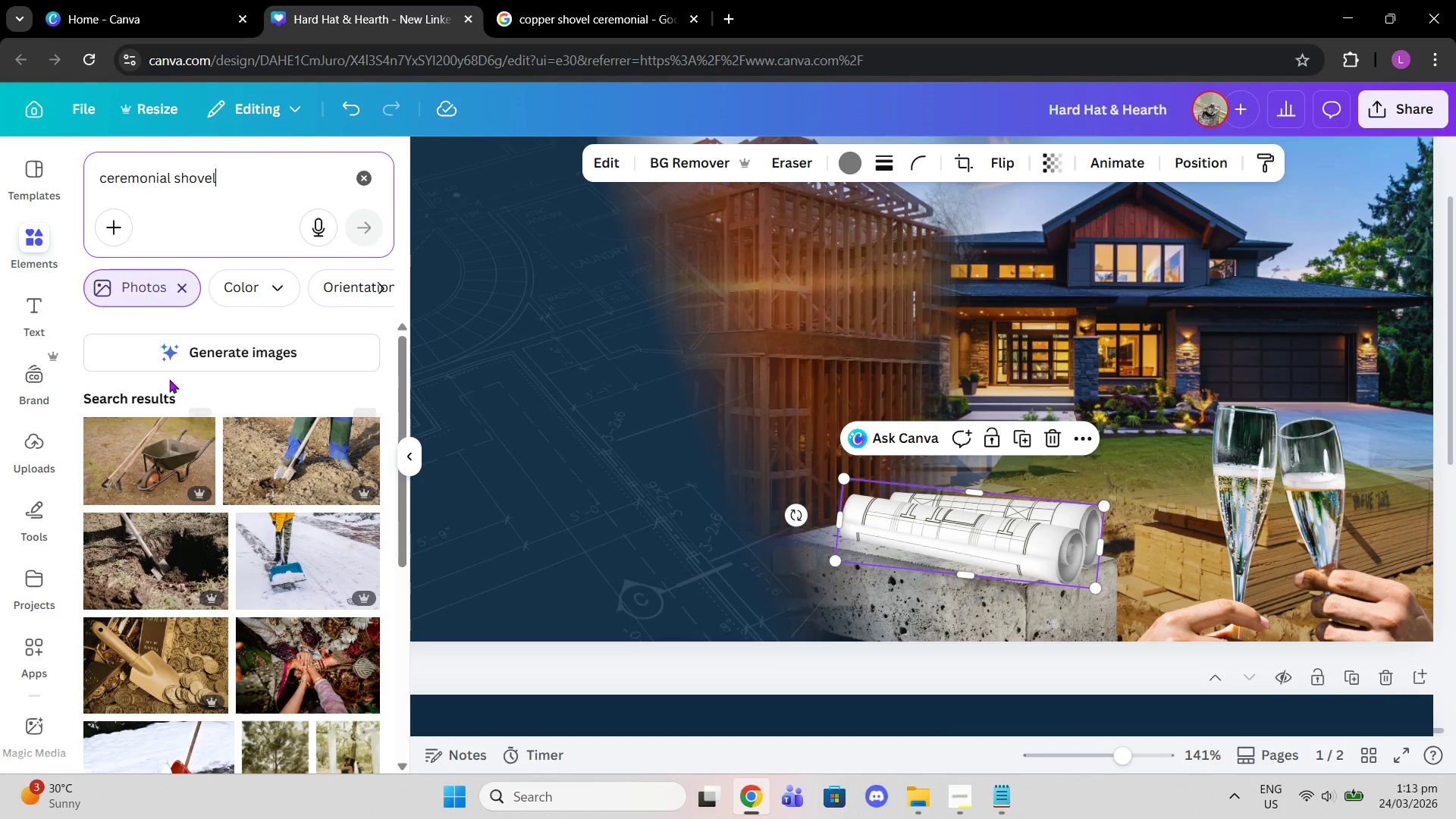 
left_click([187, 291])
 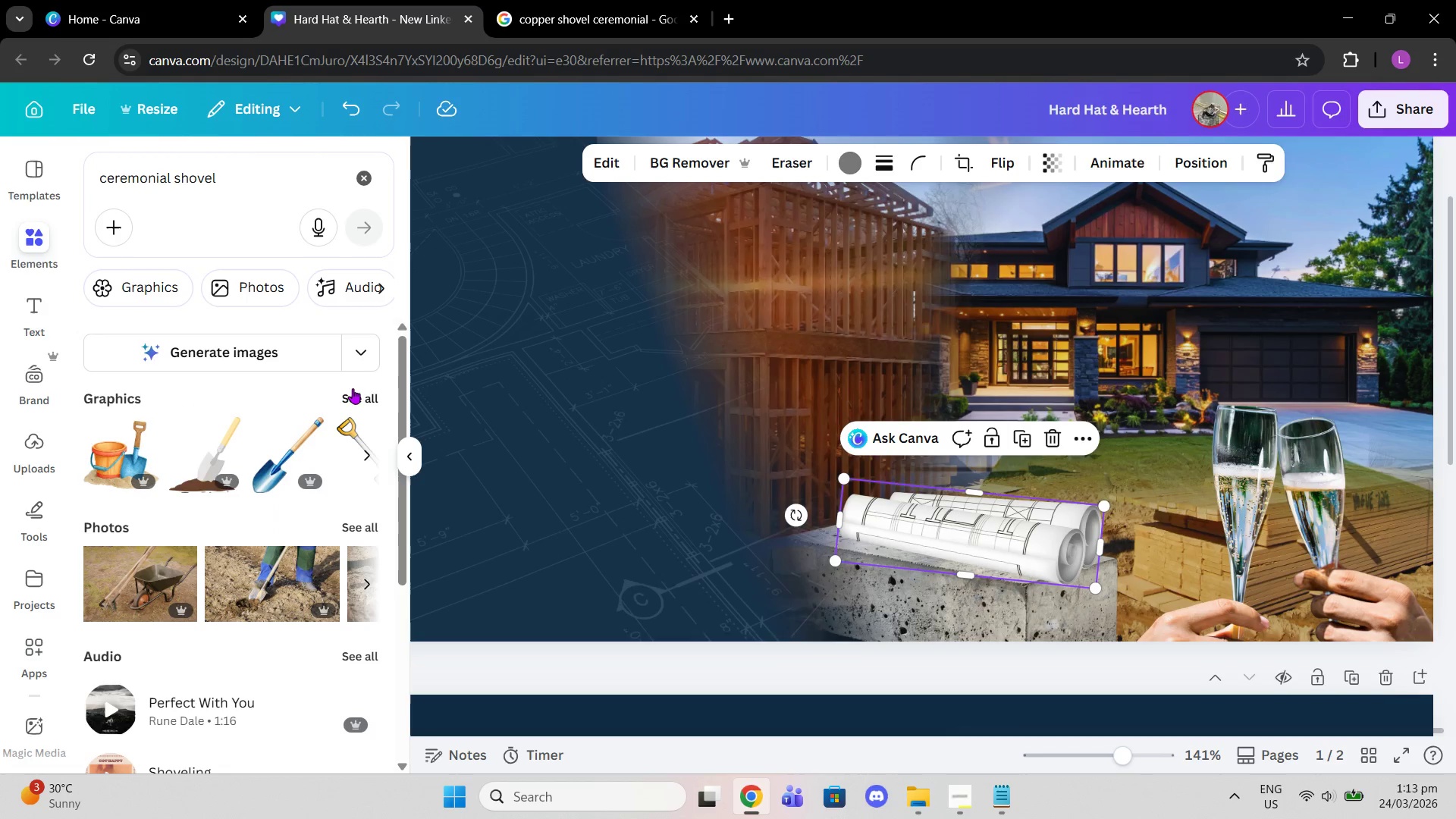 
left_click([529, 0])
 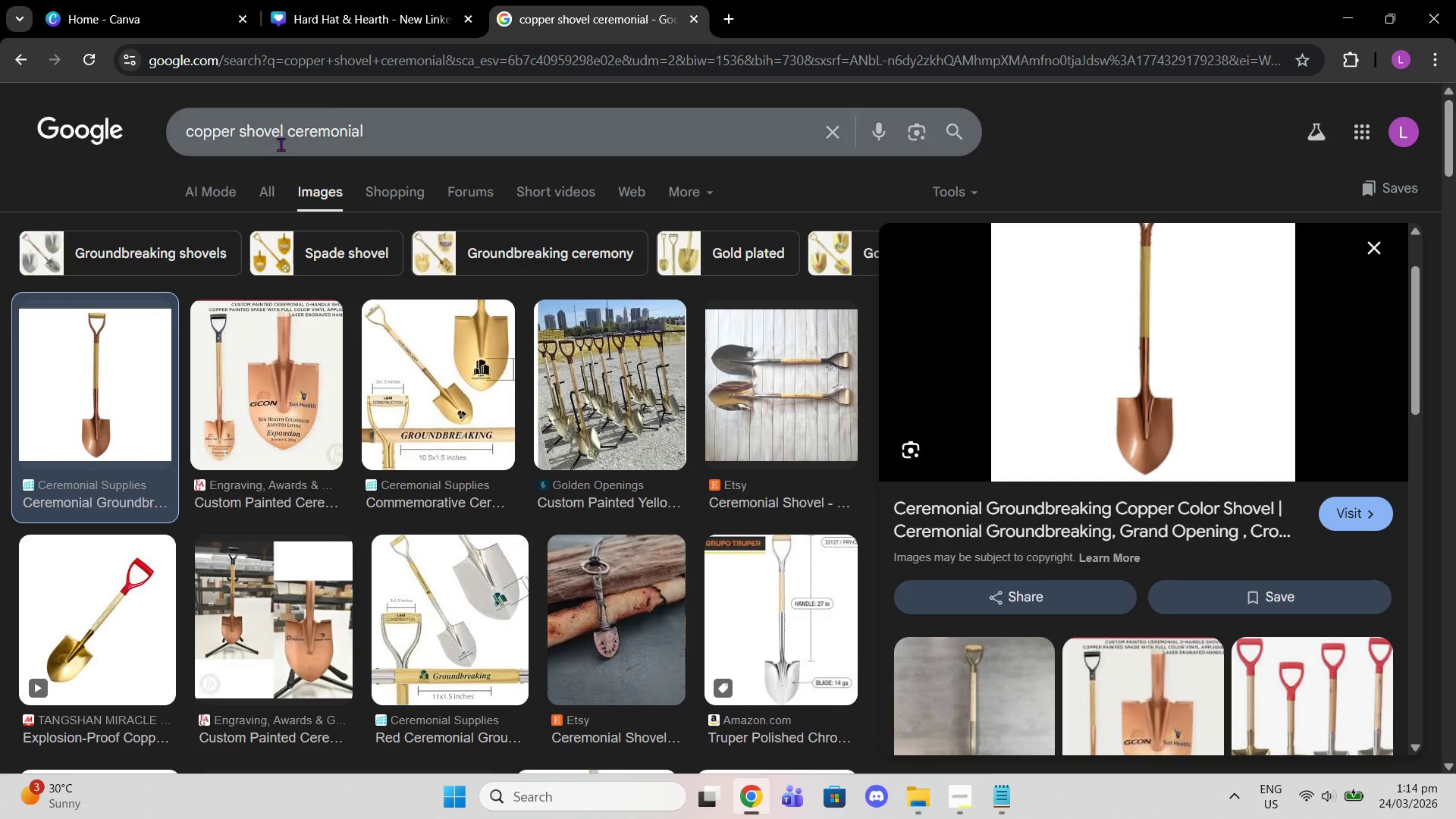 
left_click_drag(start_coordinate=[283, 137], to_coordinate=[36, 117])
 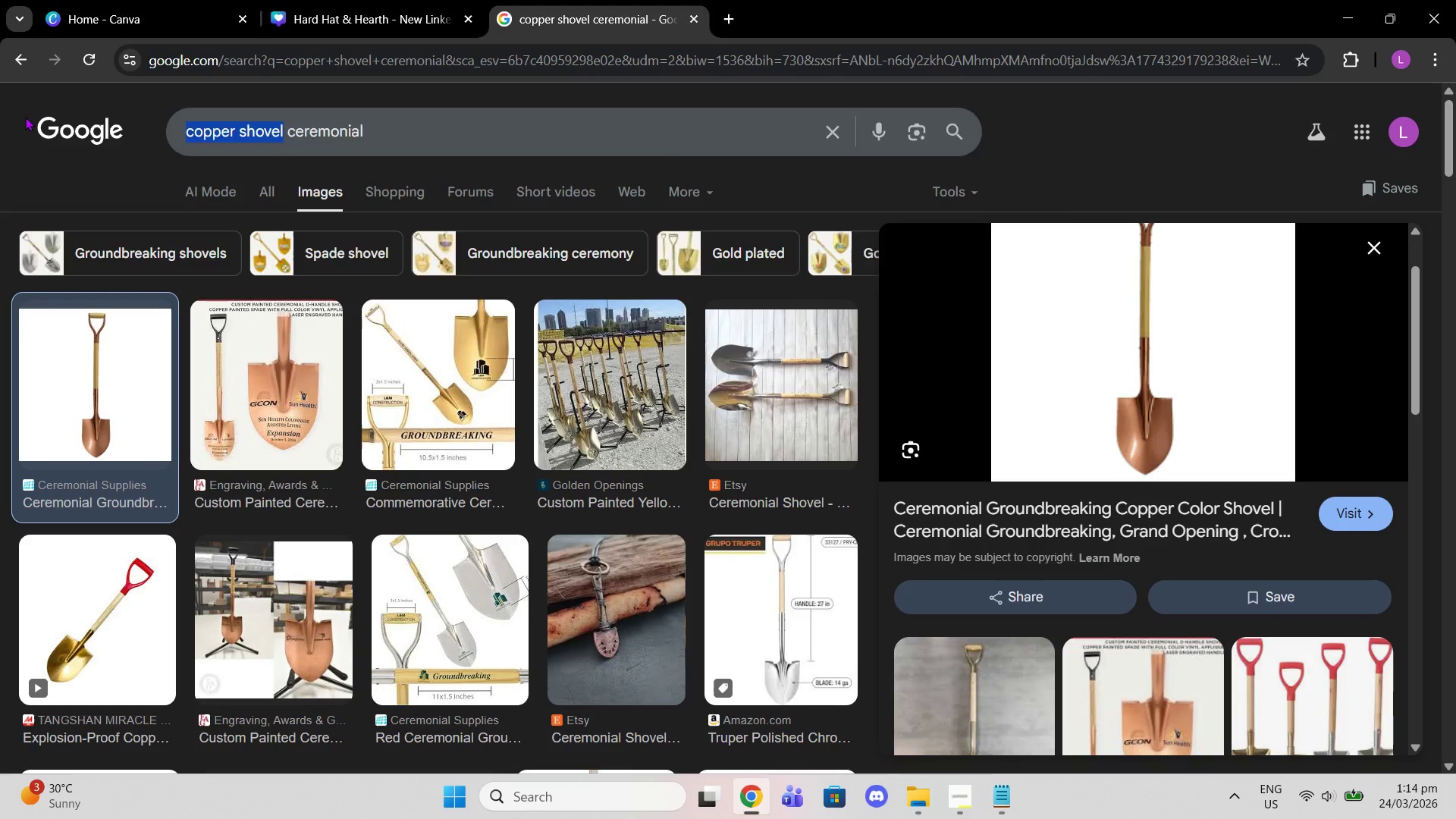 
key(Backspace)
 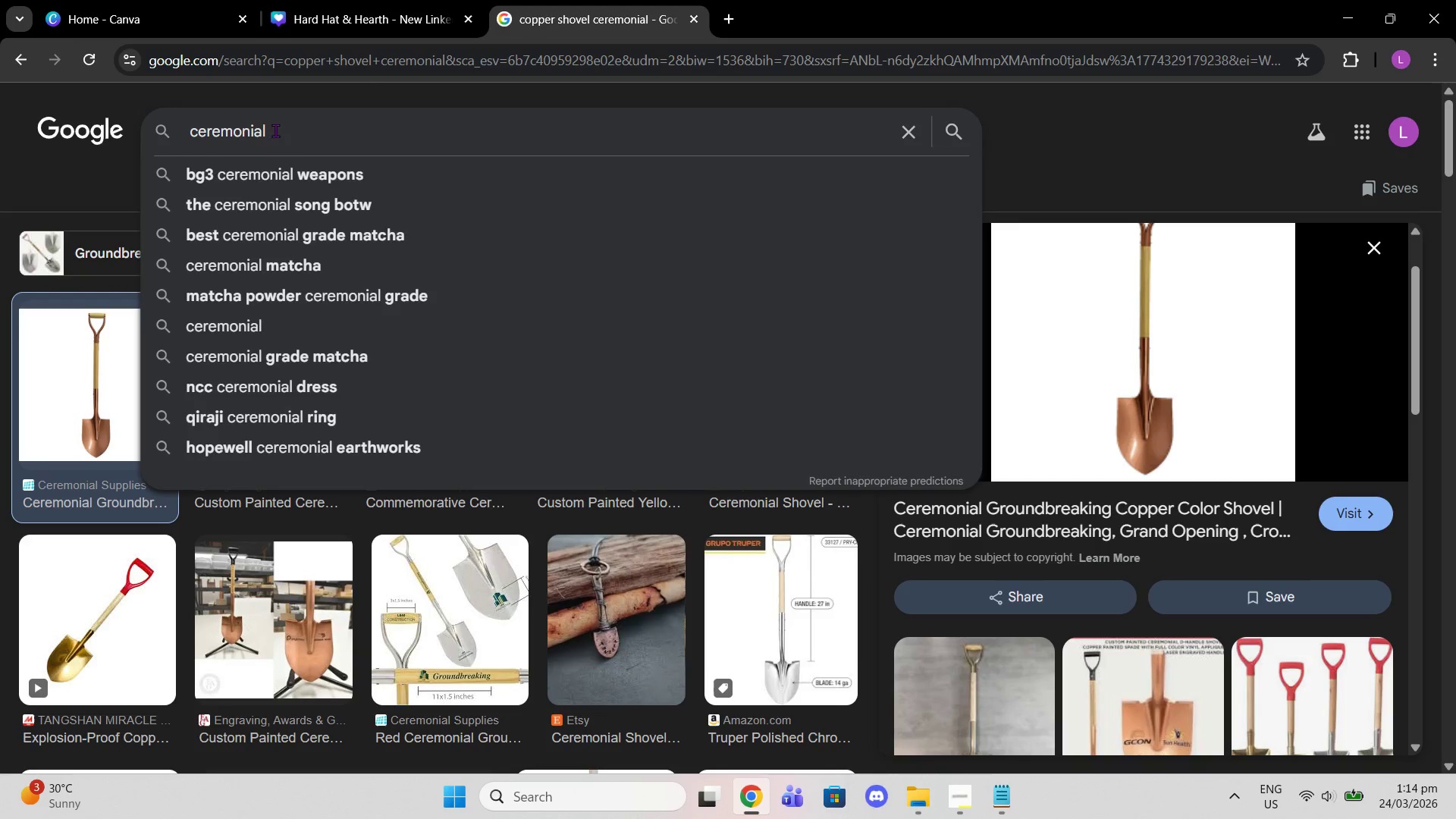 
left_click([300, 130])
 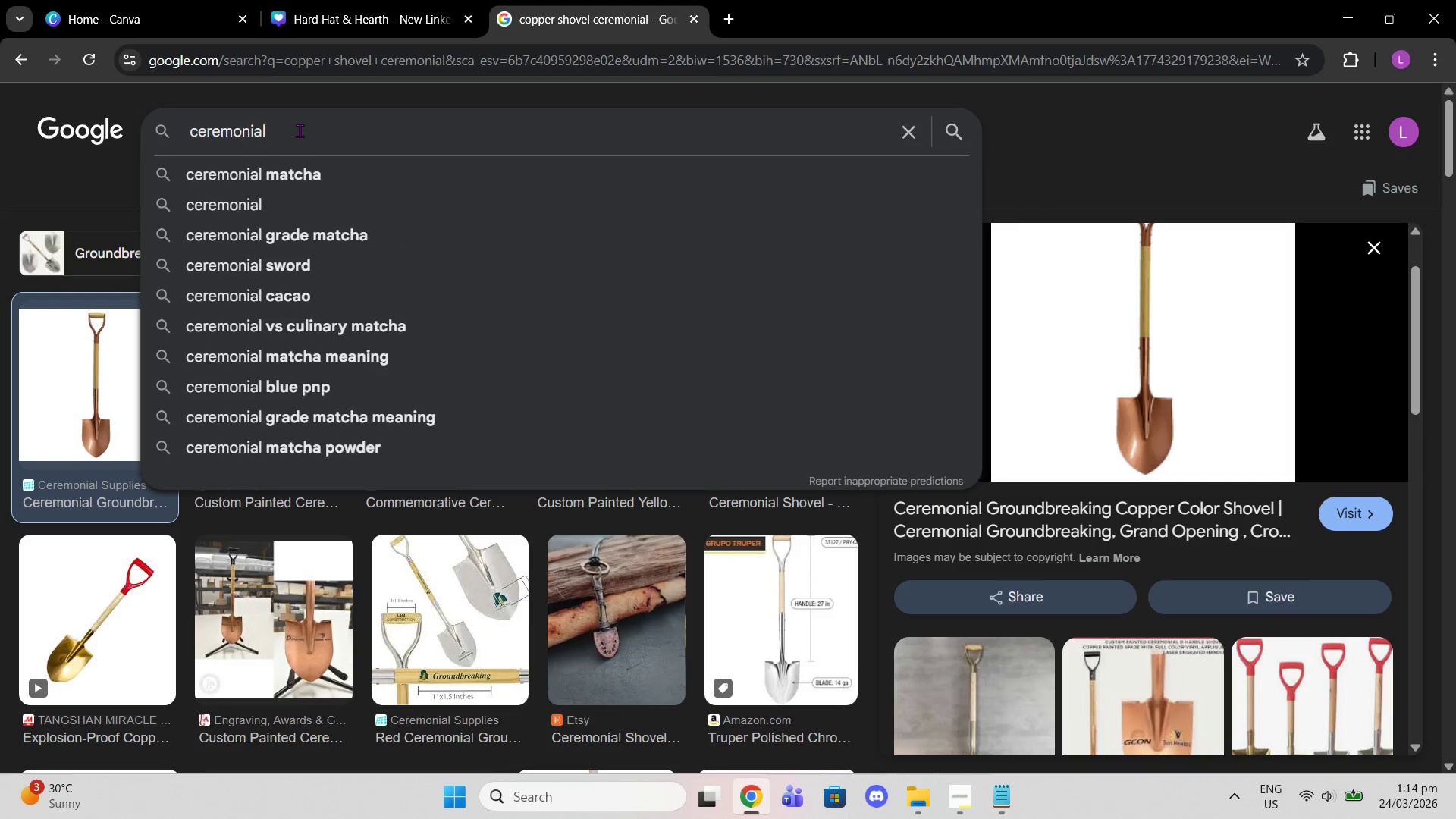 
type( shovel)
 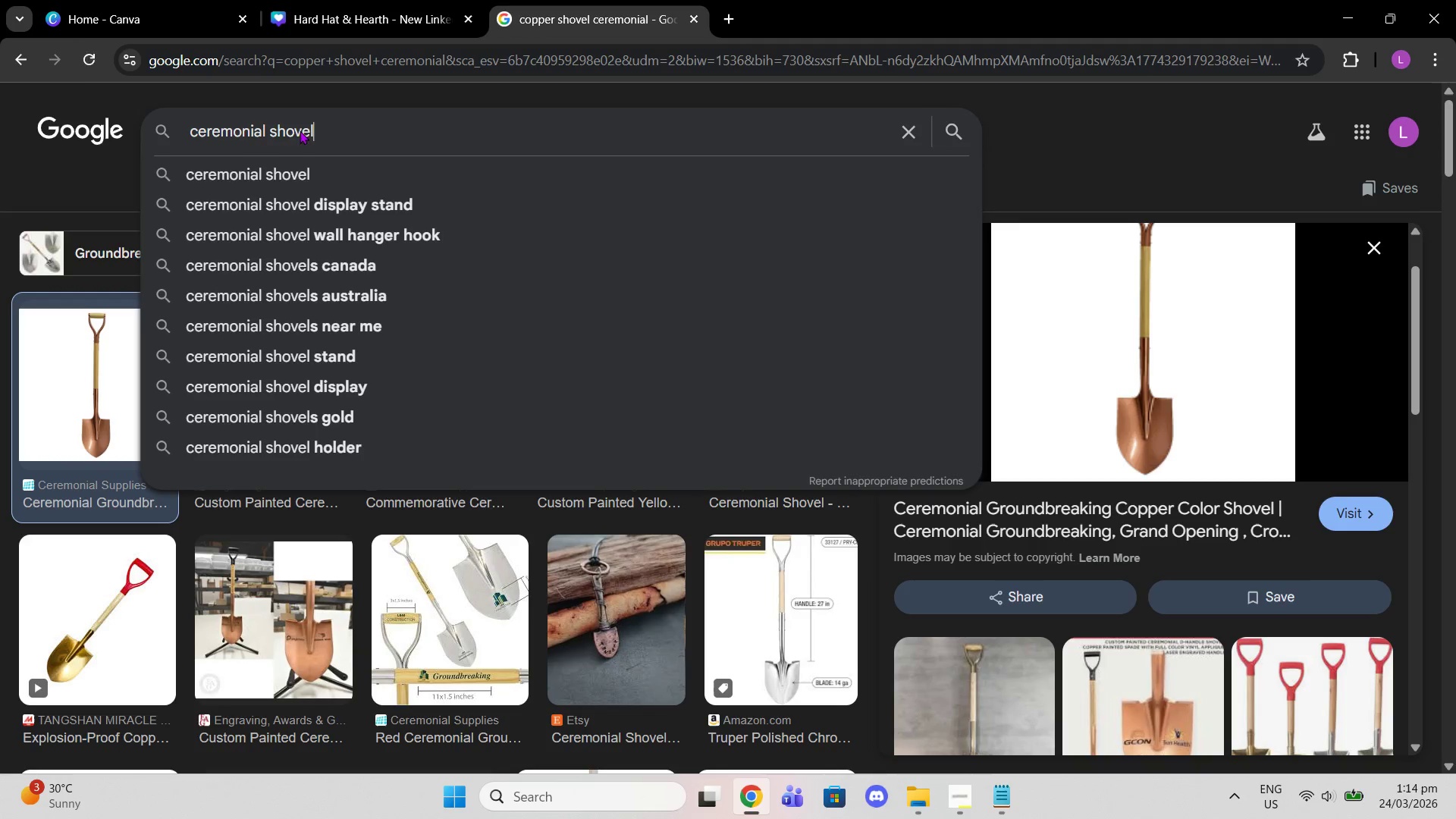 
key(Enter)
 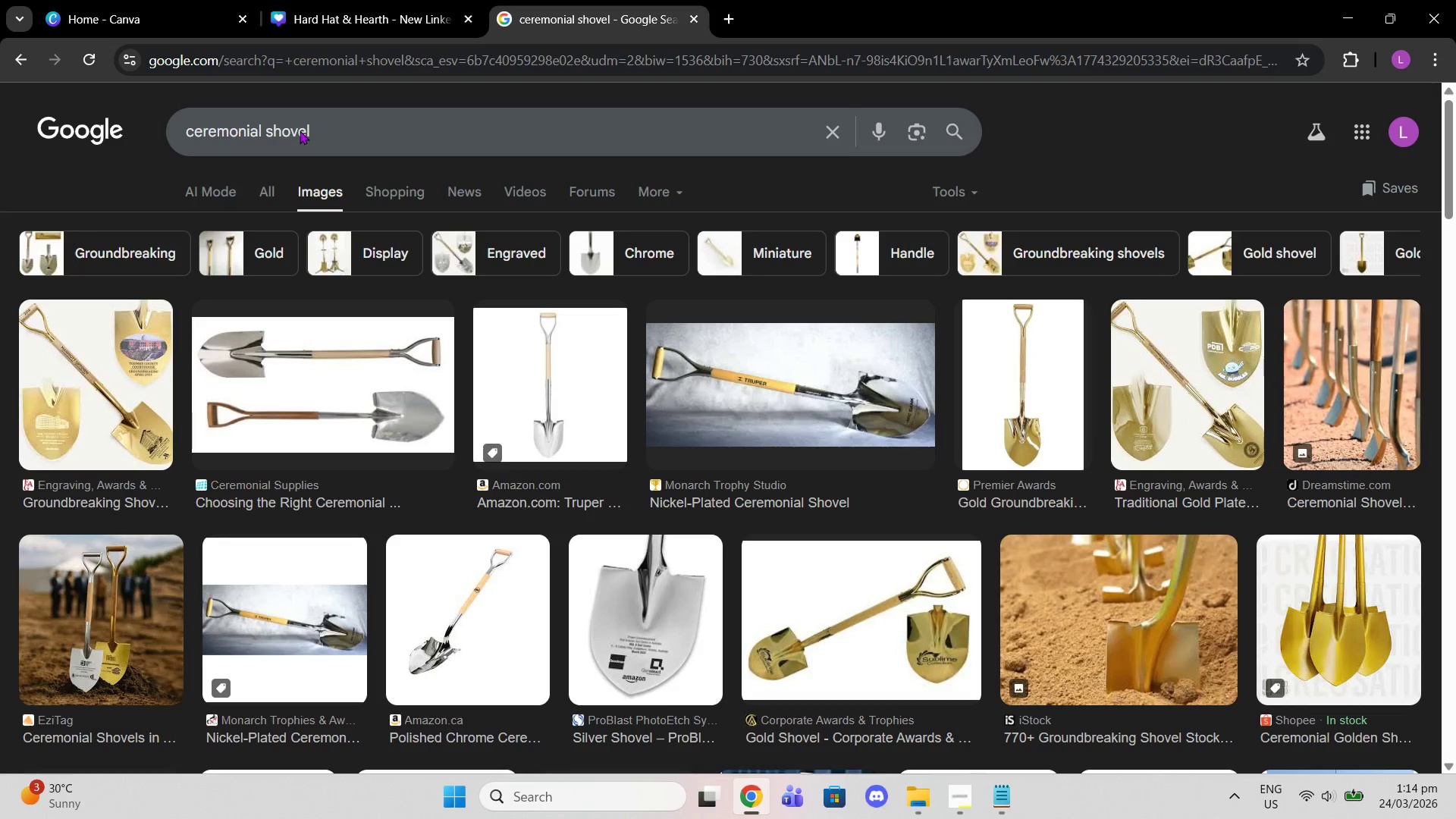 
left_click([339, 138])
 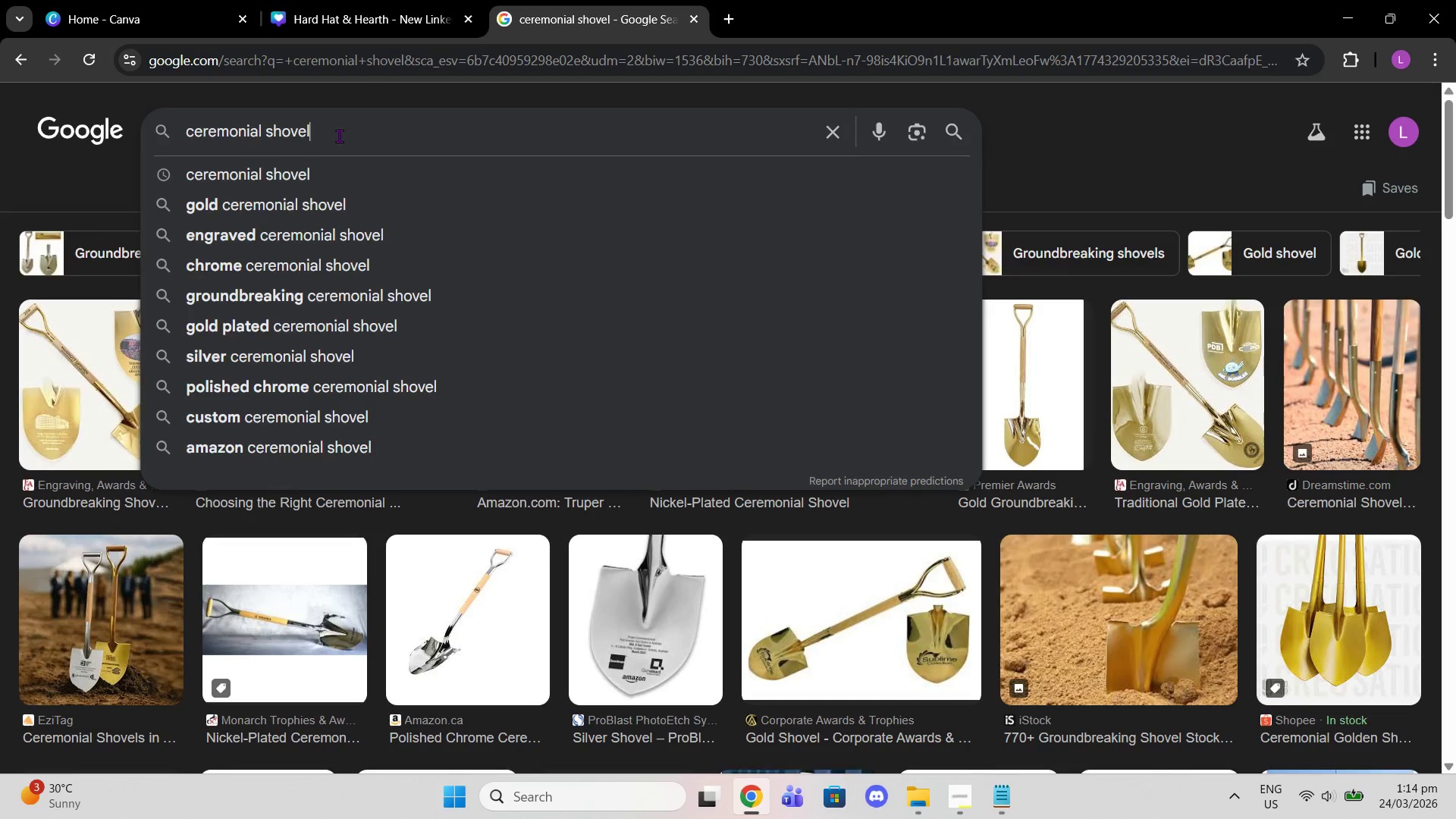 
type( copper)
 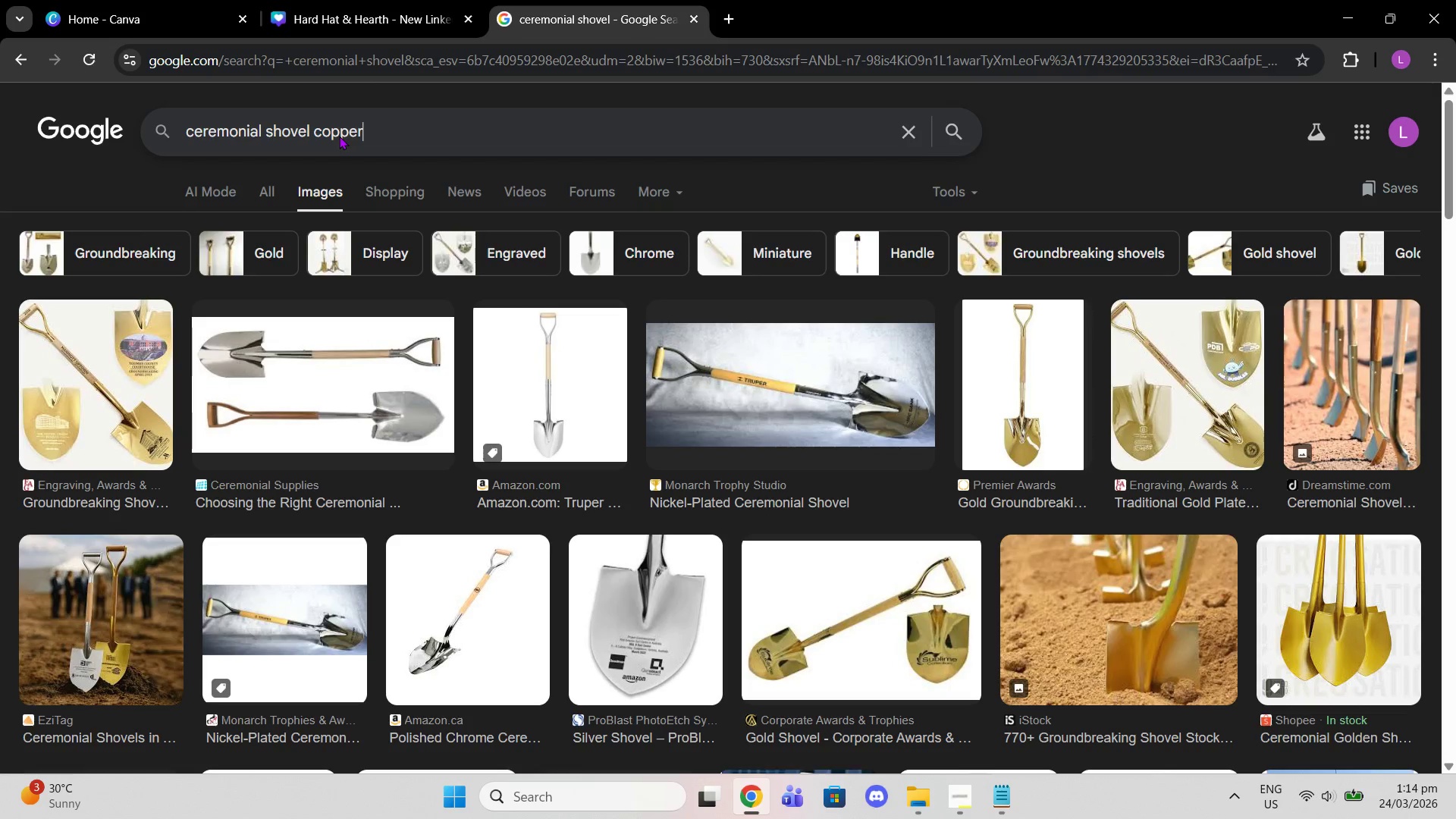 
key(Enter)
 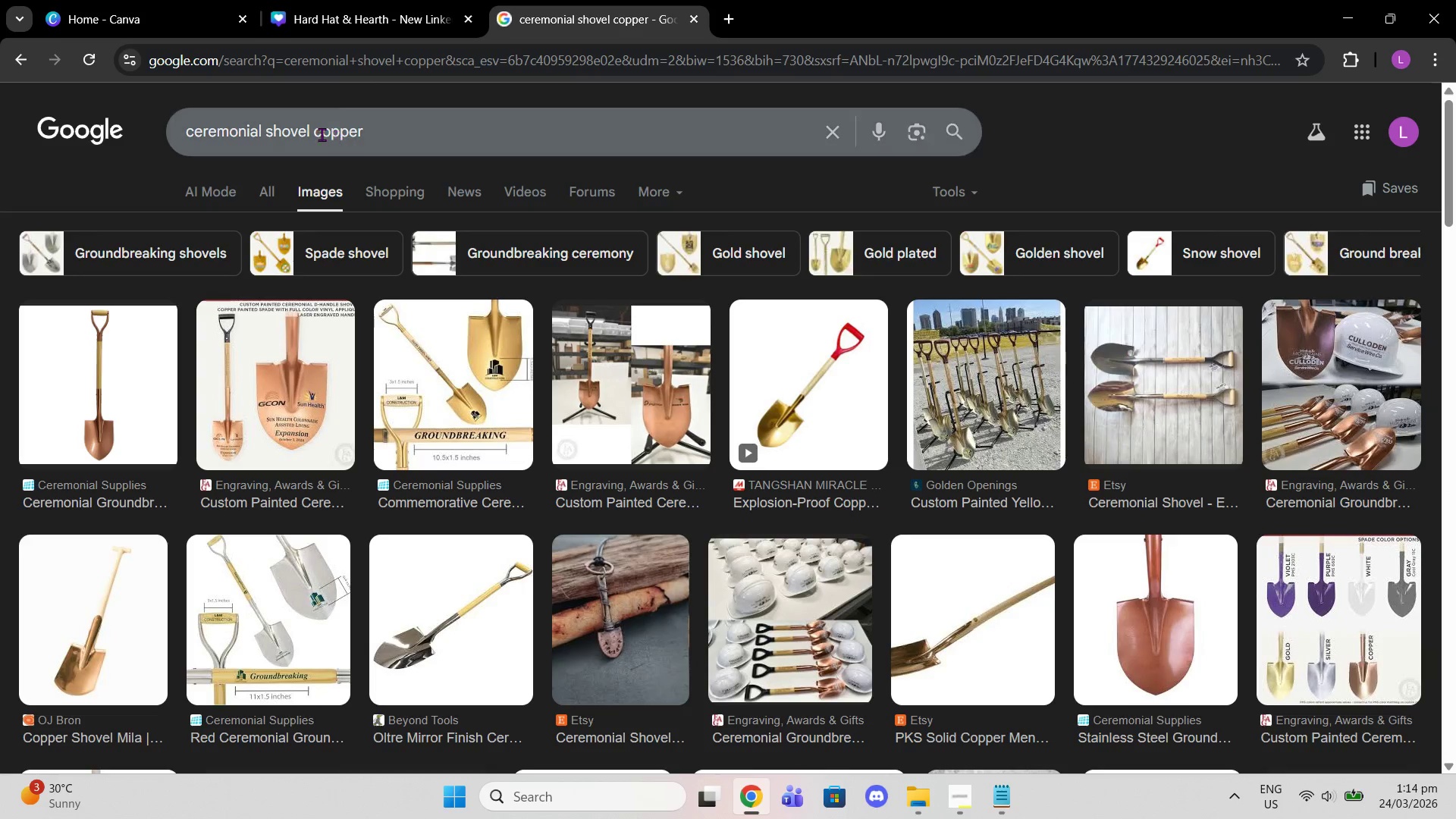 
left_click([119, 364])
 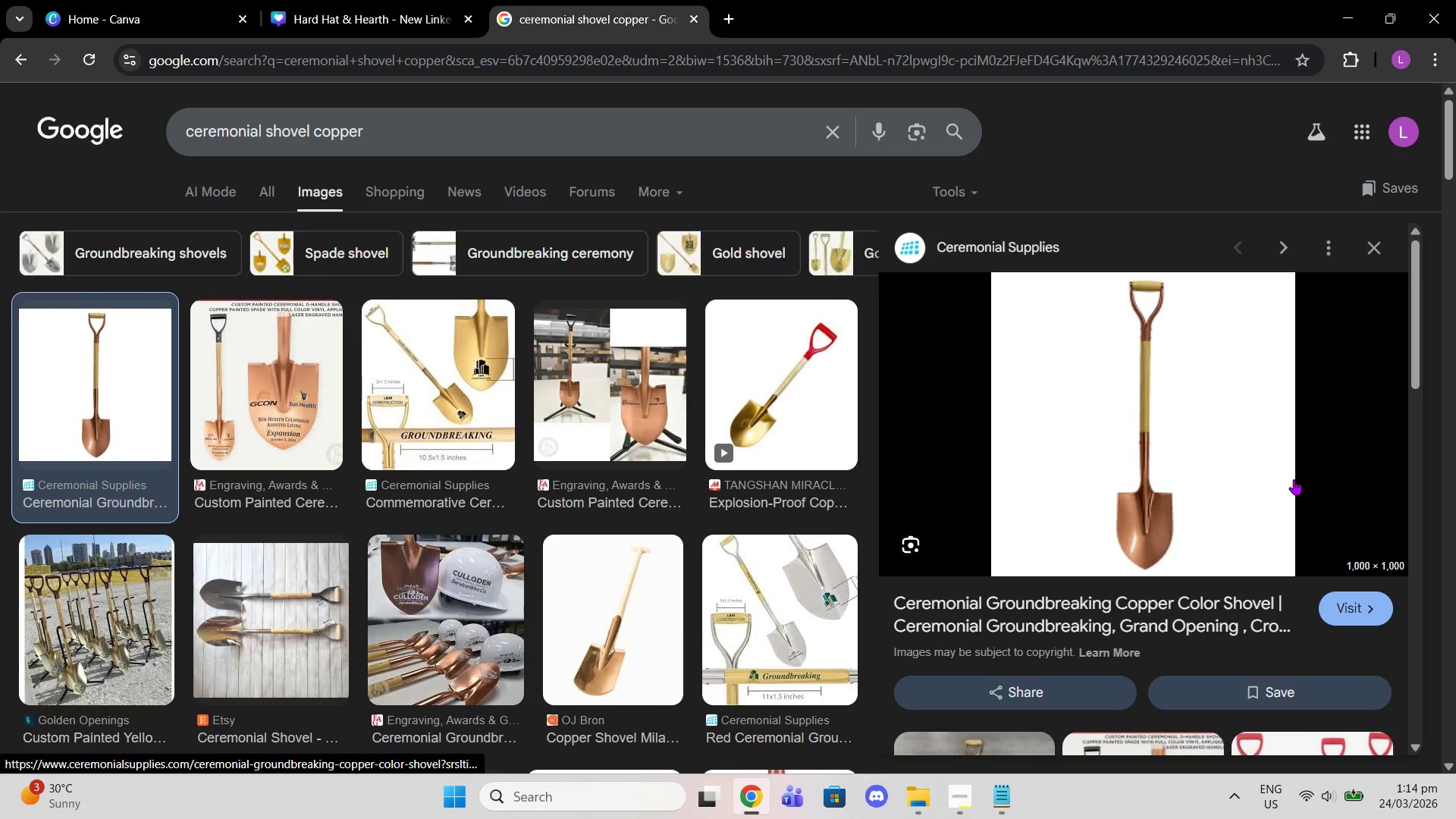 
scroll: coordinate [1279, 480], scroll_direction: down, amount: 4.0
 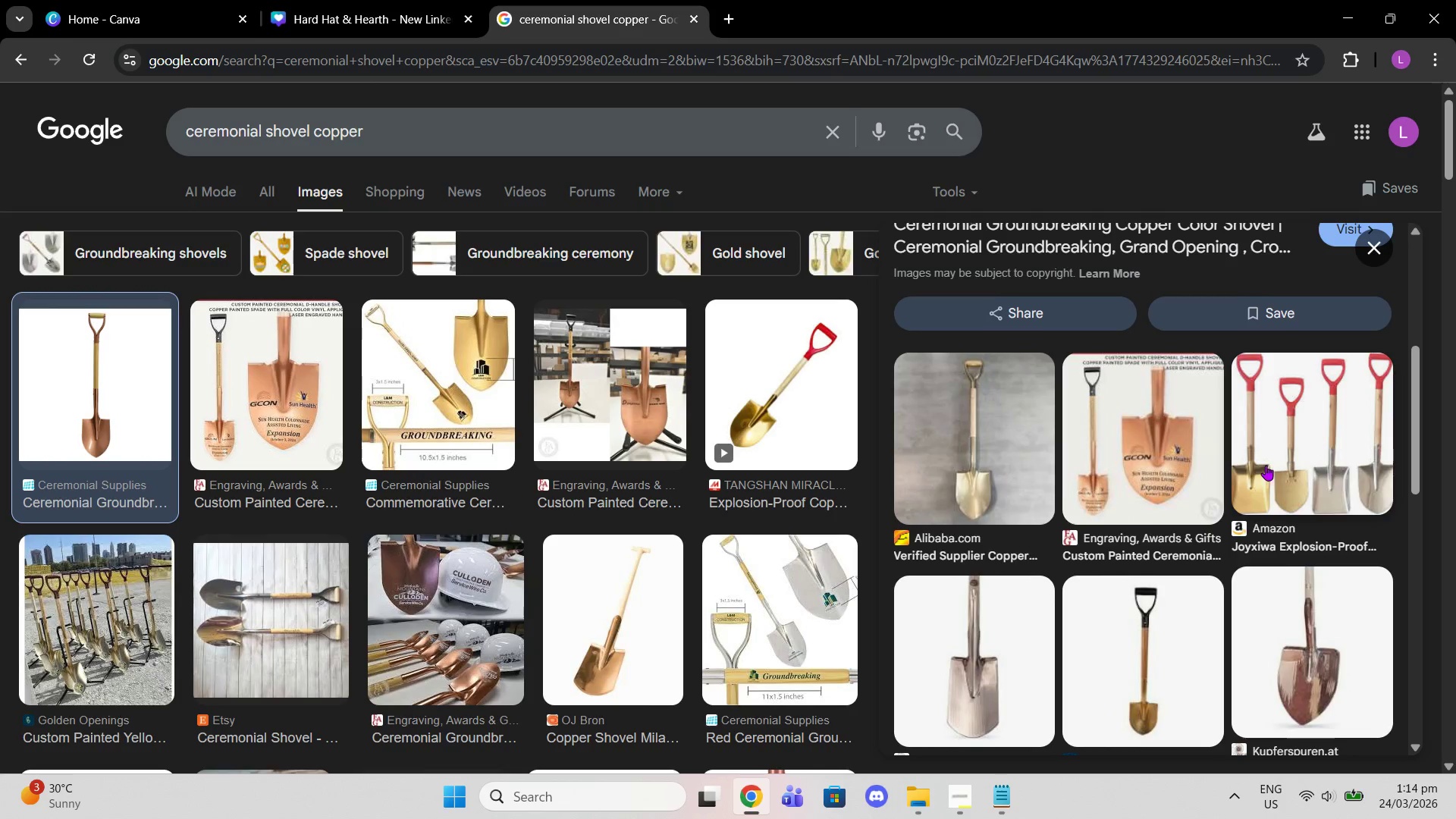 
scroll: coordinate [1265, 463], scroll_direction: up, amount: 2.0
 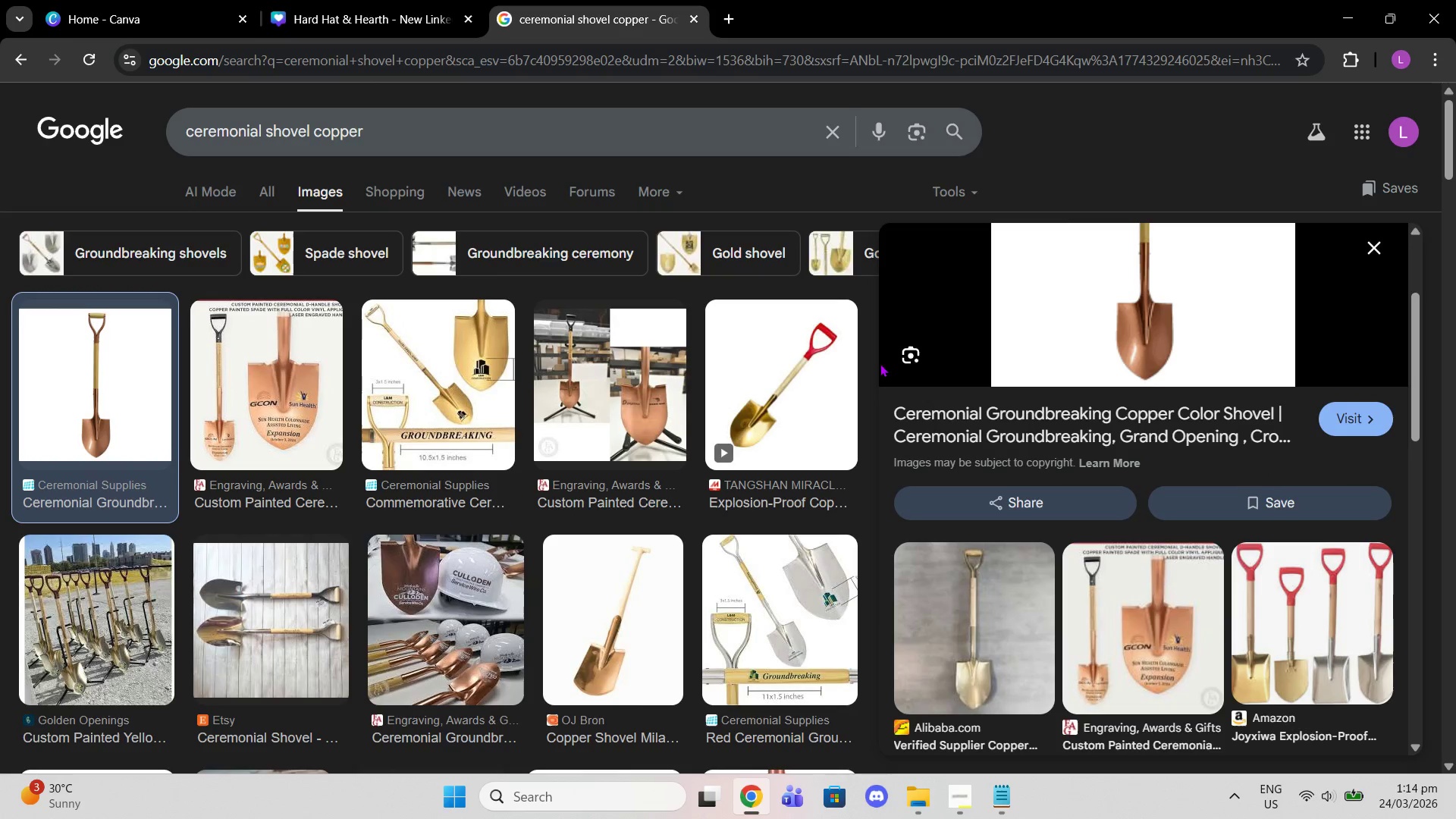 
left_click([917, 343])
 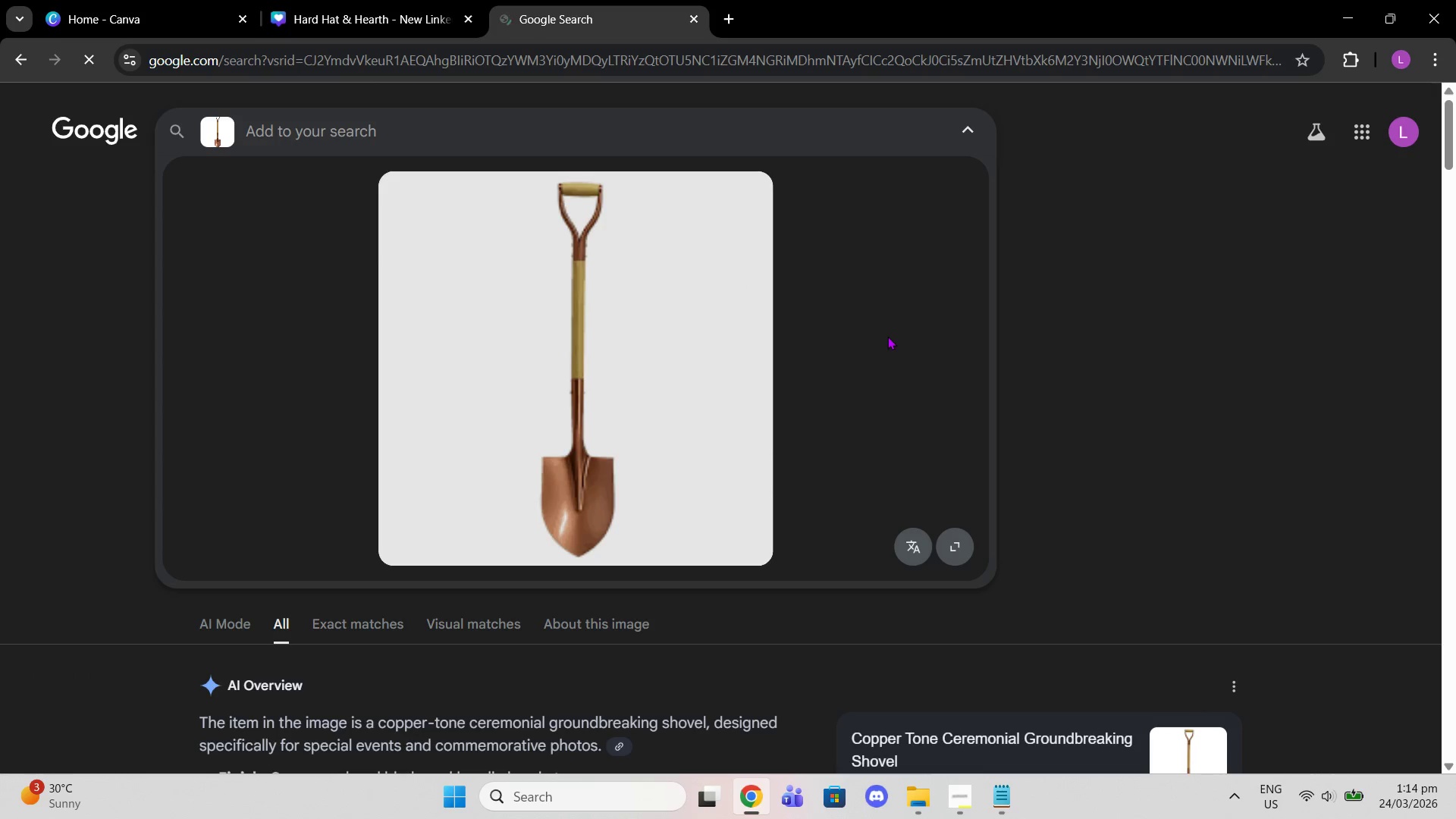 
scroll: coordinate [337, 486], scroll_direction: down, amount: 9.0
 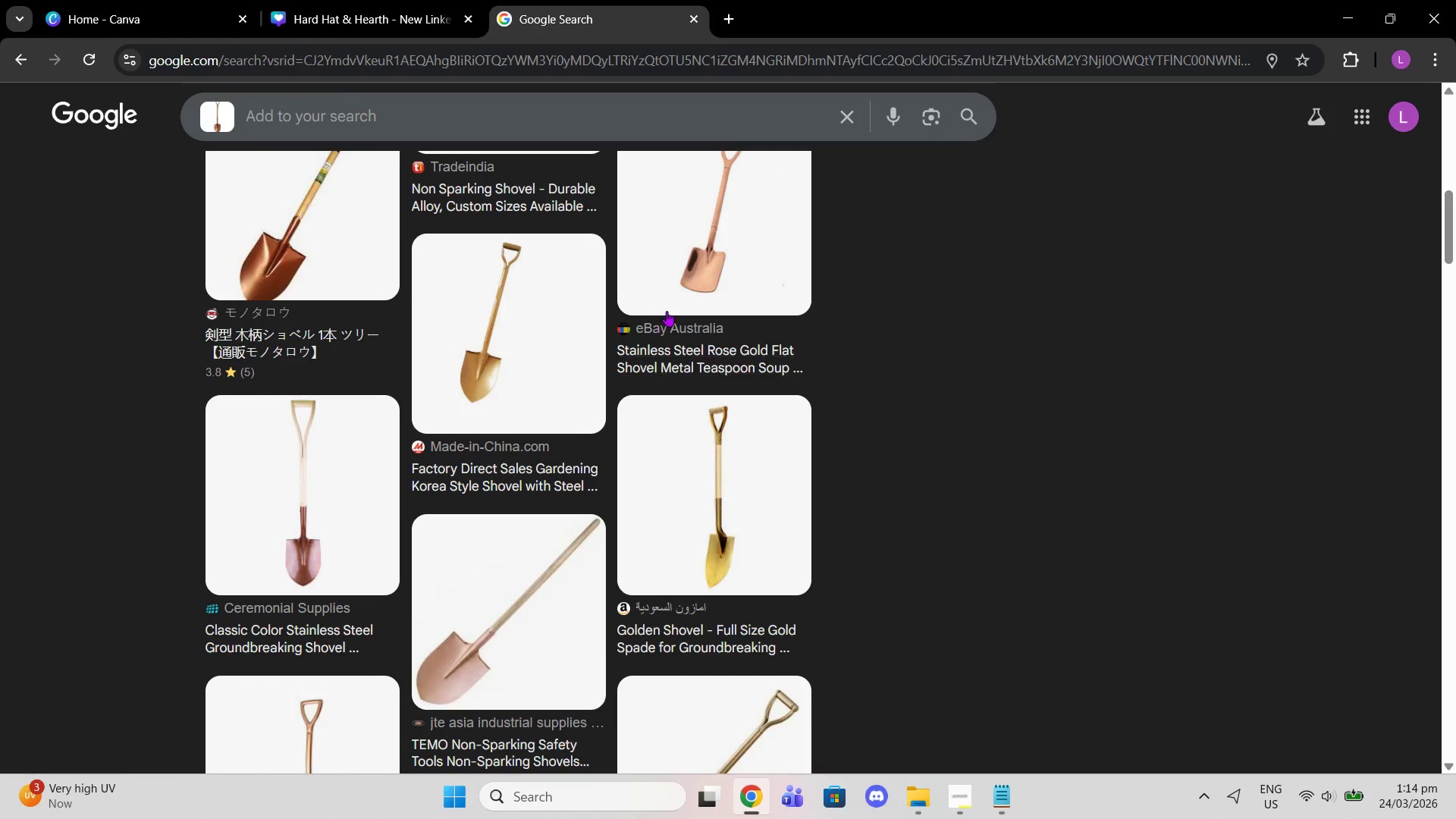 
left_click([673, 303])
 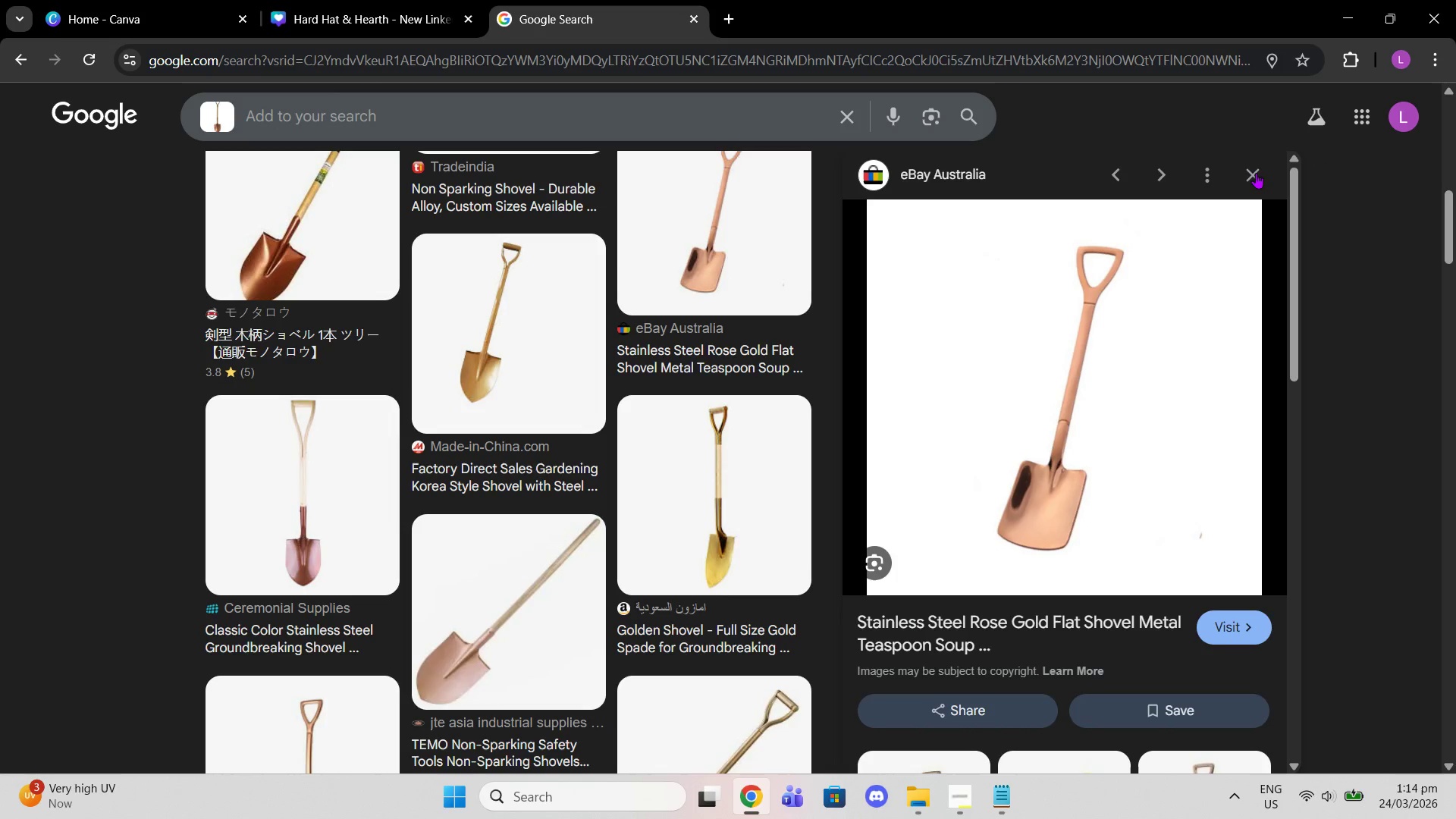 
left_click([1235, 179])
 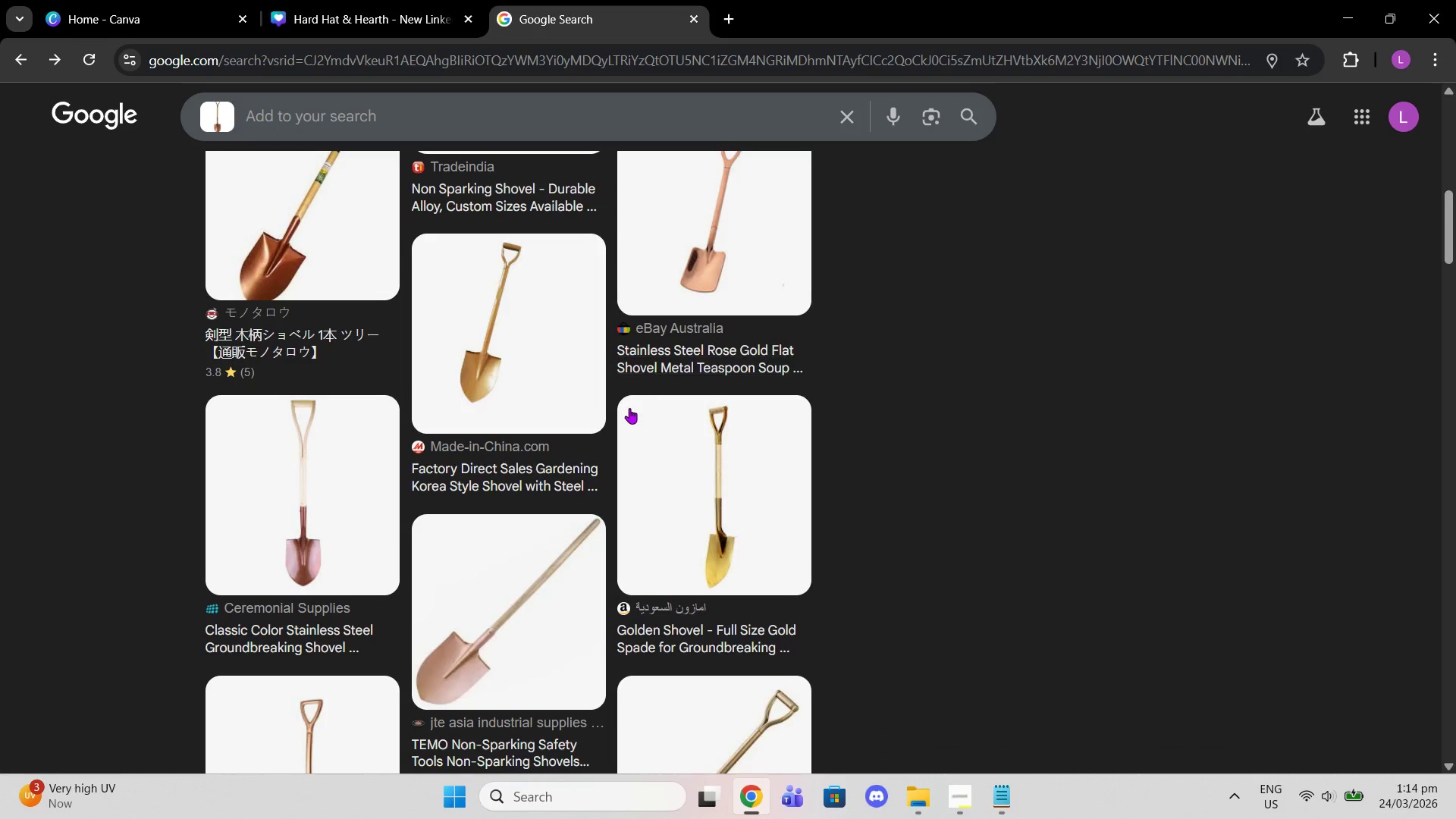 
scroll: coordinate [647, 444], scroll_direction: down, amount: 5.0
 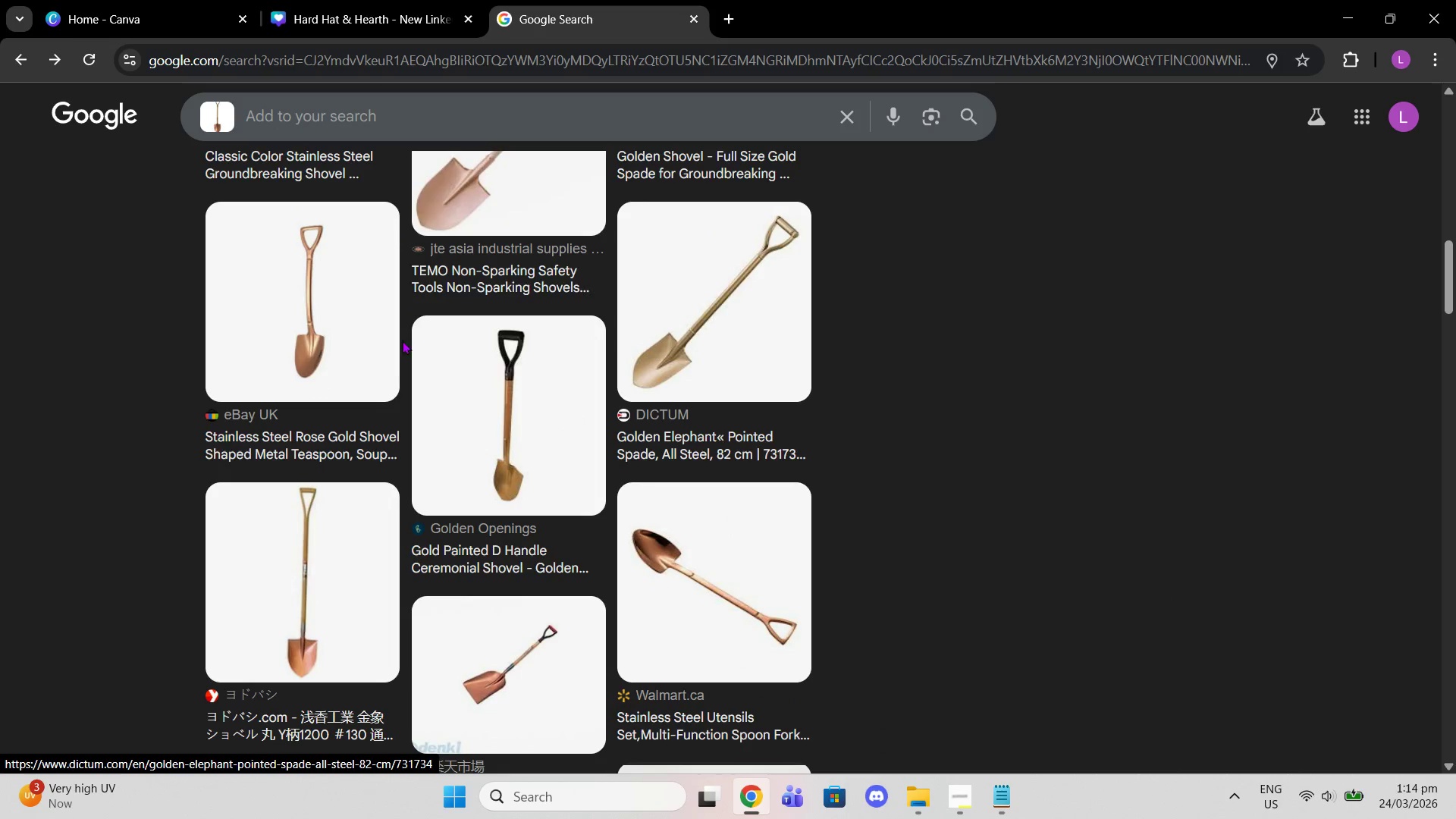 
left_click([310, 318])
 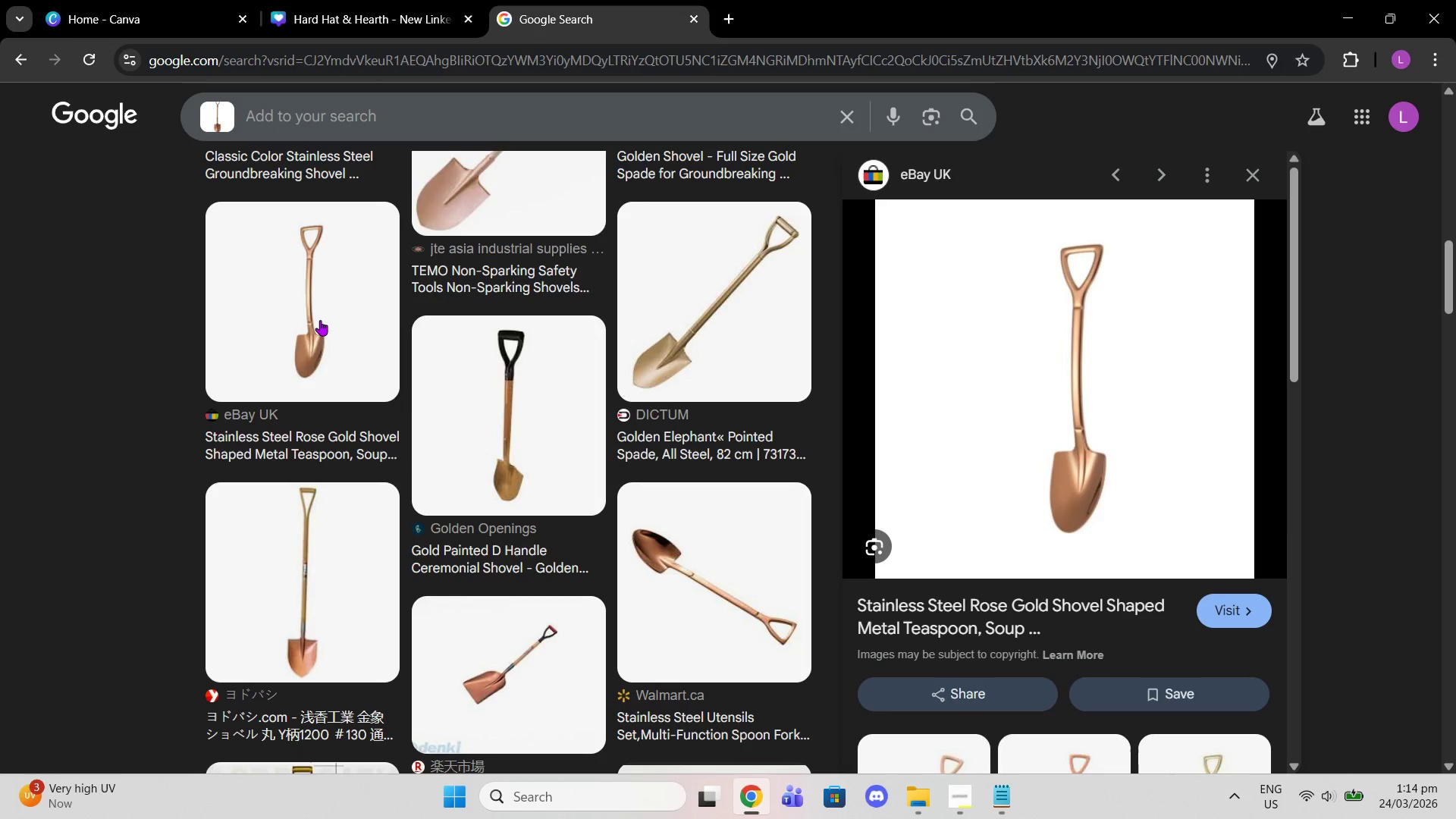 
wait(10.23)
 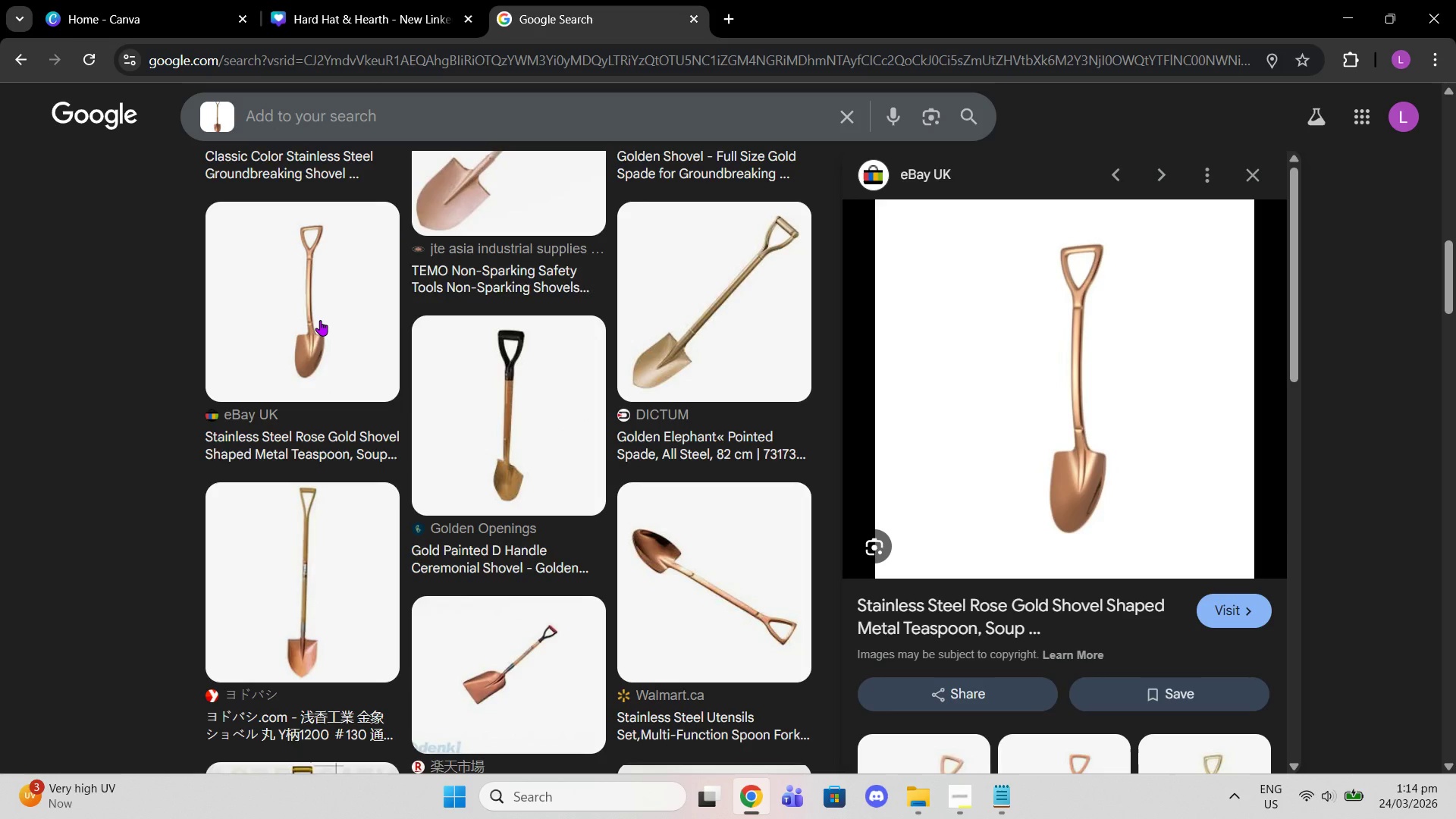 
scroll: coordinate [400, 429], scroll_direction: up, amount: 21.0
 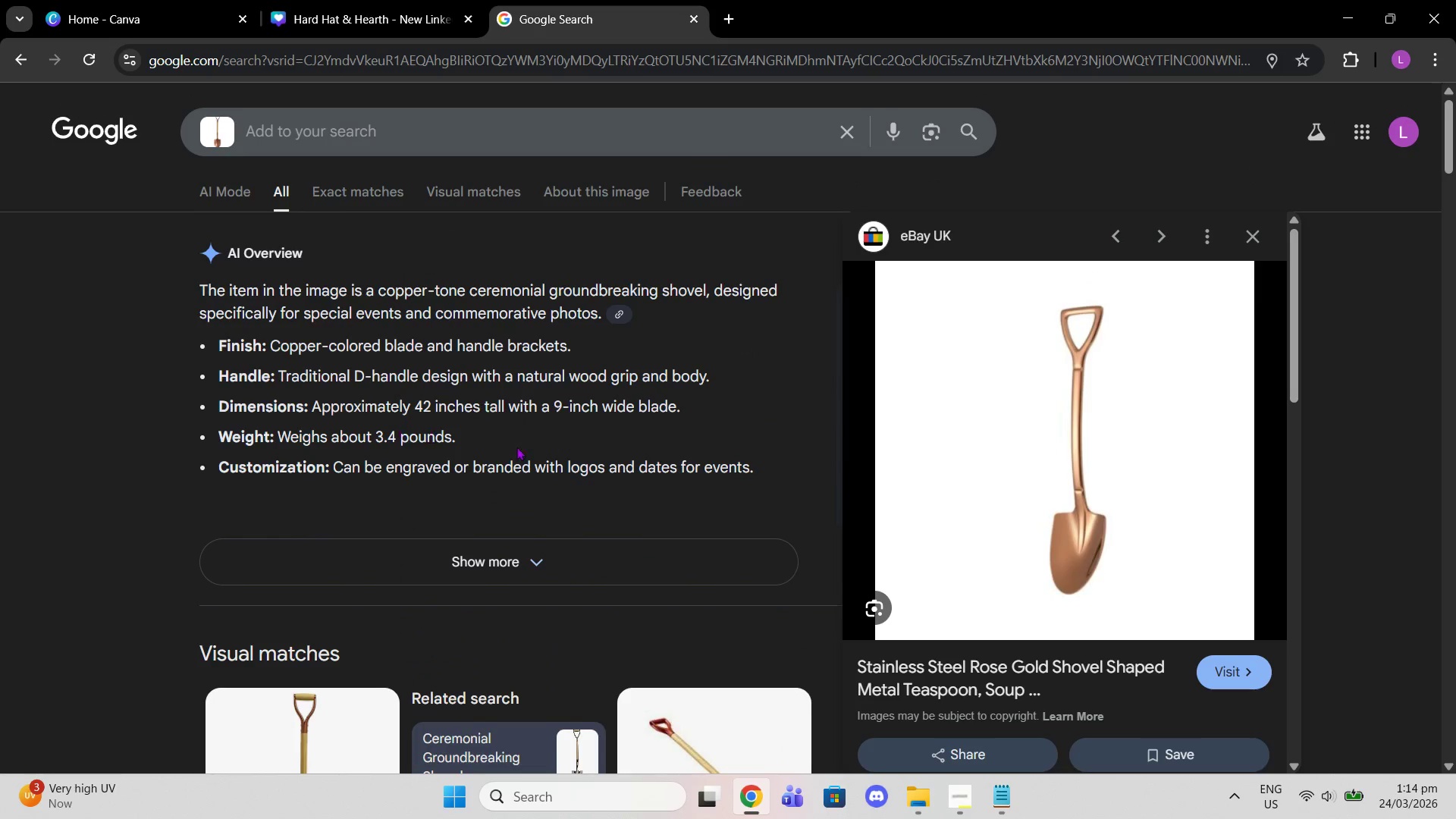 
scroll: coordinate [477, 400], scroll_direction: down, amount: 5.0
 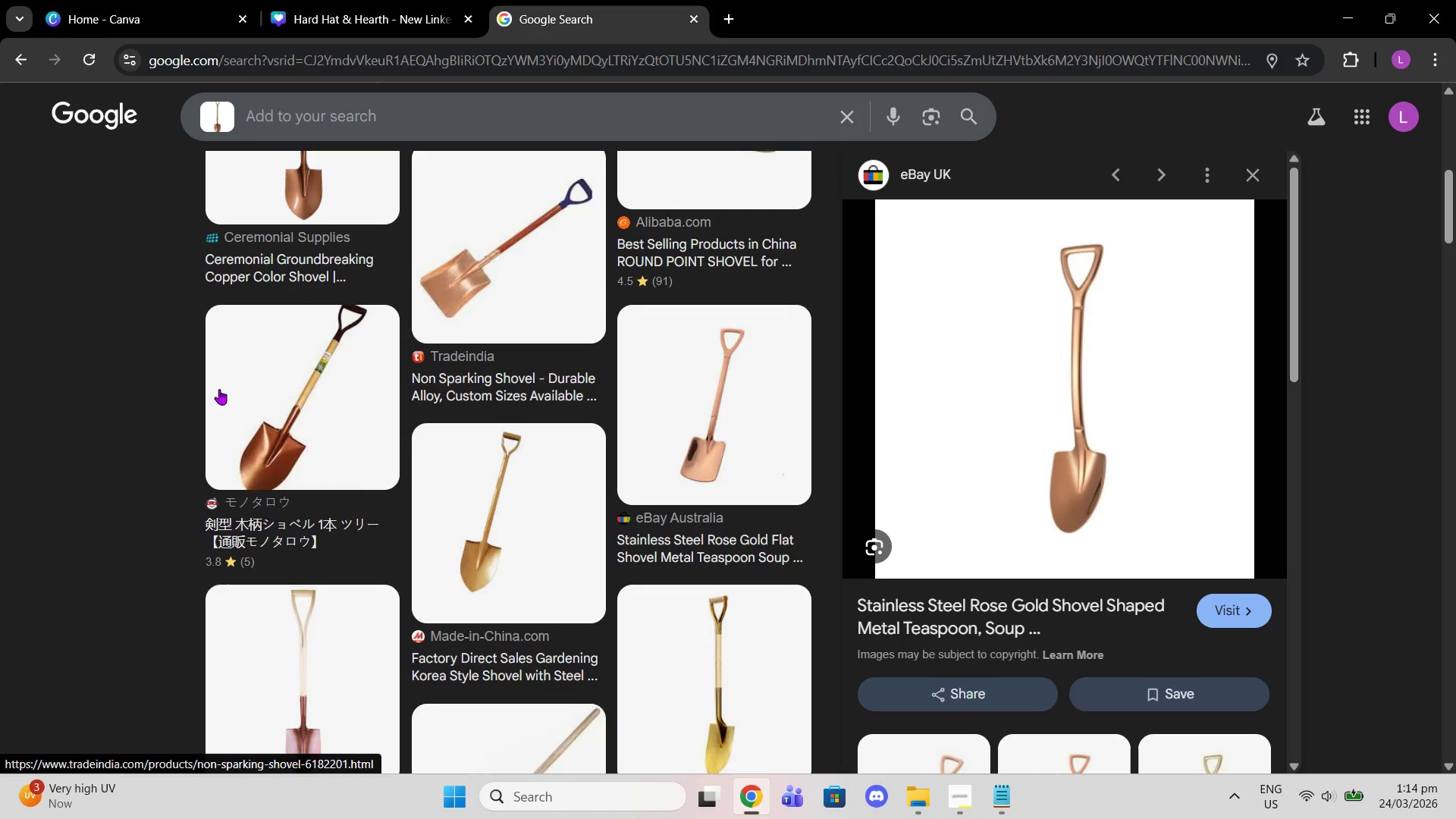 
left_click([284, 405])
 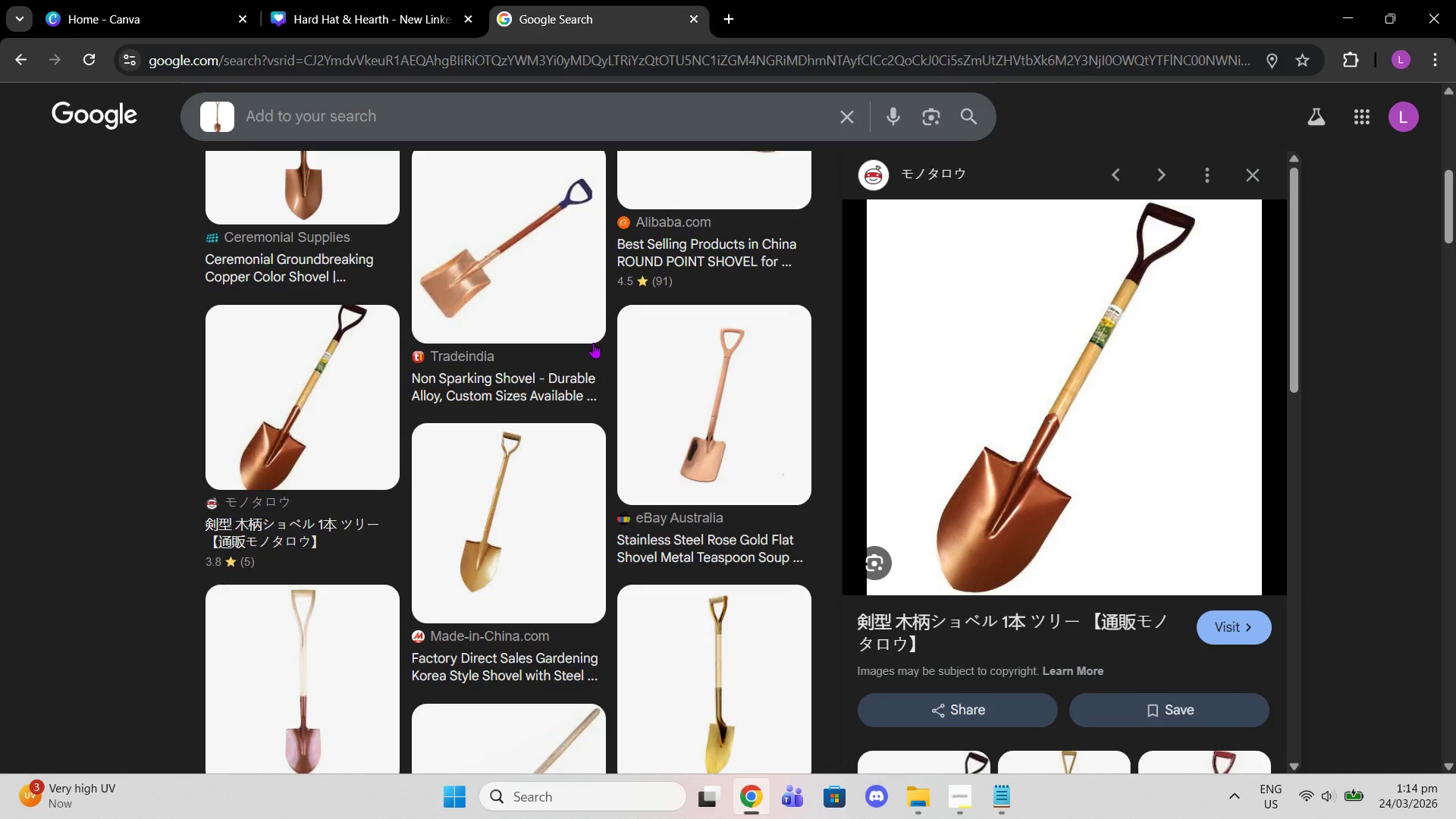 
scroll: coordinate [657, 381], scroll_direction: down, amount: 14.0
 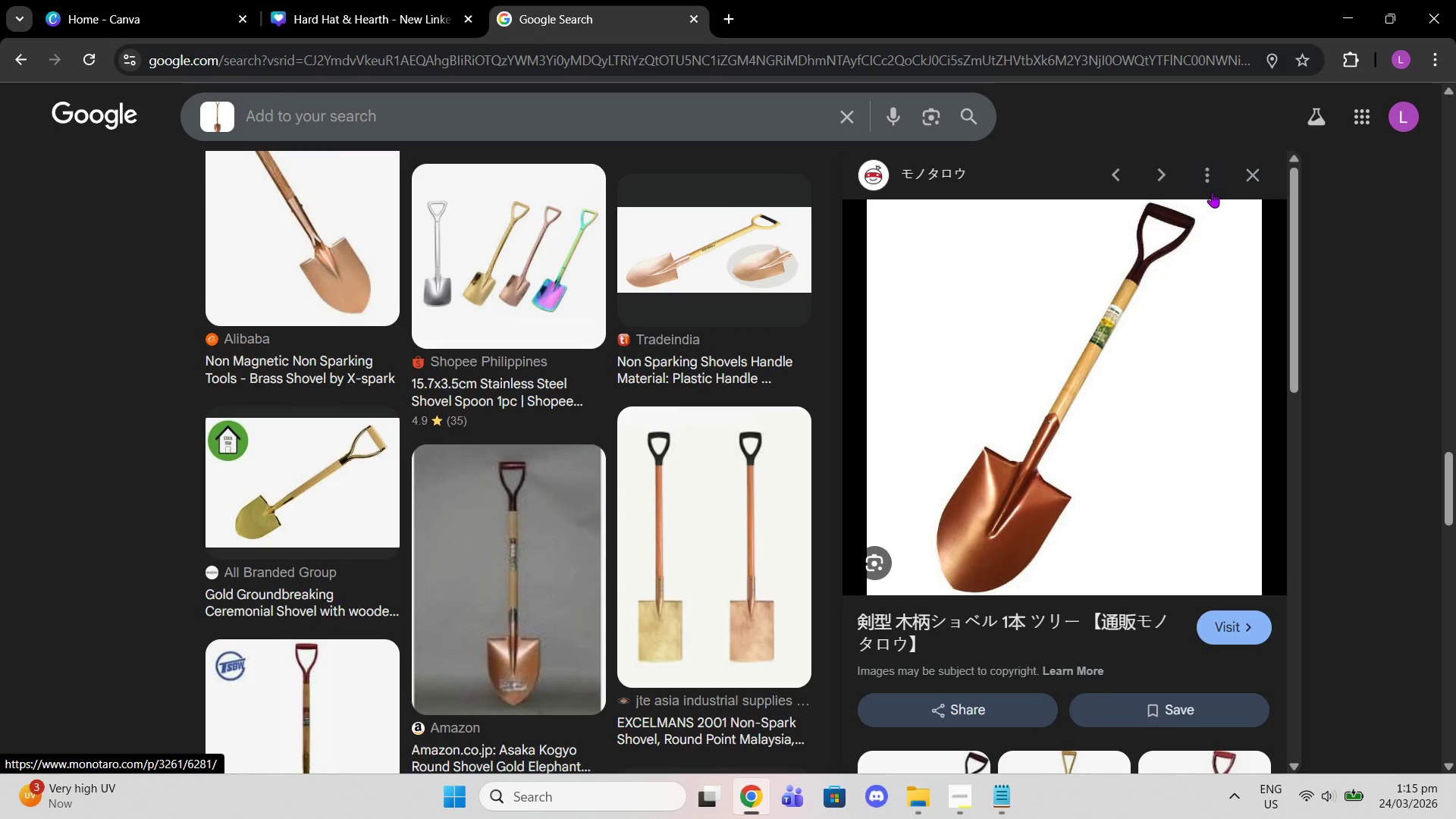 
left_click([1252, 183])
 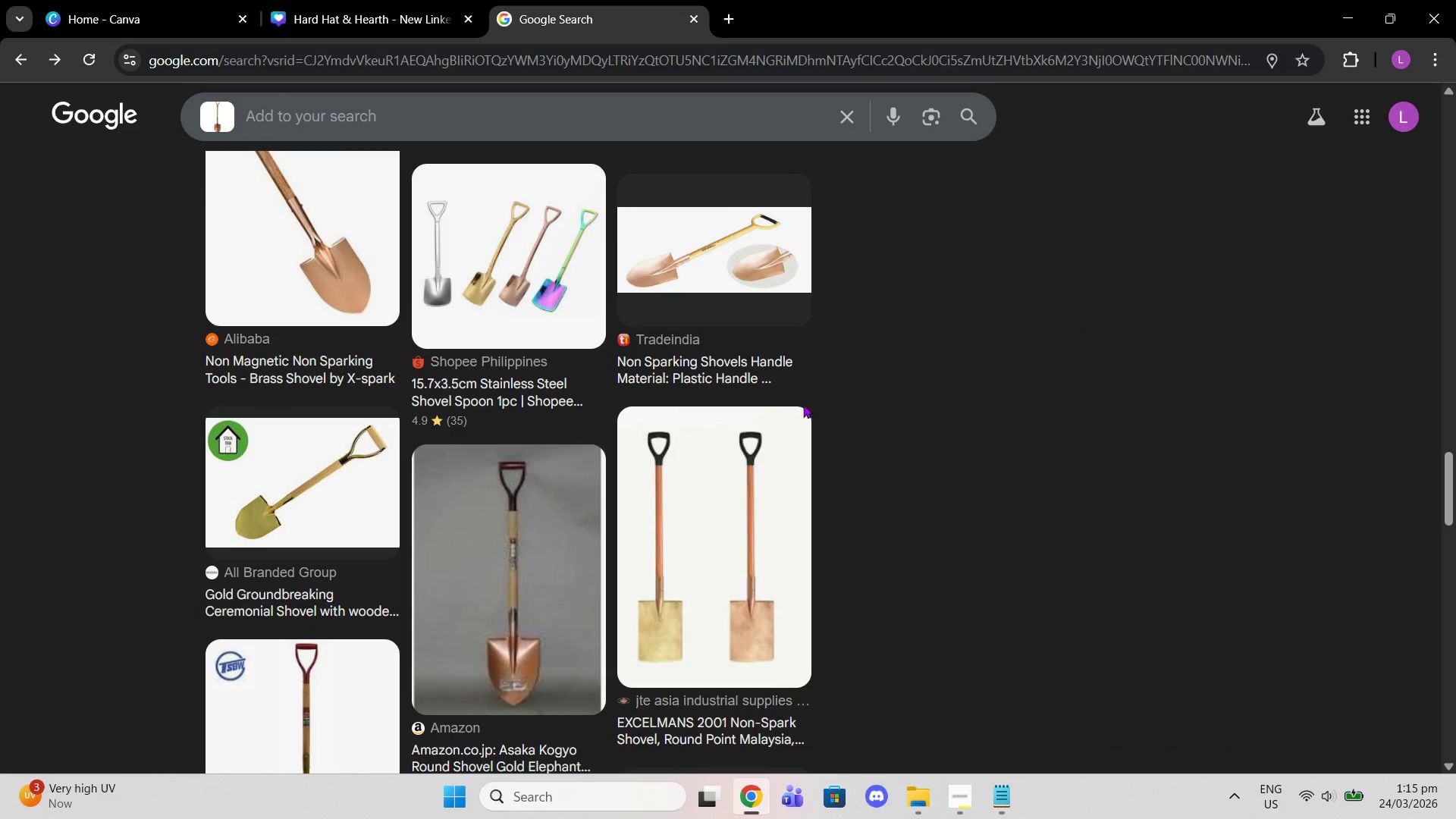 
scroll: coordinate [751, 405], scroll_direction: up, amount: 12.0
 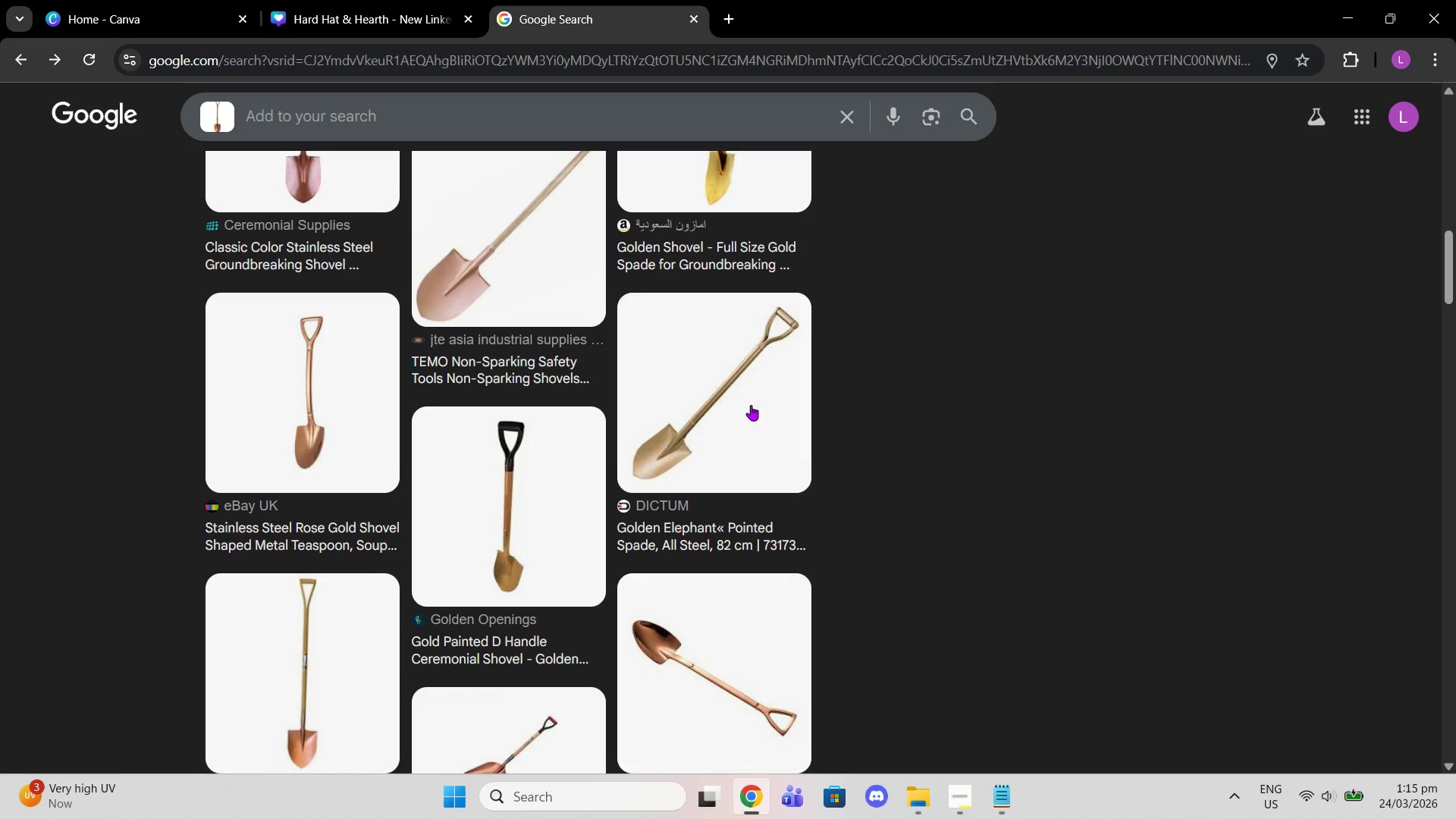 
scroll: coordinate [745, 418], scroll_direction: down, amount: 1.0
 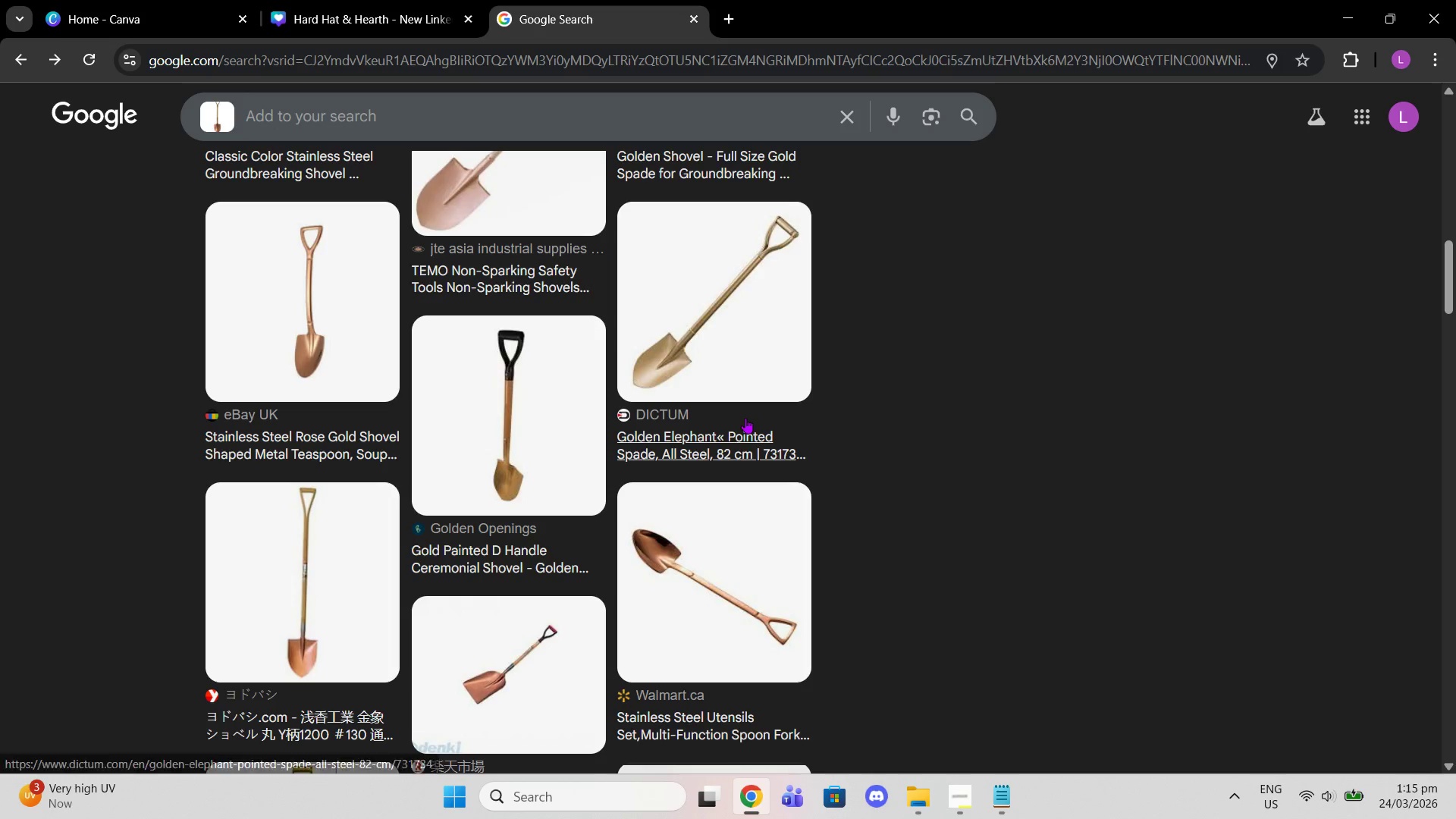 
scroll: coordinate [745, 418], scroll_direction: up, amount: 9.0
 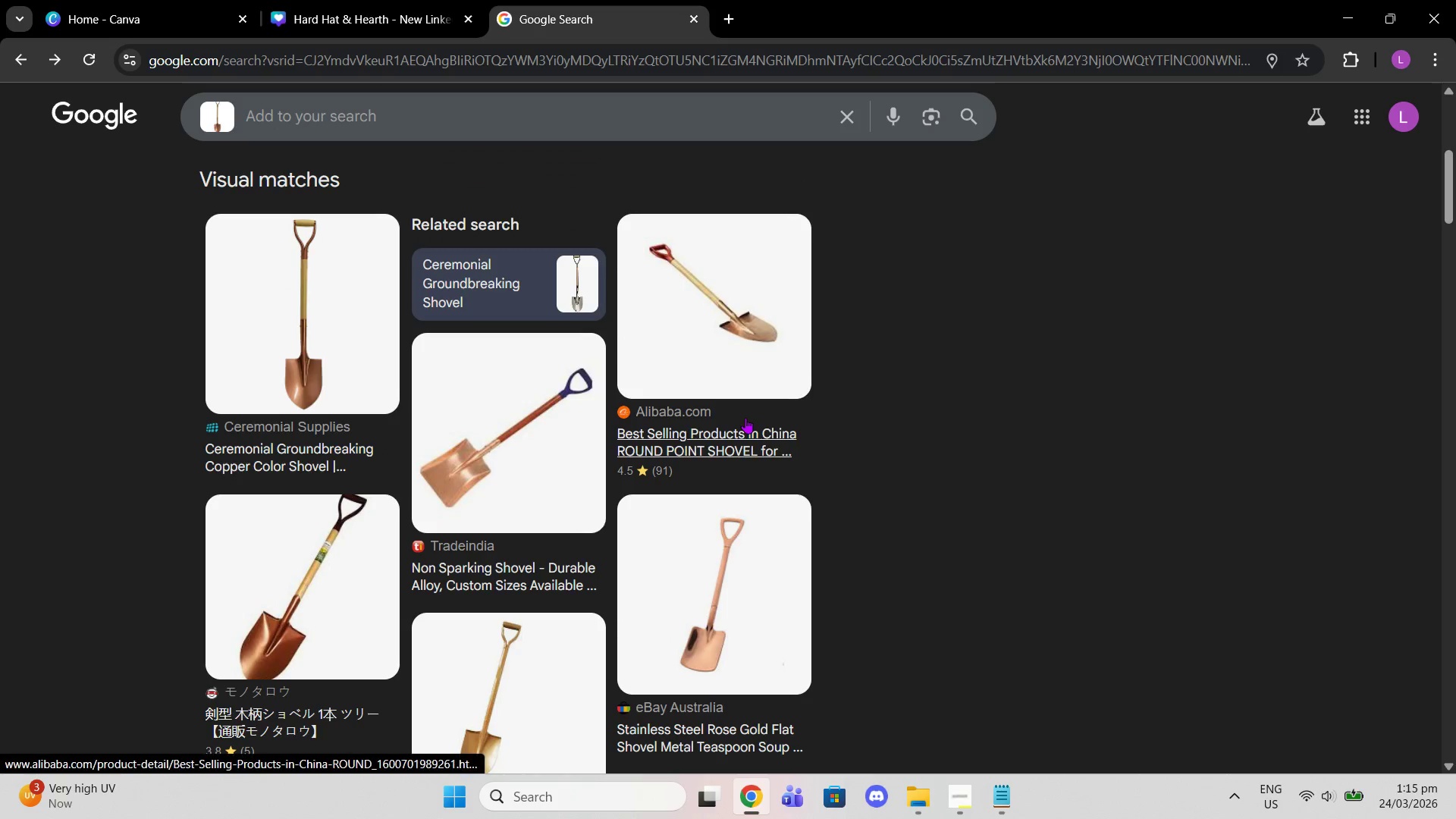 
scroll: coordinate [566, 413], scroll_direction: down, amount: 5.0
 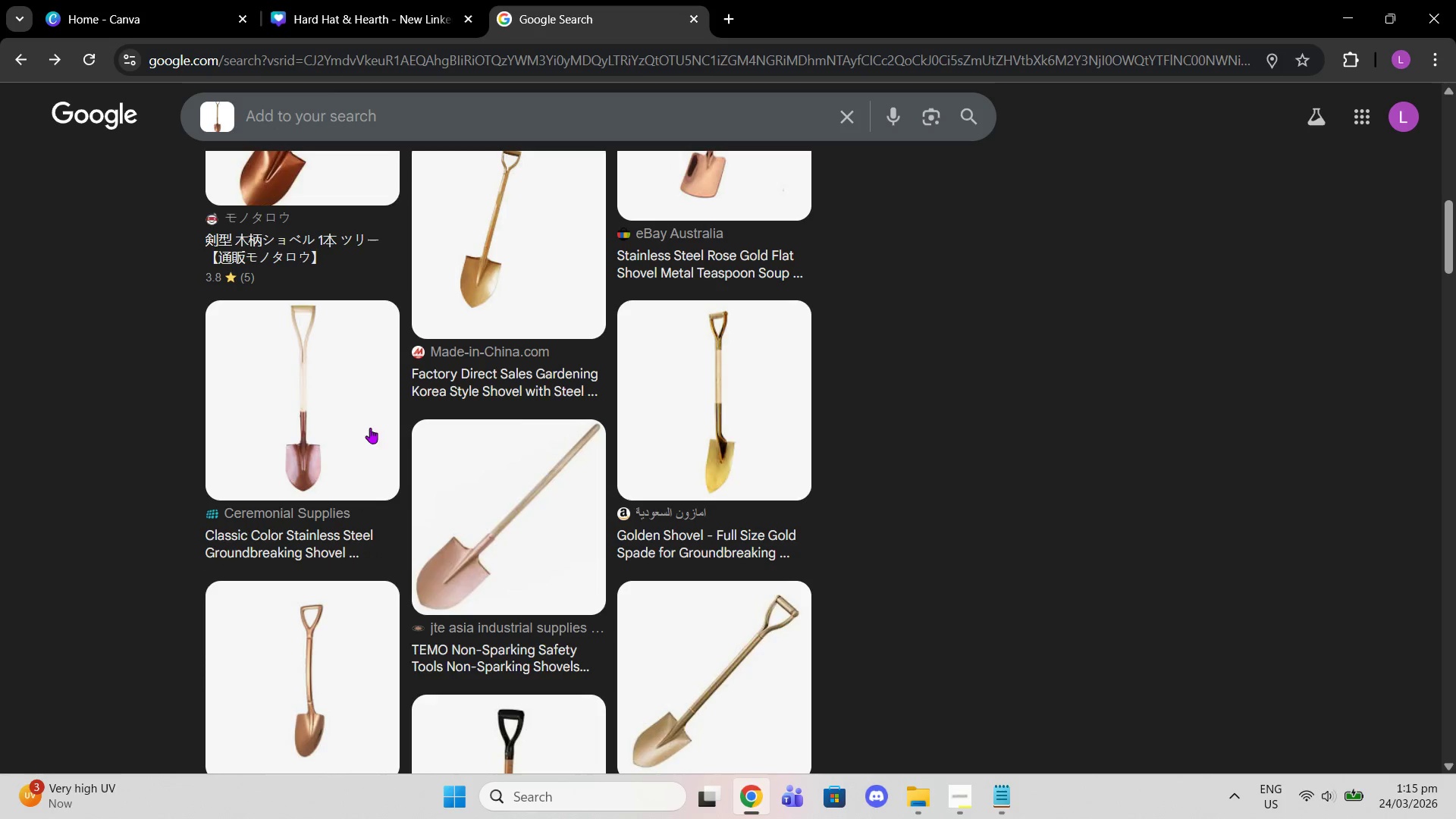 
left_click([297, 437])
 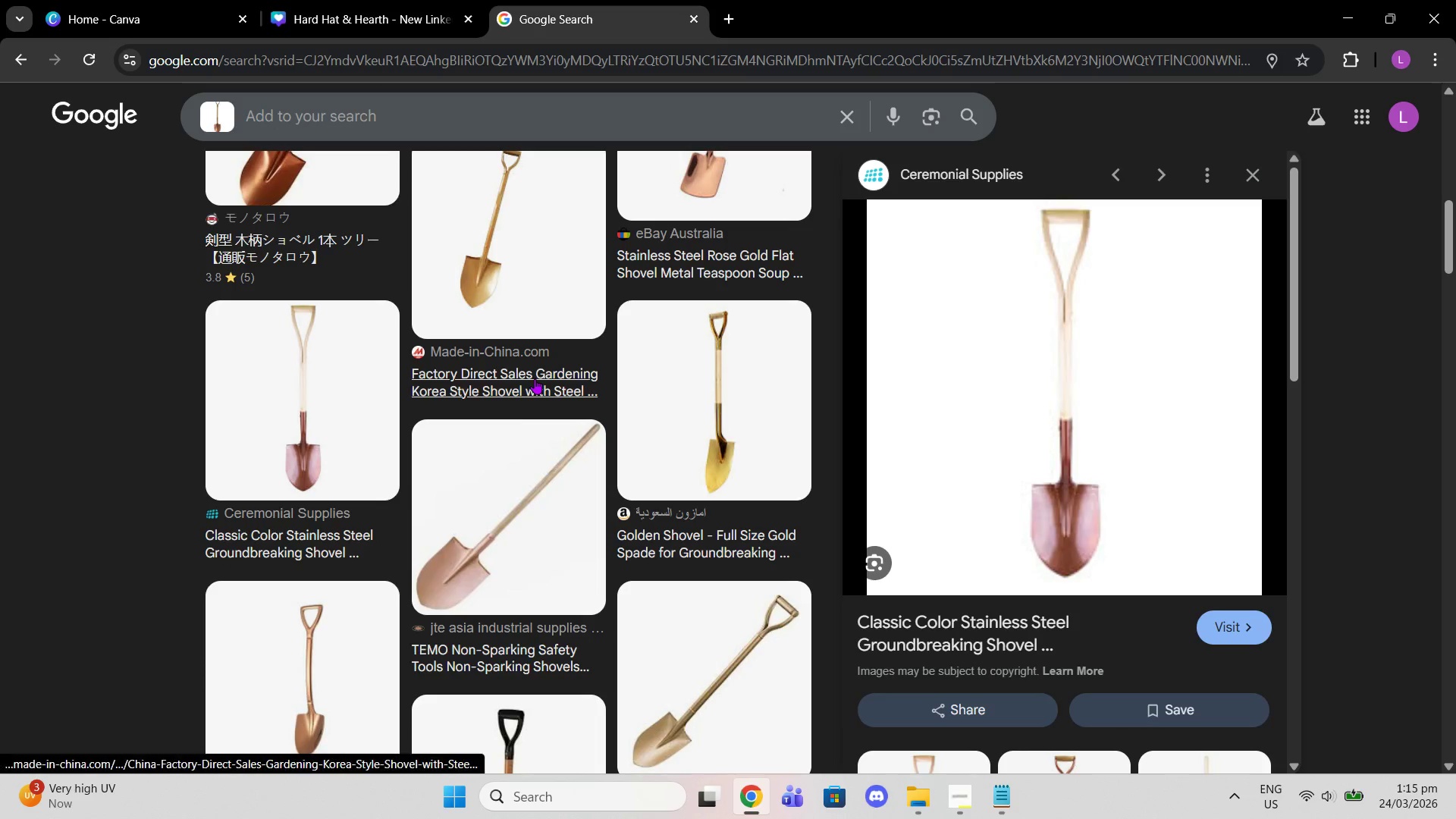 
scroll: coordinate [490, 397], scroll_direction: down, amount: 1.0
 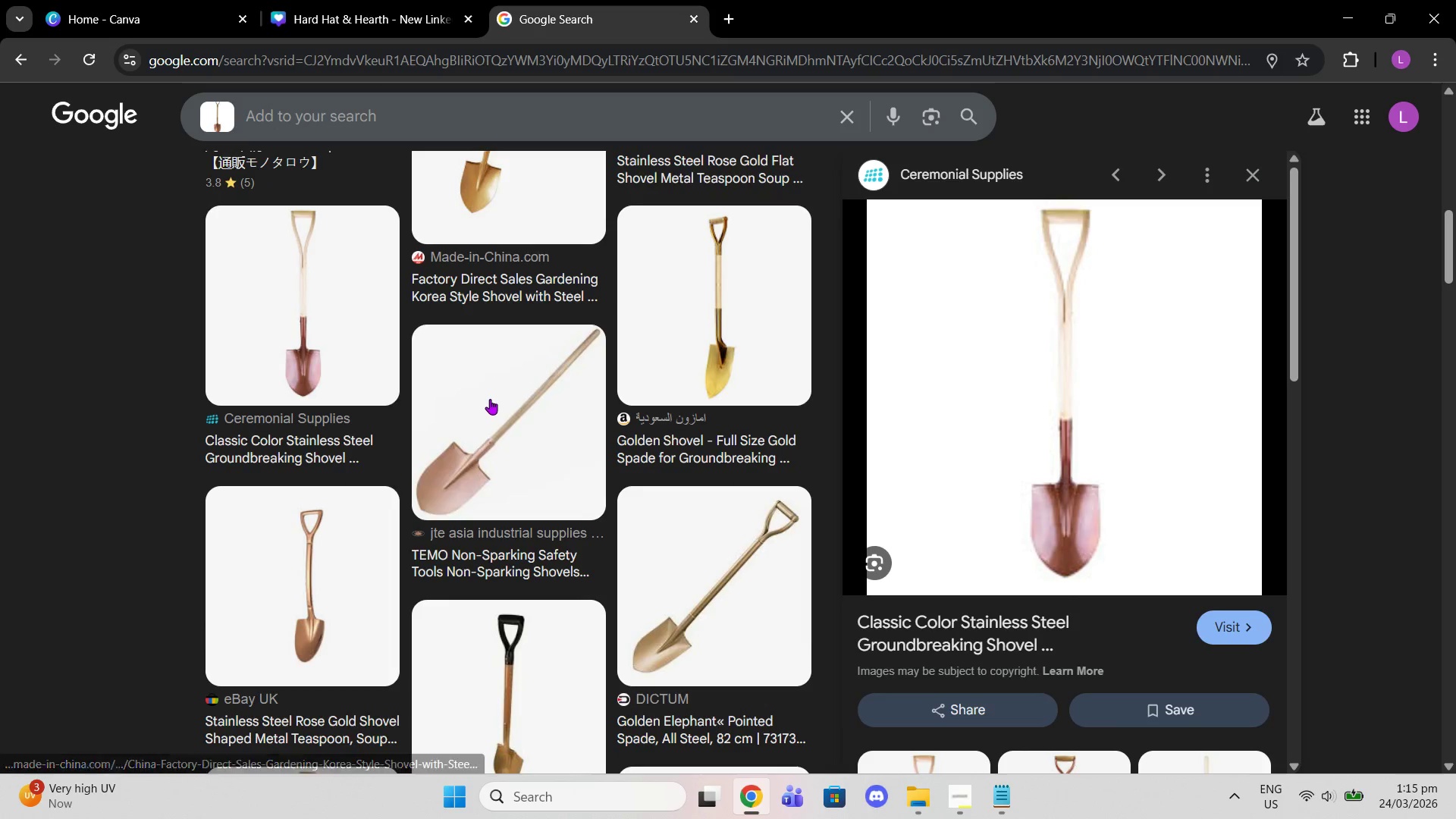 
left_click([368, 445])
 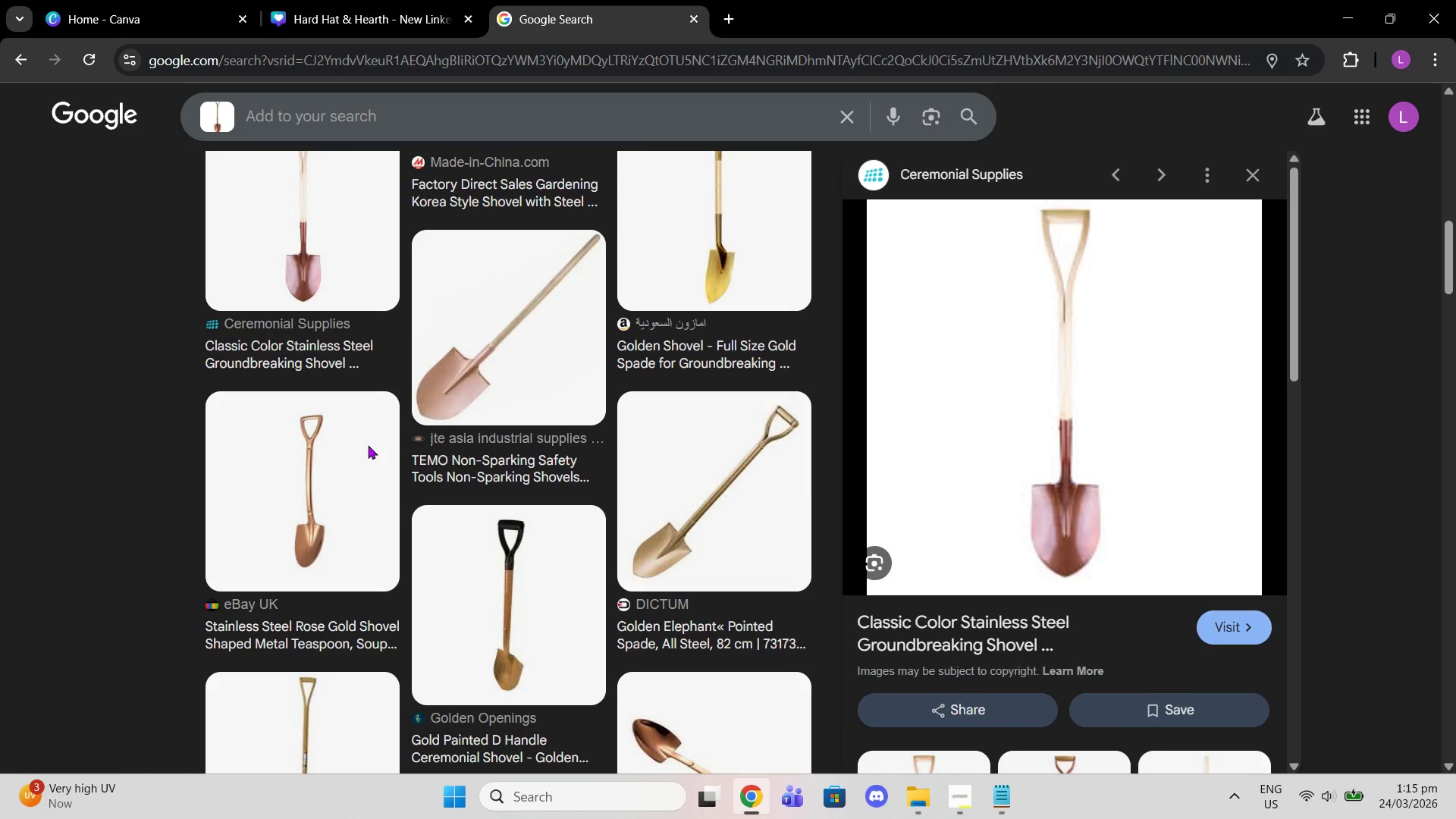 
scroll: coordinate [490, 401], scroll_direction: down, amount: 1.0
 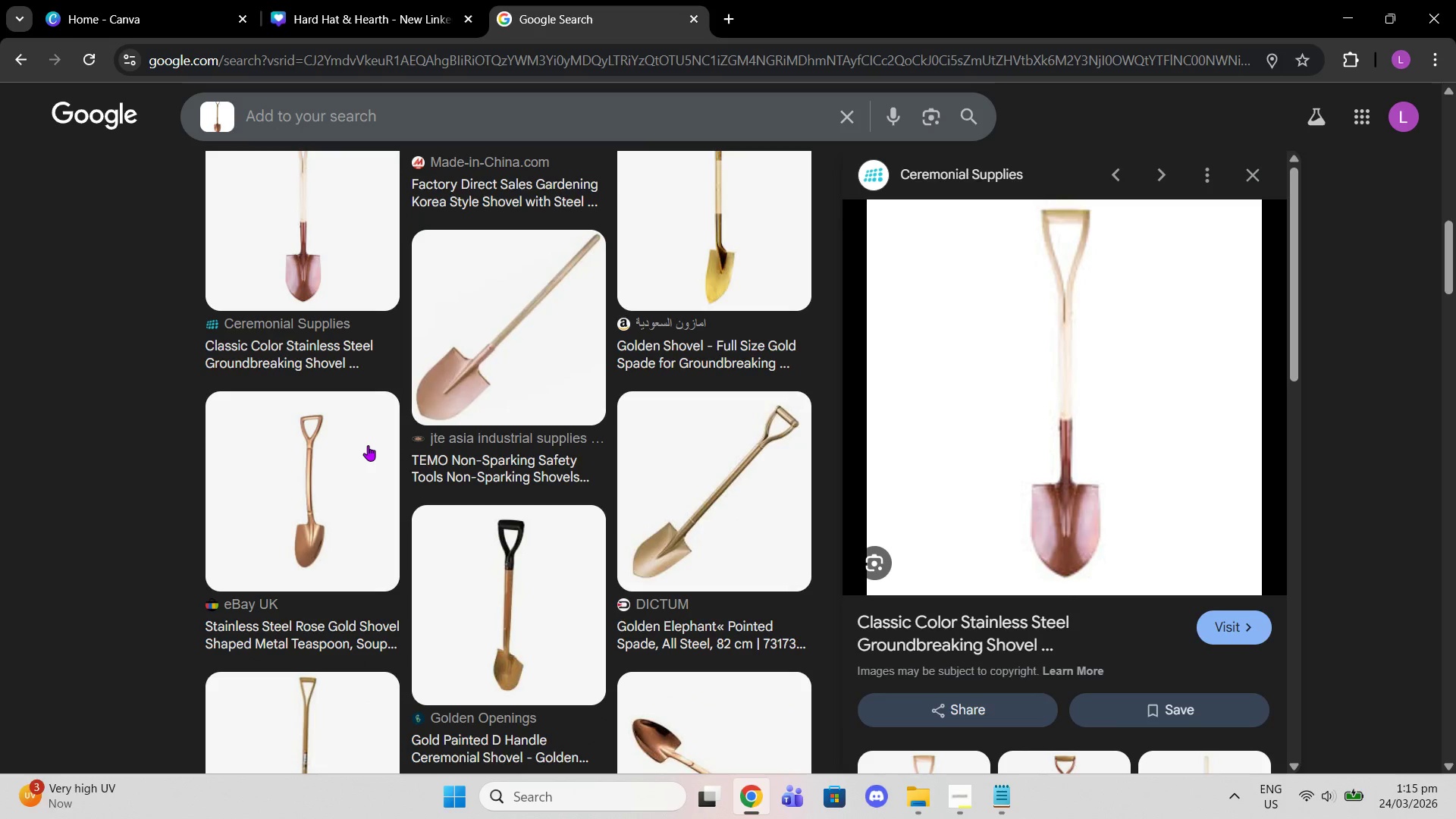 
left_click([318, 462])
 